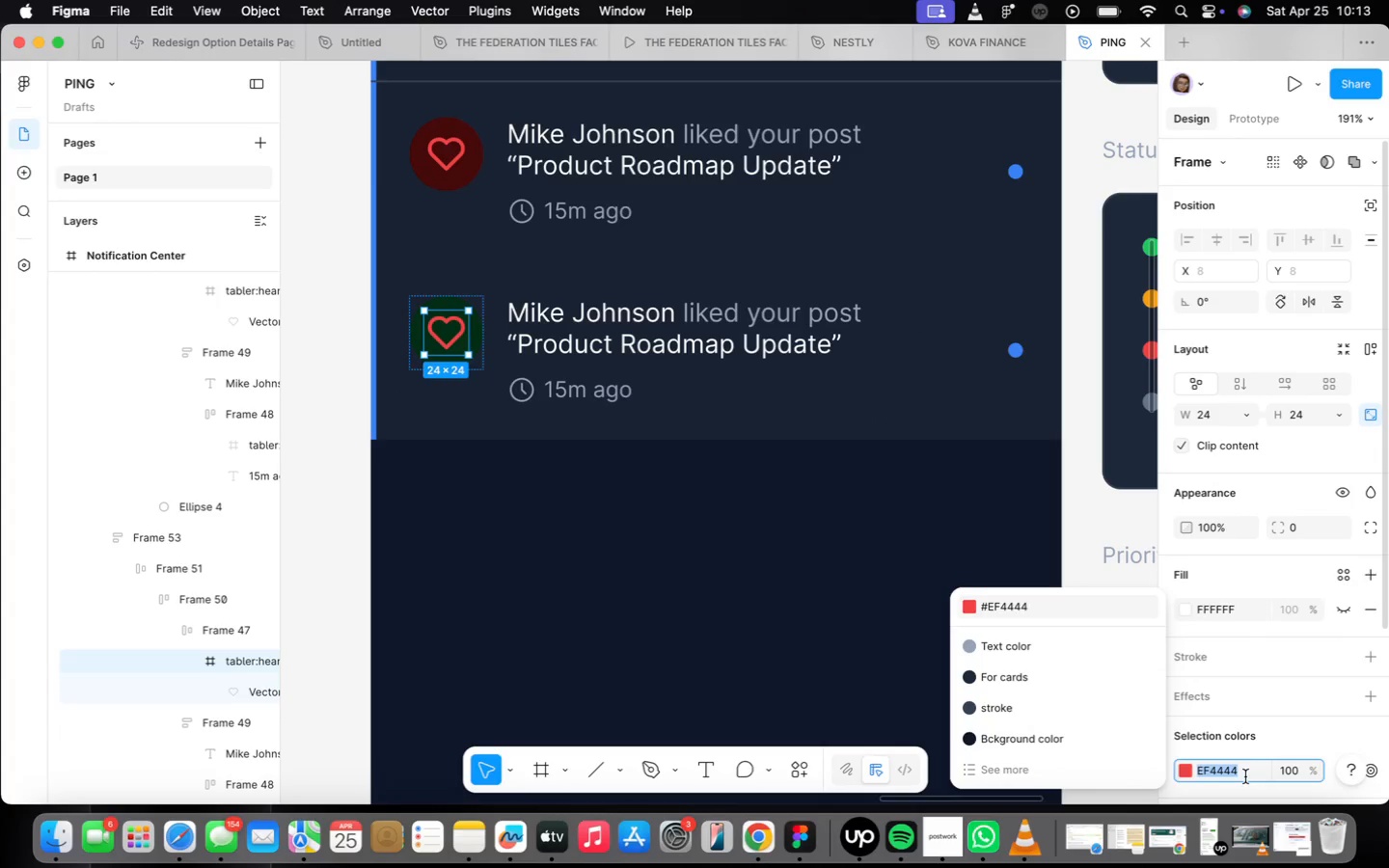 
type(22c)
 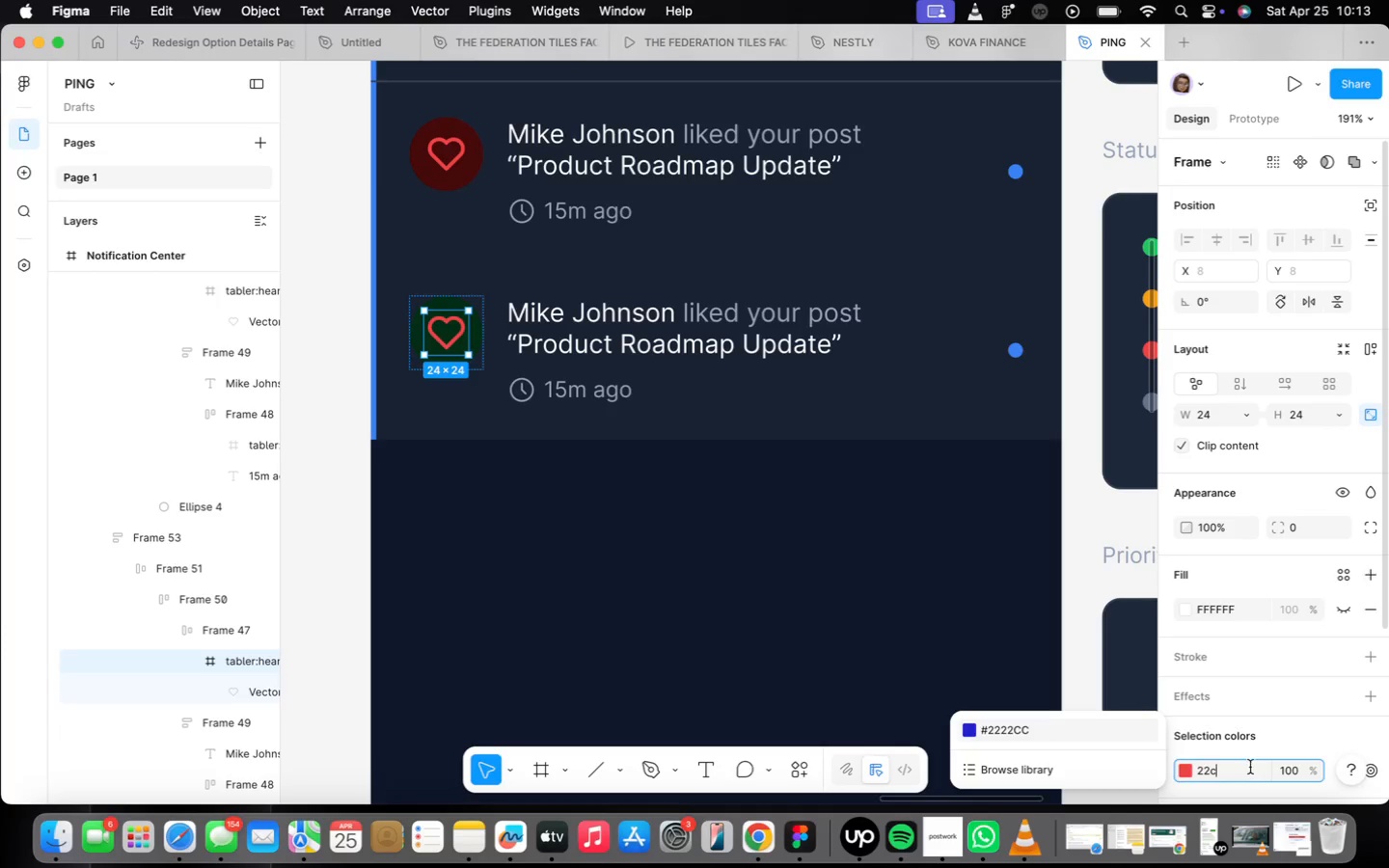 
type(55e)
 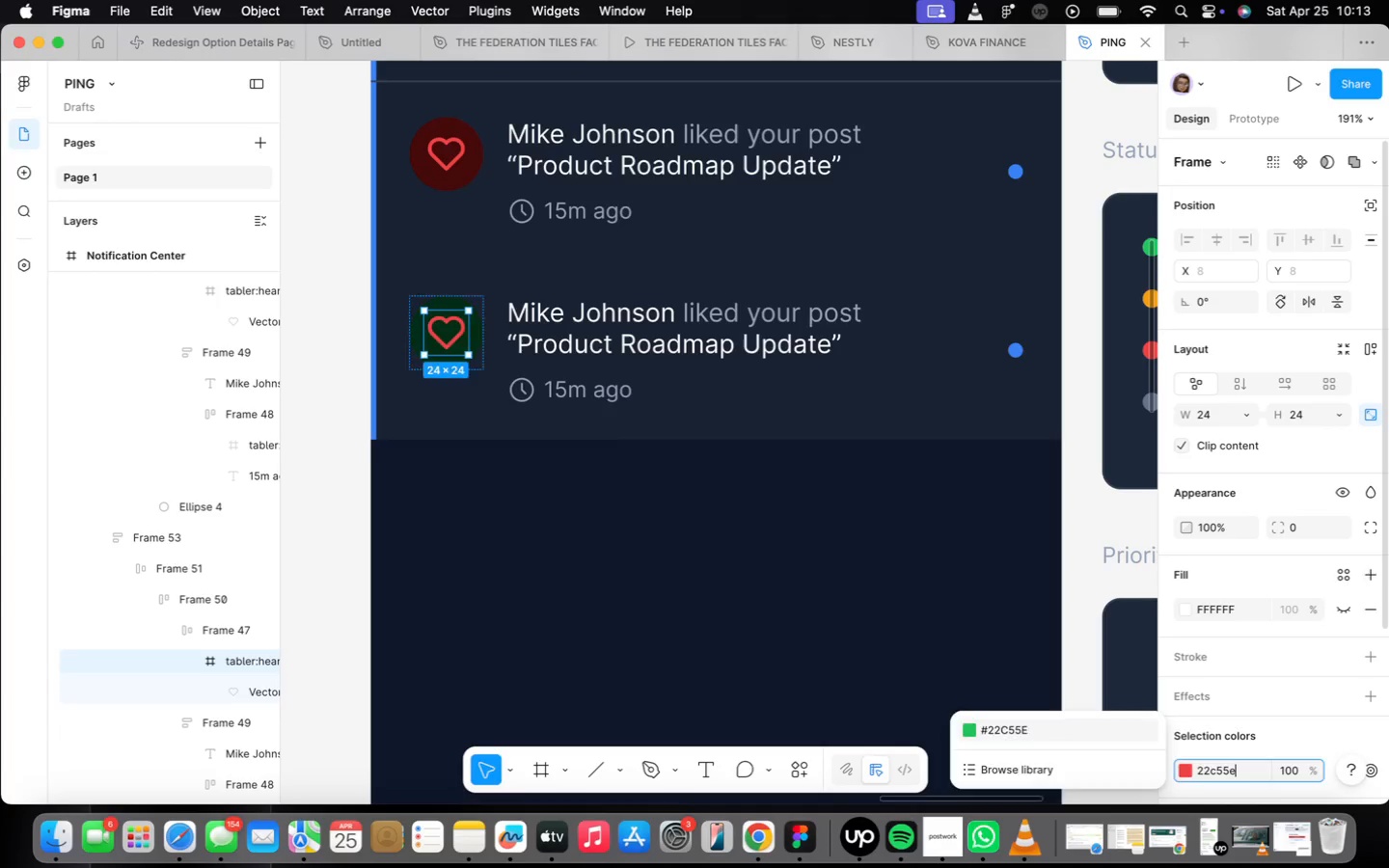 
key(Enter)
 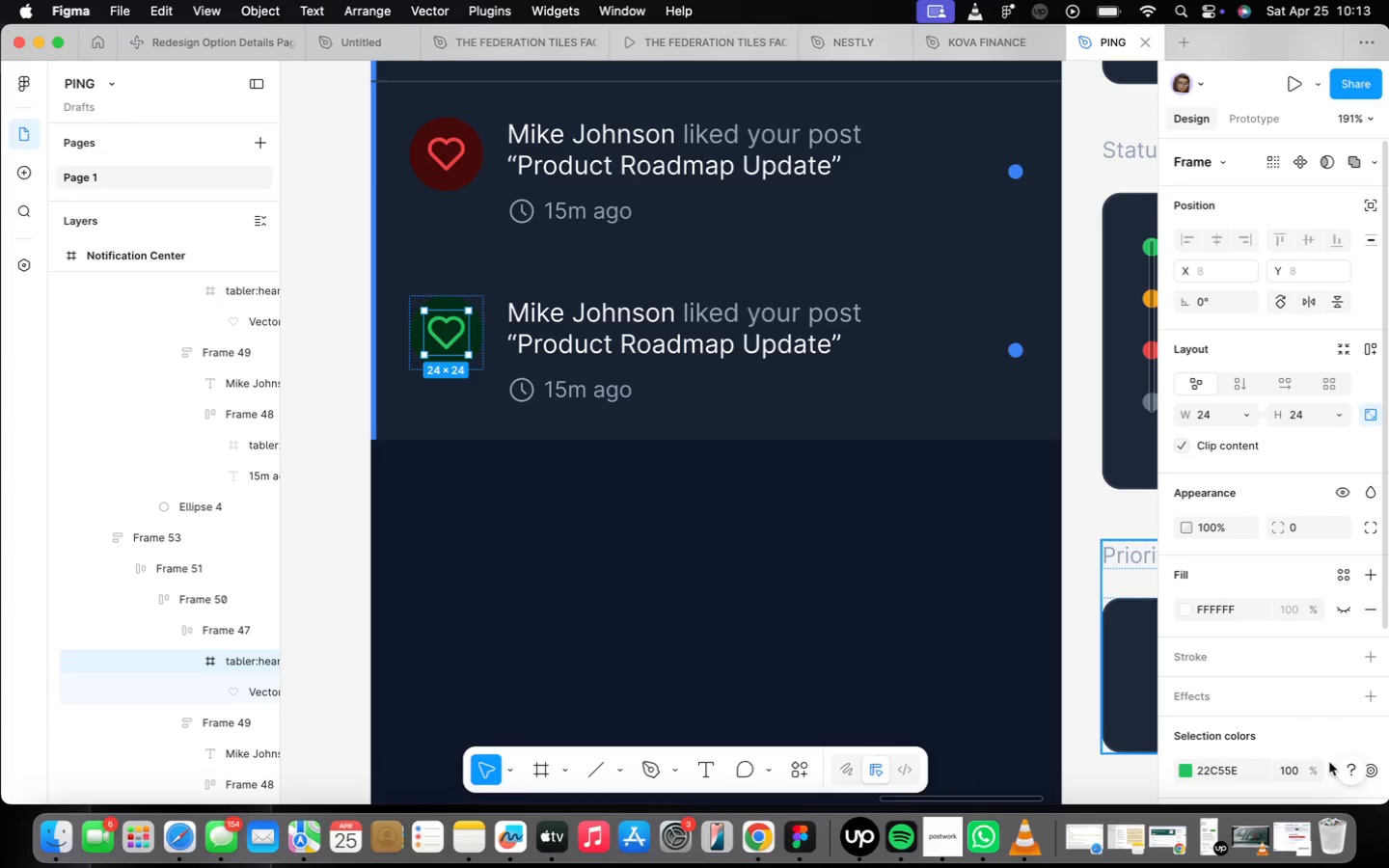 
scroll: coordinate [1235, 653], scroll_direction: down, amount: 9.0
 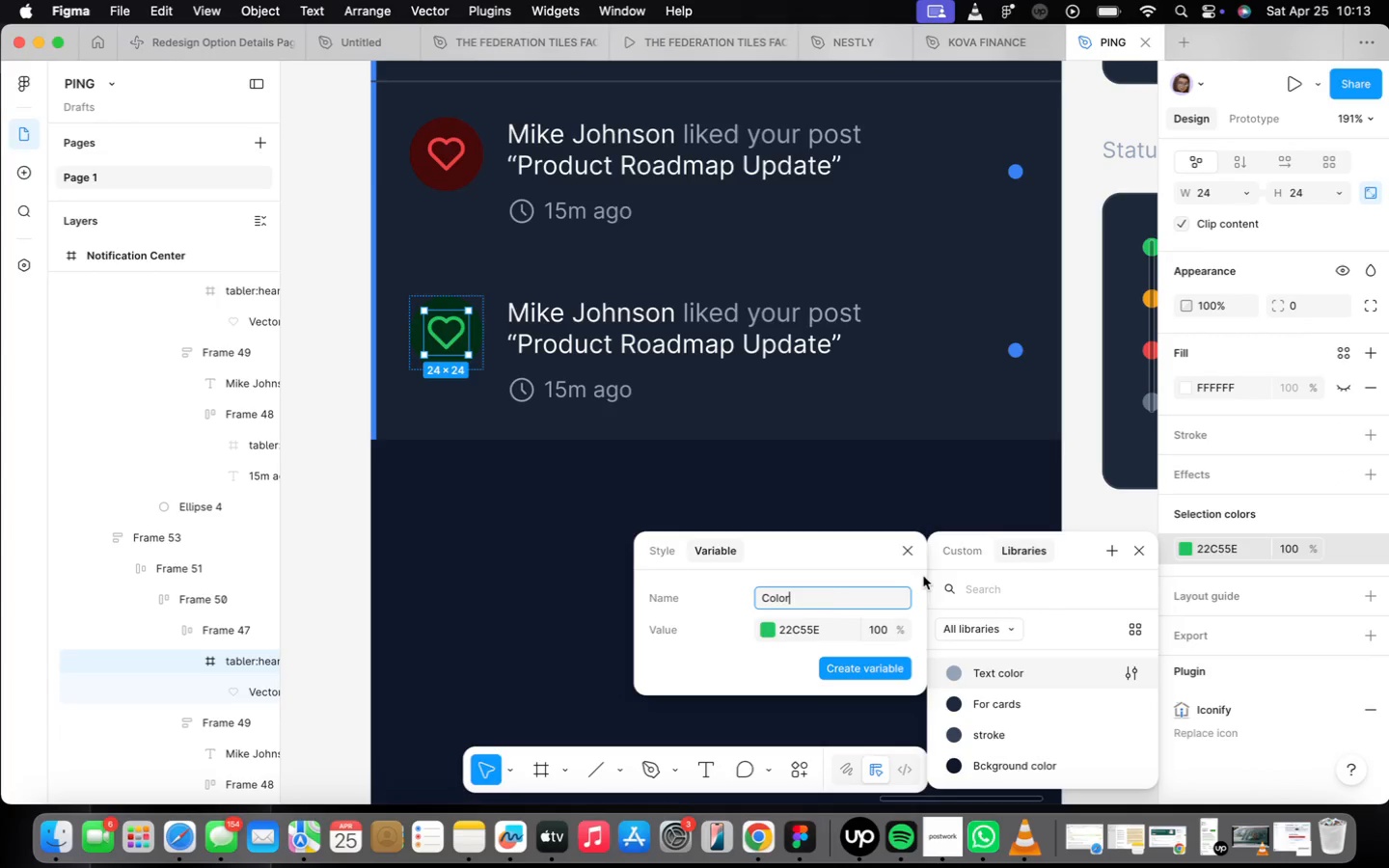 
left_click([669, 552])
 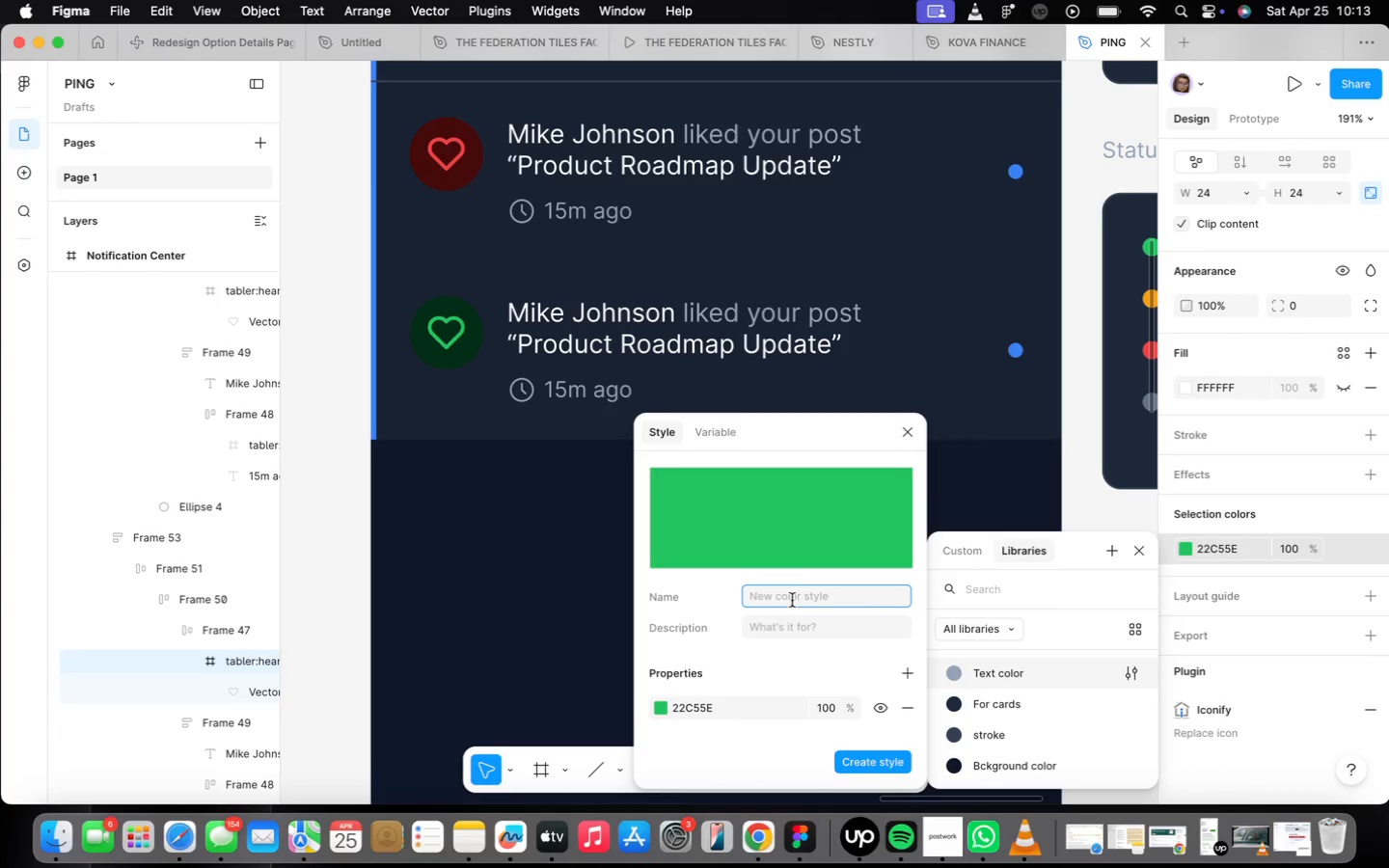 
type(Green)
 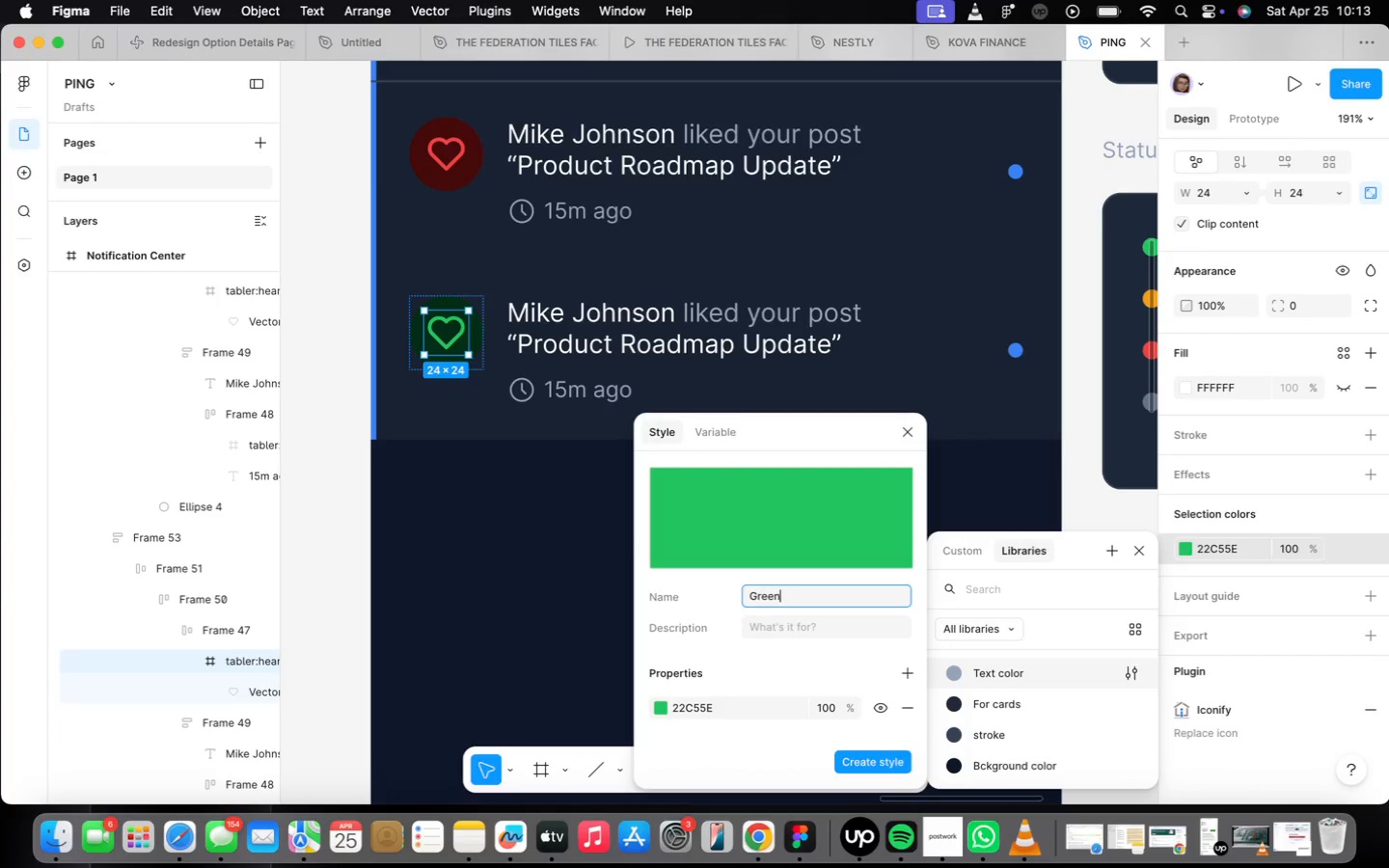 
key(Enter)
 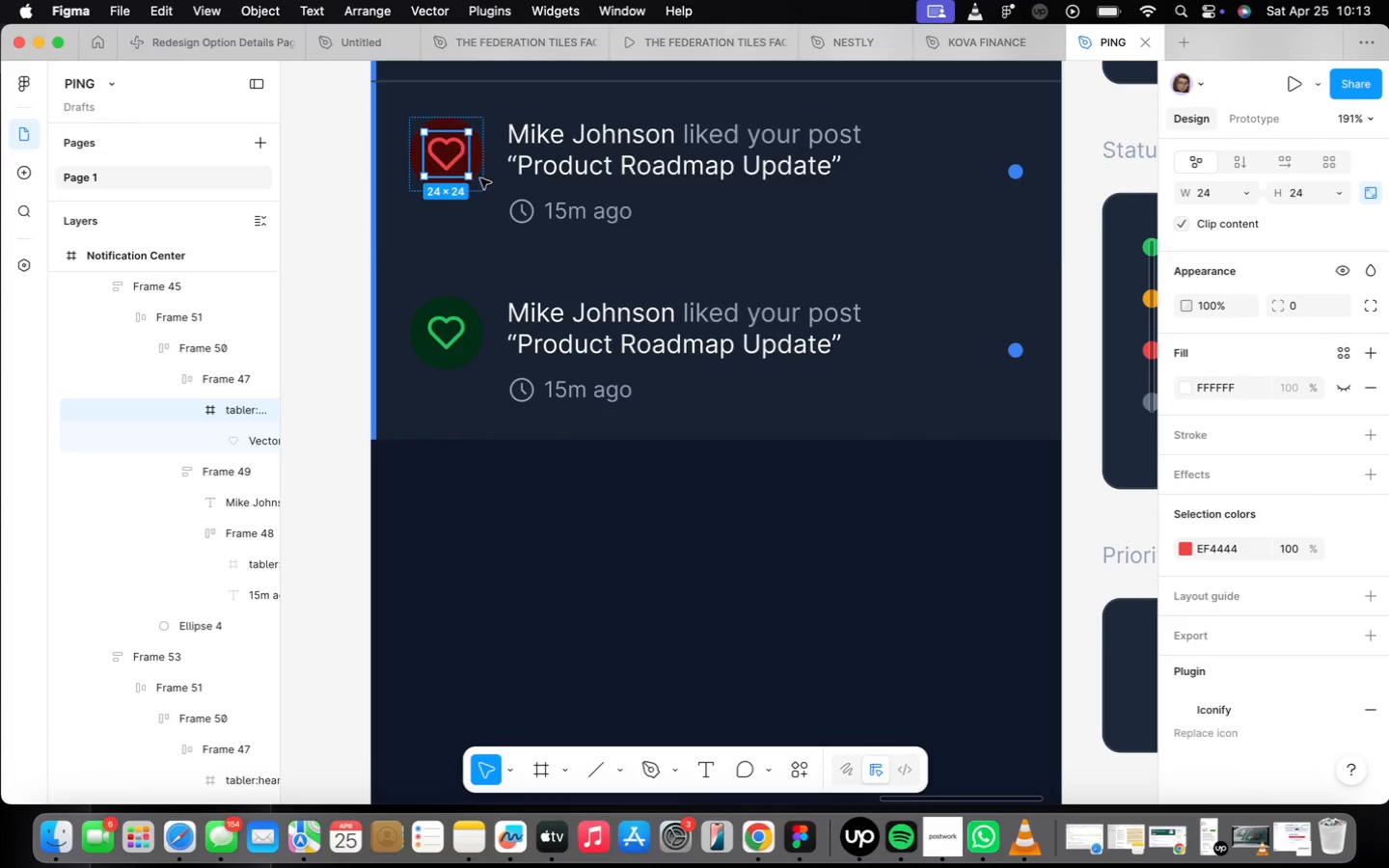 
left_click([1337, 545])
 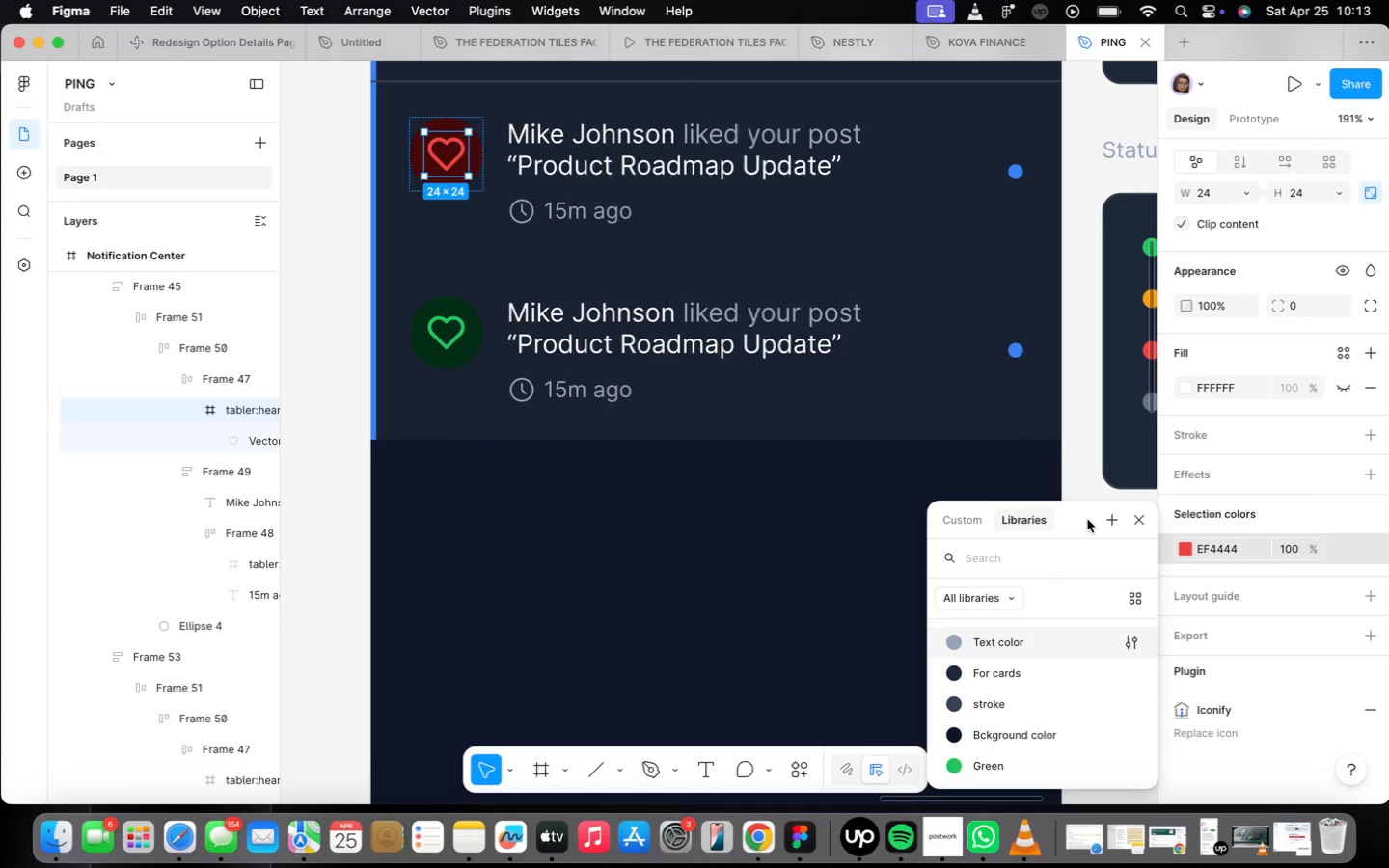 
left_click([1116, 521])
 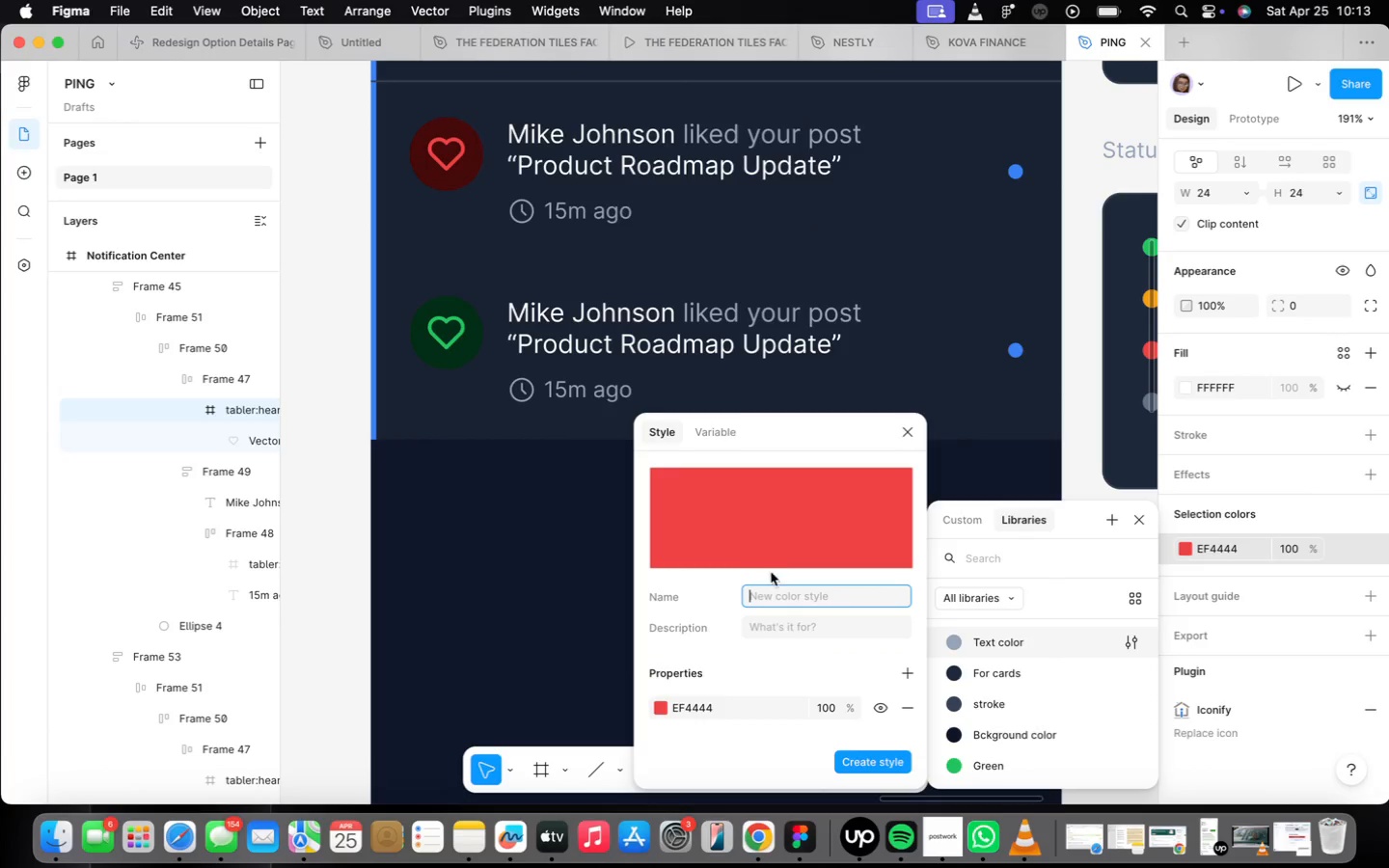 
type(Red)
 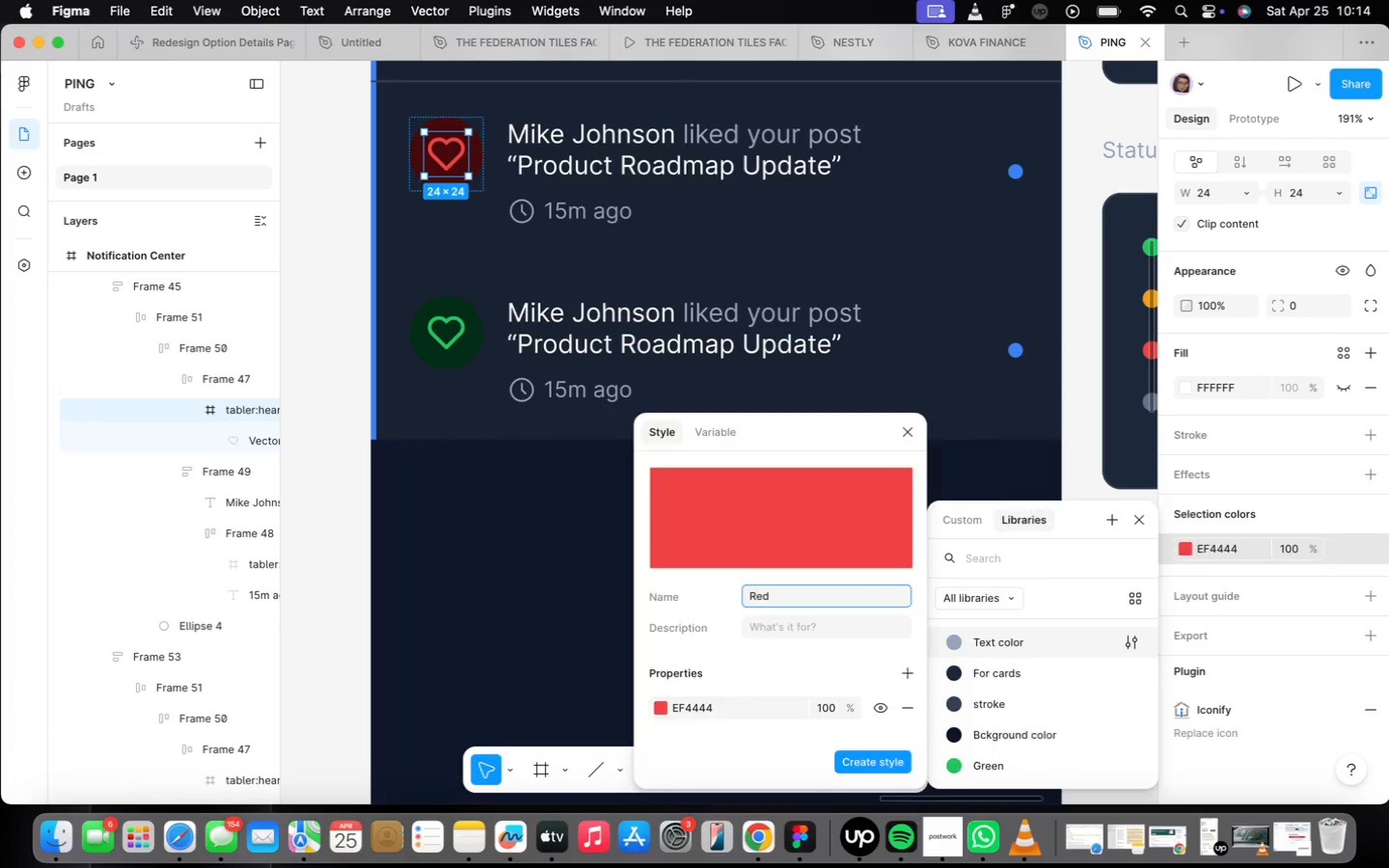 
key(Enter)
 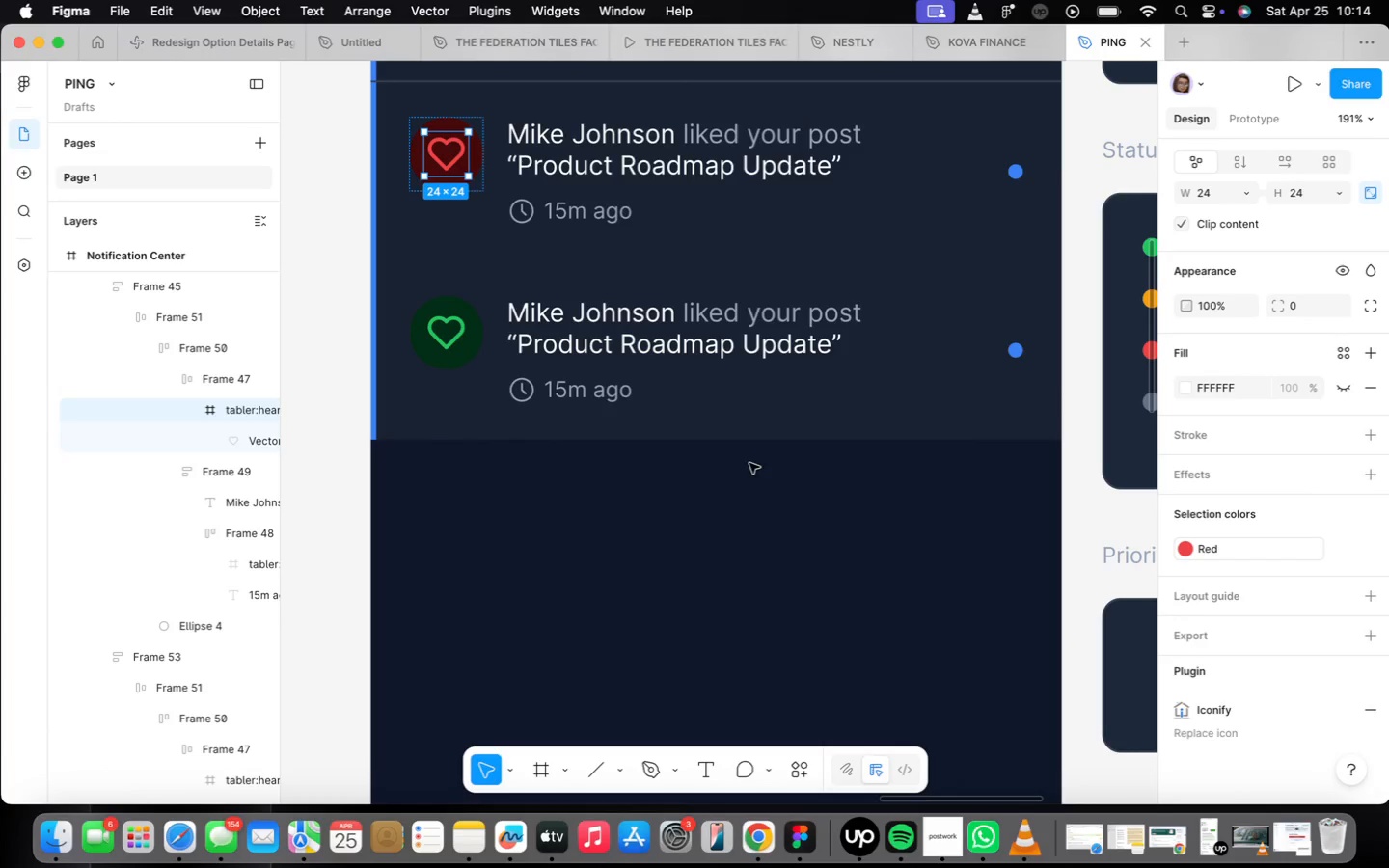 
left_click([754, 507])
 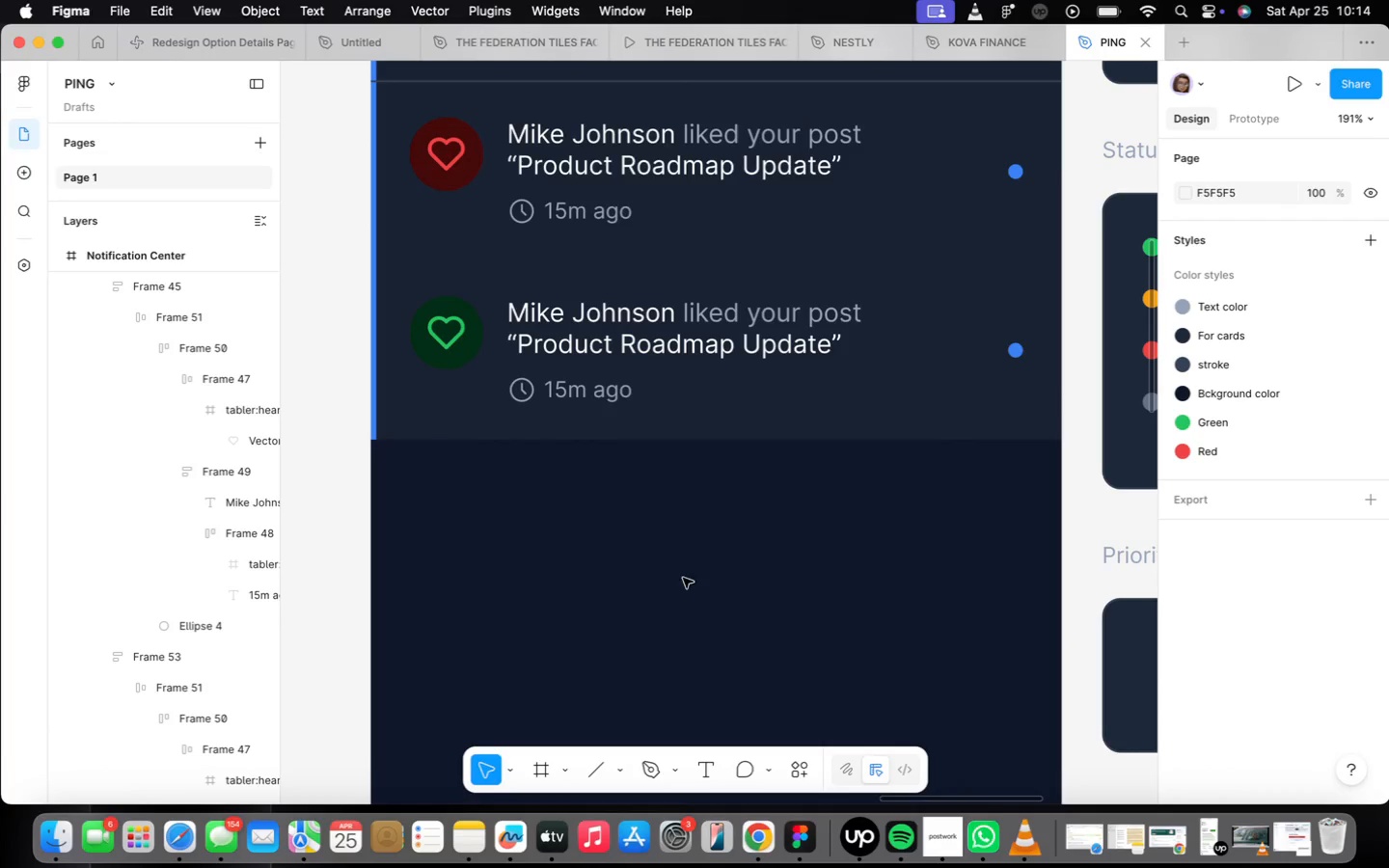 
scroll: coordinate [672, 582], scroll_direction: down, amount: 12.0
 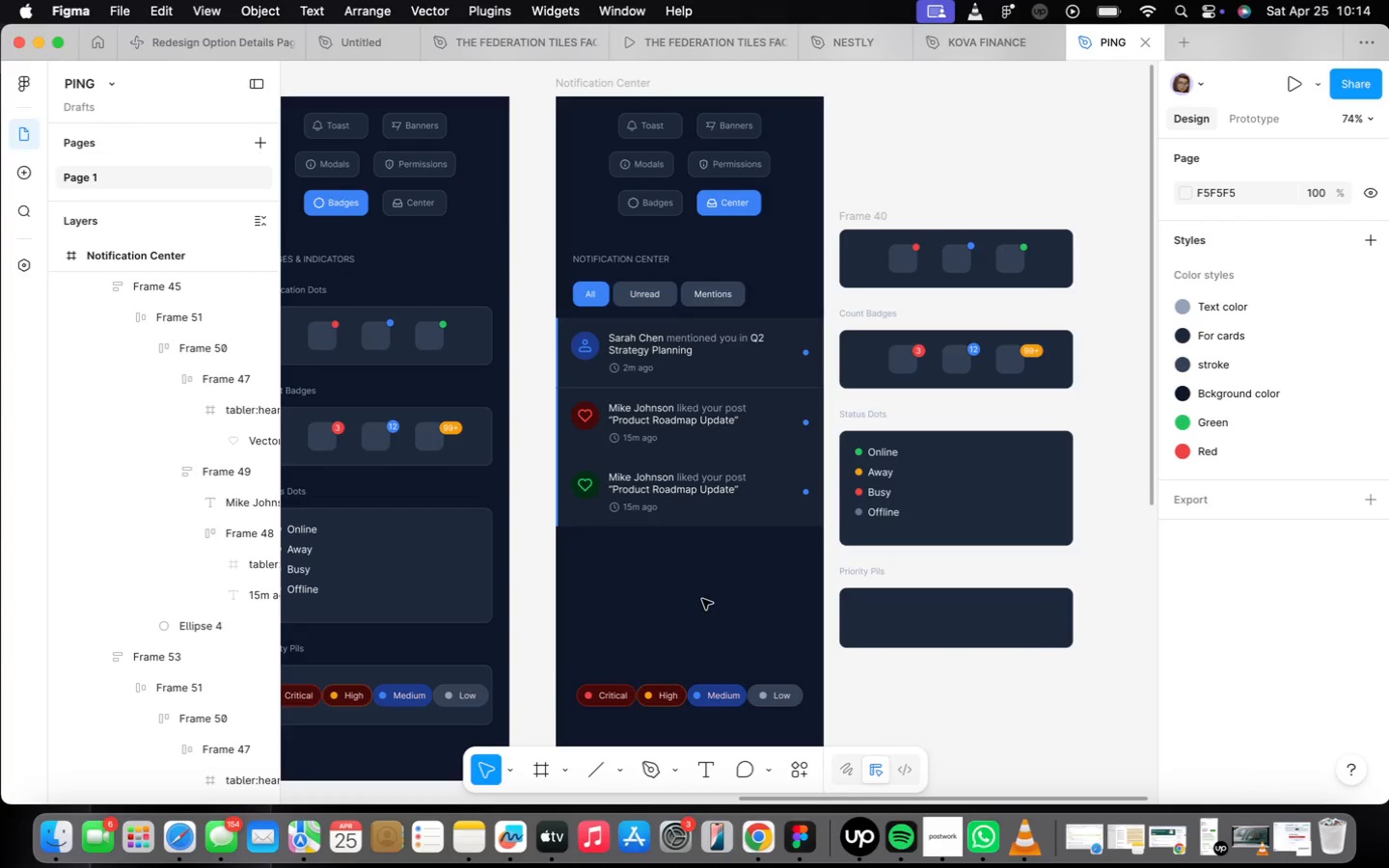 
scroll: coordinate [708, 531], scroll_direction: up, amount: 2.0
 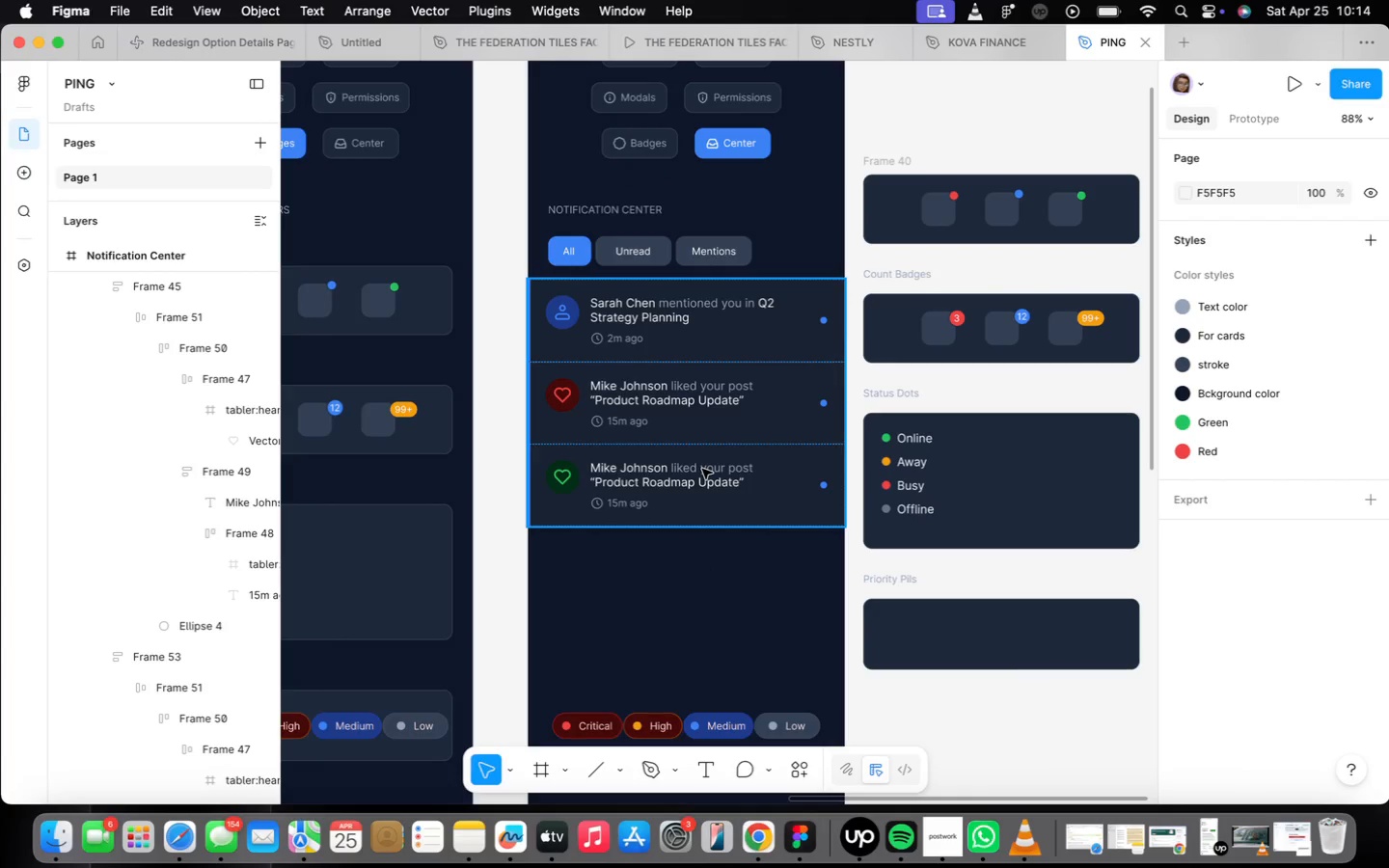 
double_click([702, 469])
 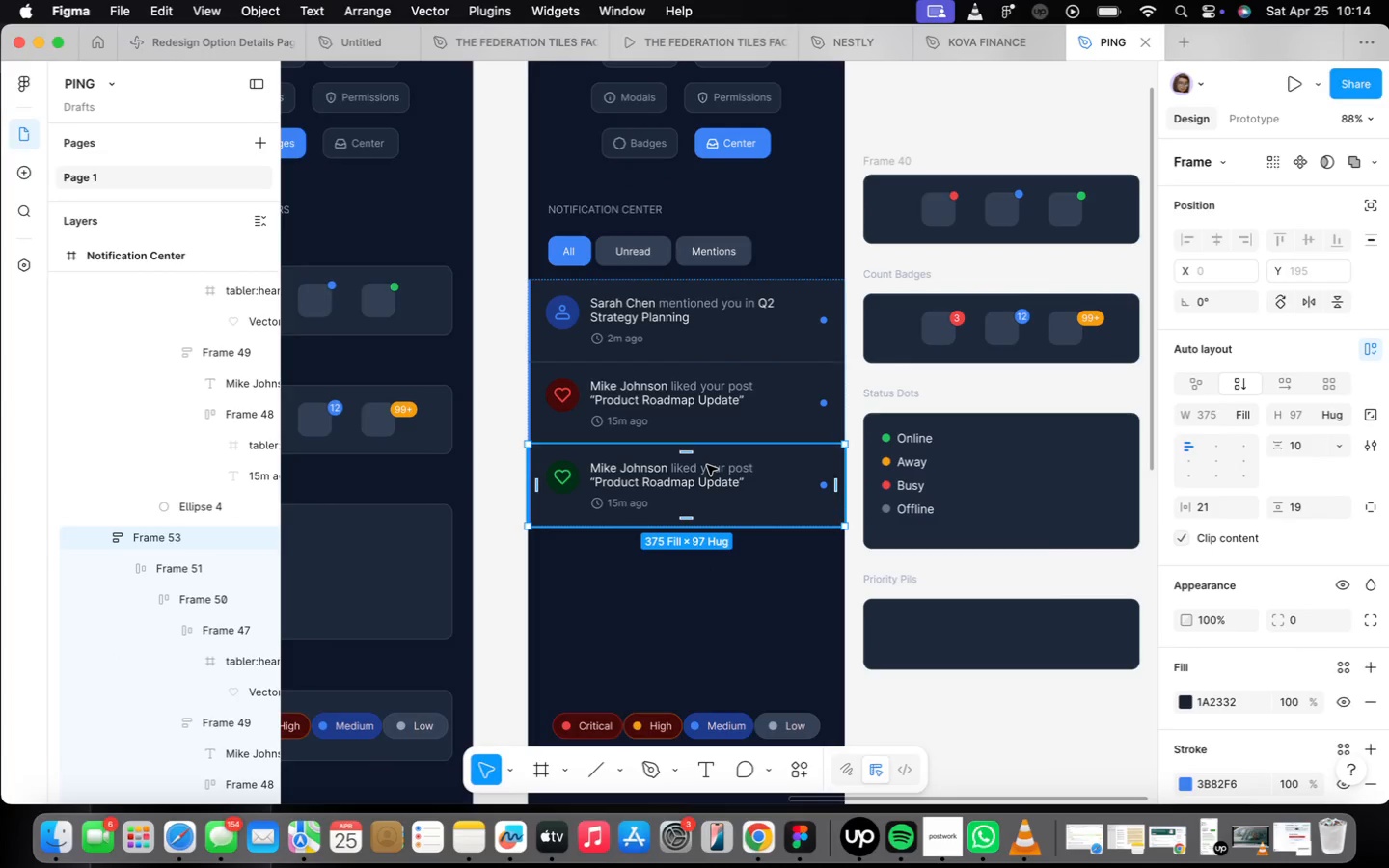 
key(Meta+CommandLeft)
 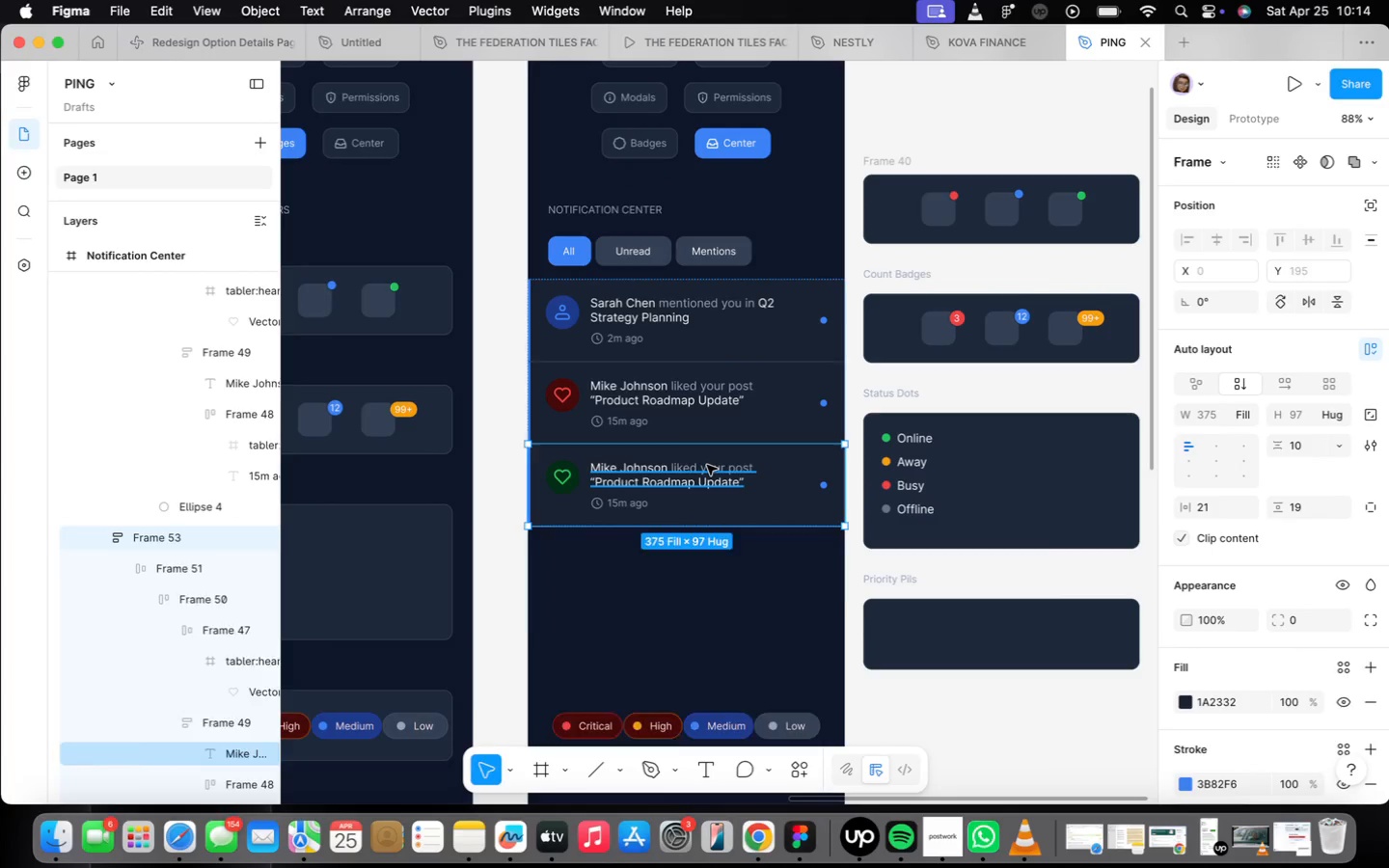 
key(Meta+D)
 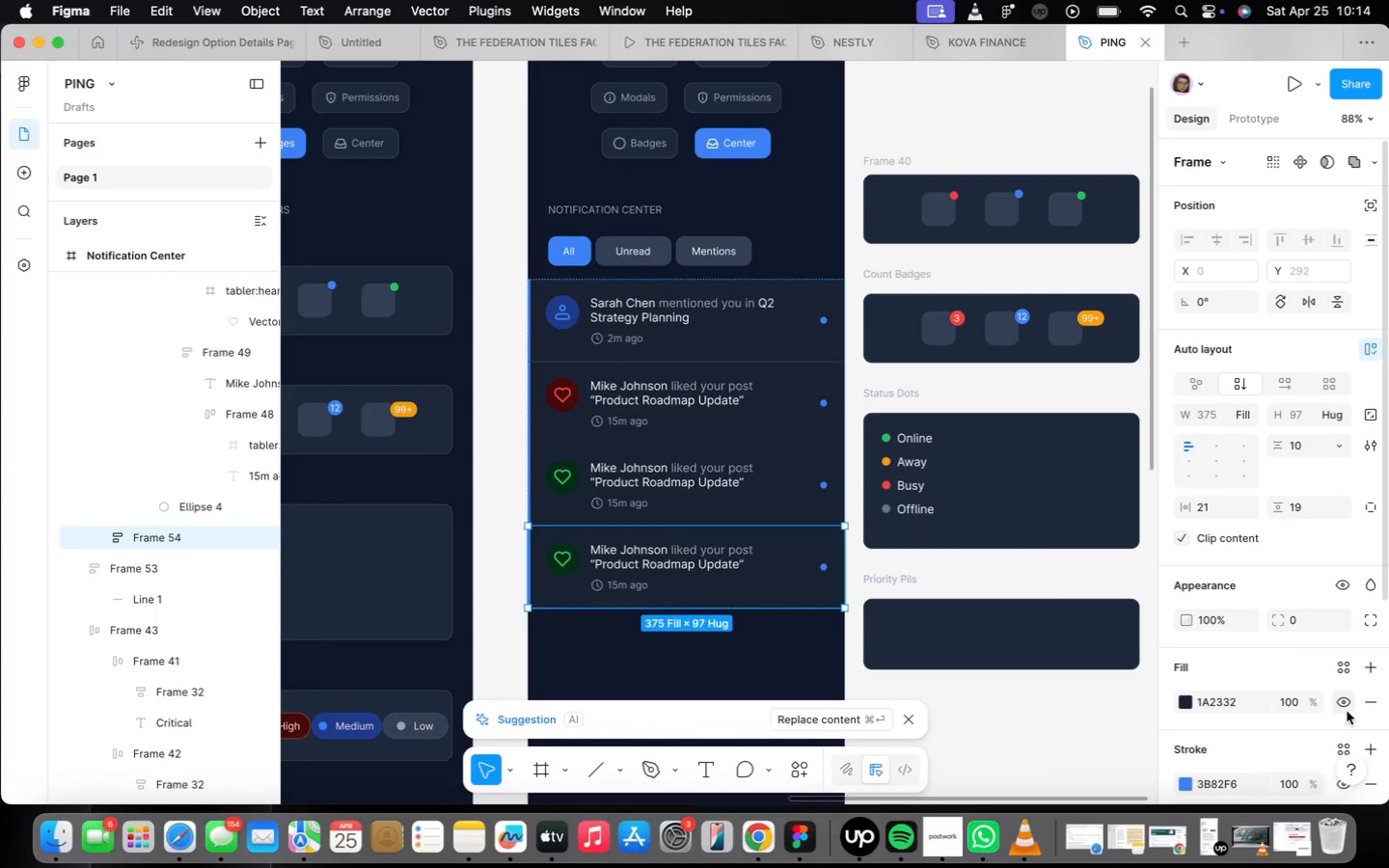 
scroll: coordinate [1318, 705], scroll_direction: down, amount: 5.0
 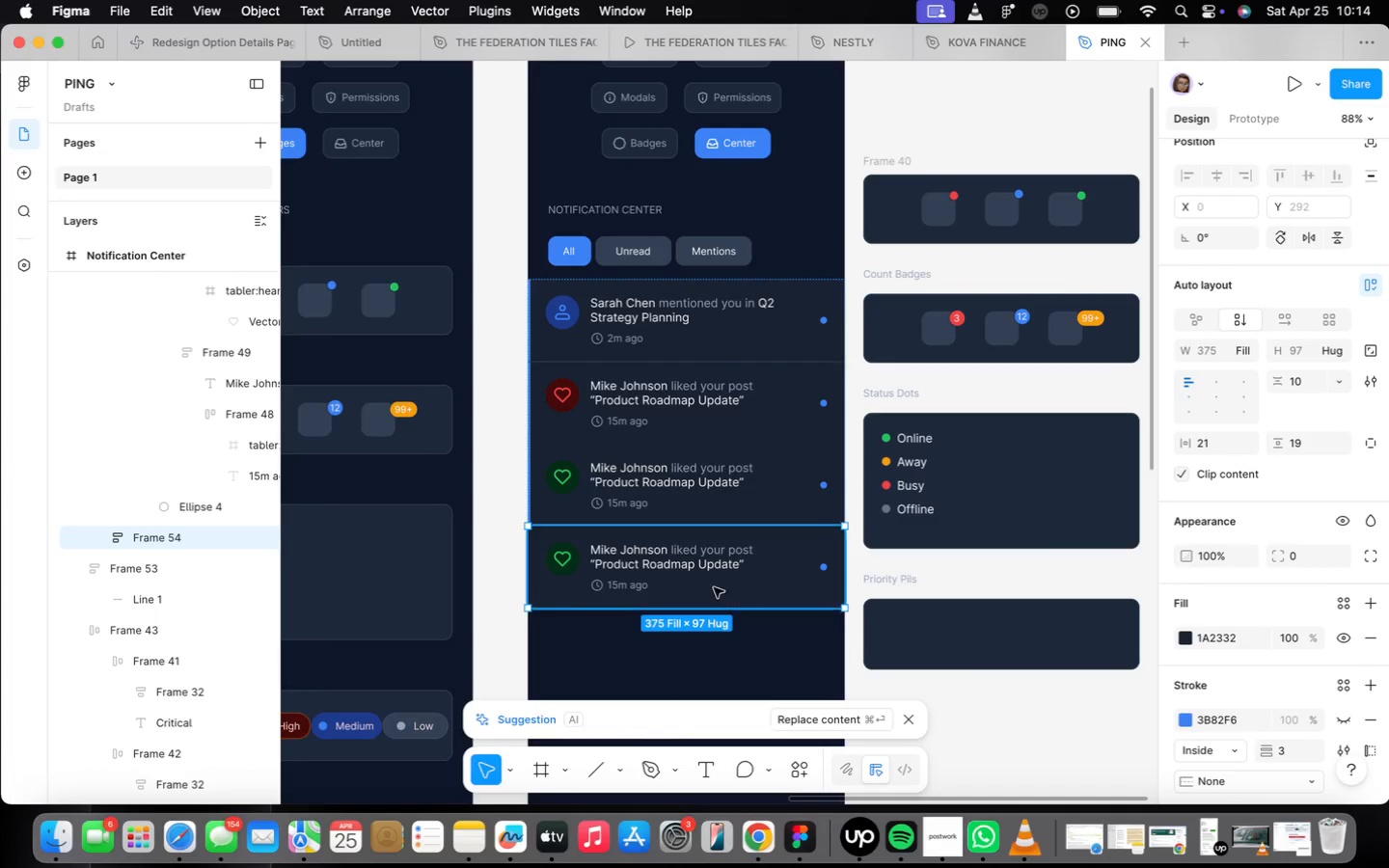 
scroll: coordinate [673, 524], scroll_direction: up, amount: 4.0
 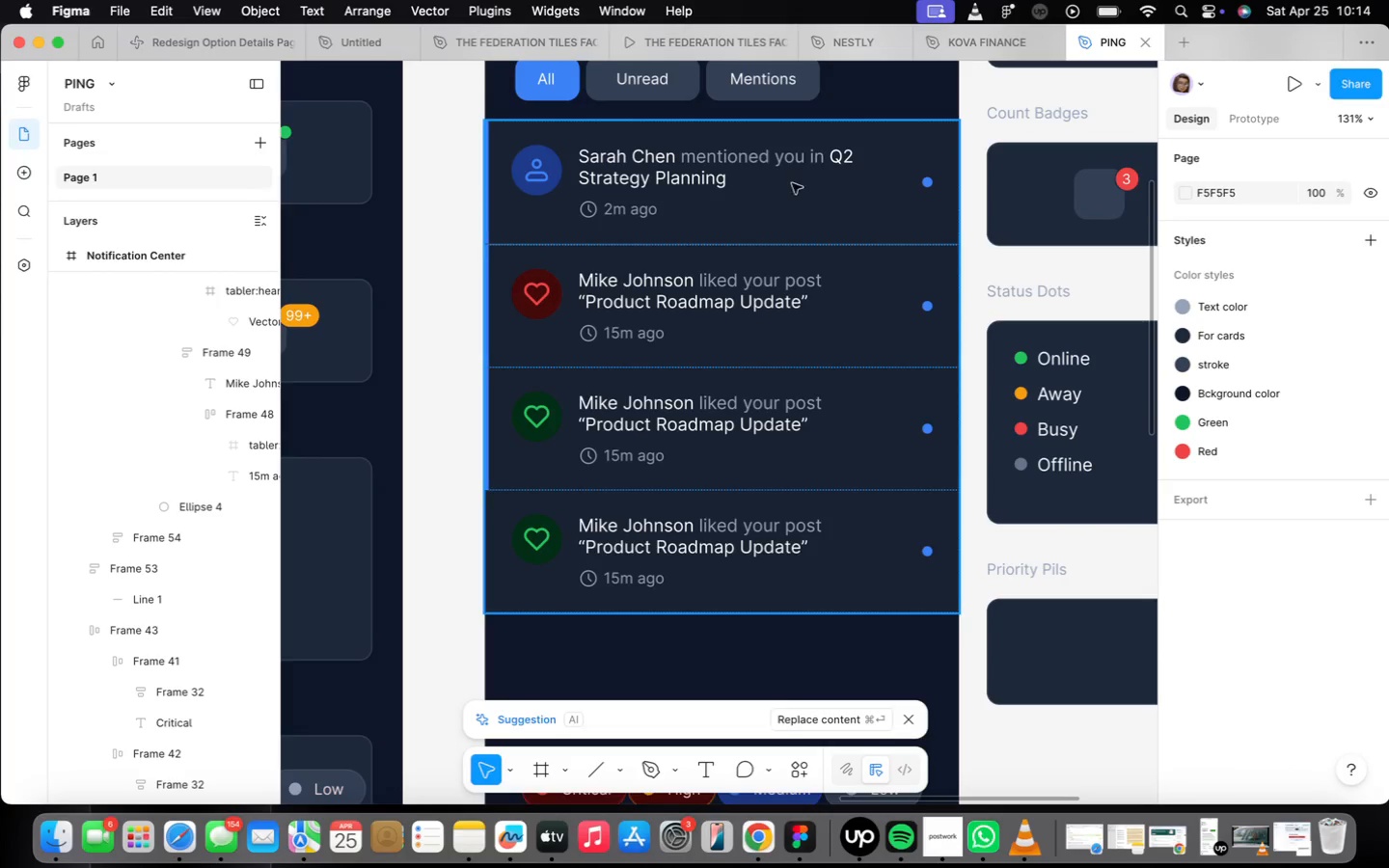 
double_click([856, 220])
 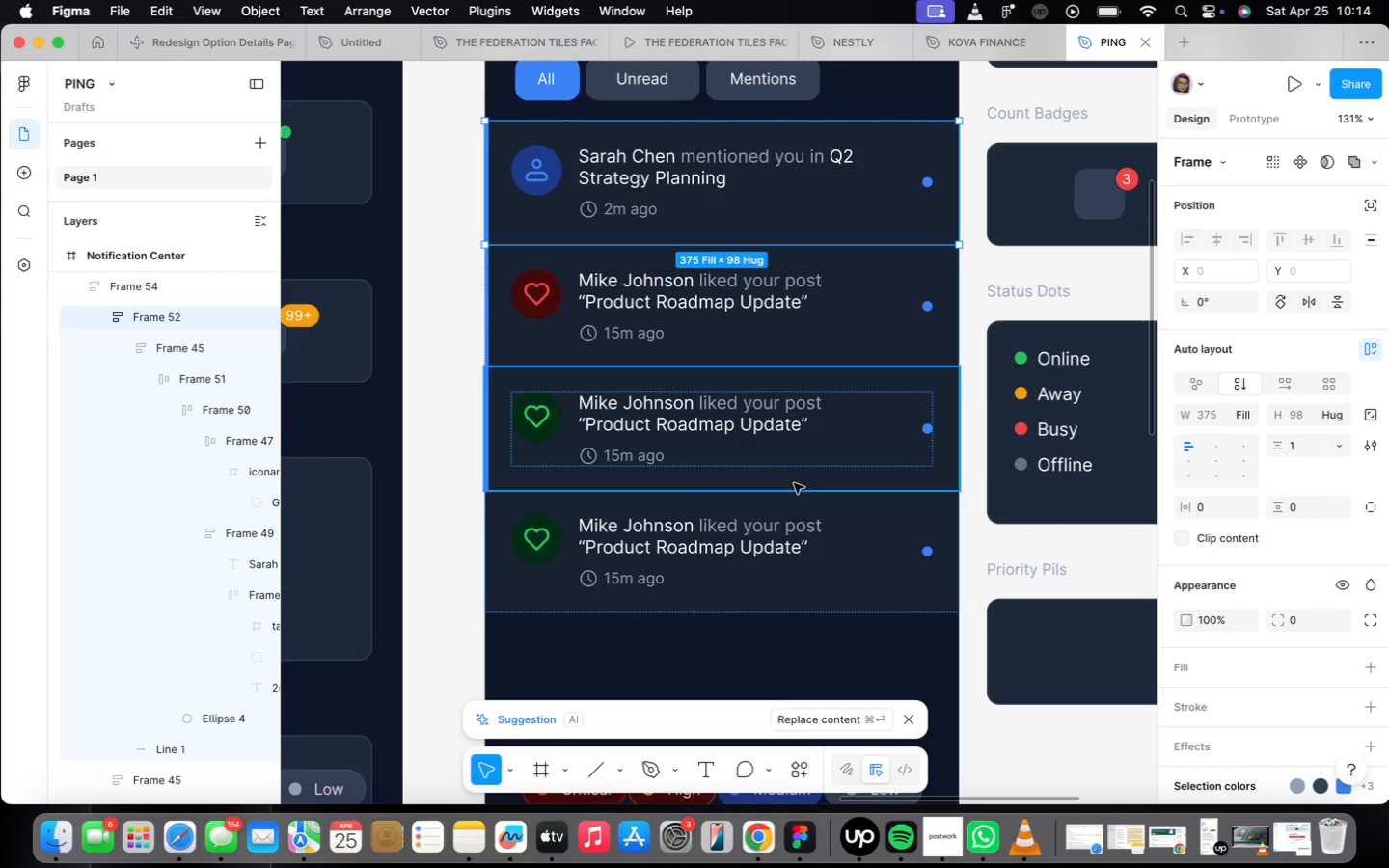 
left_click([866, 639])
 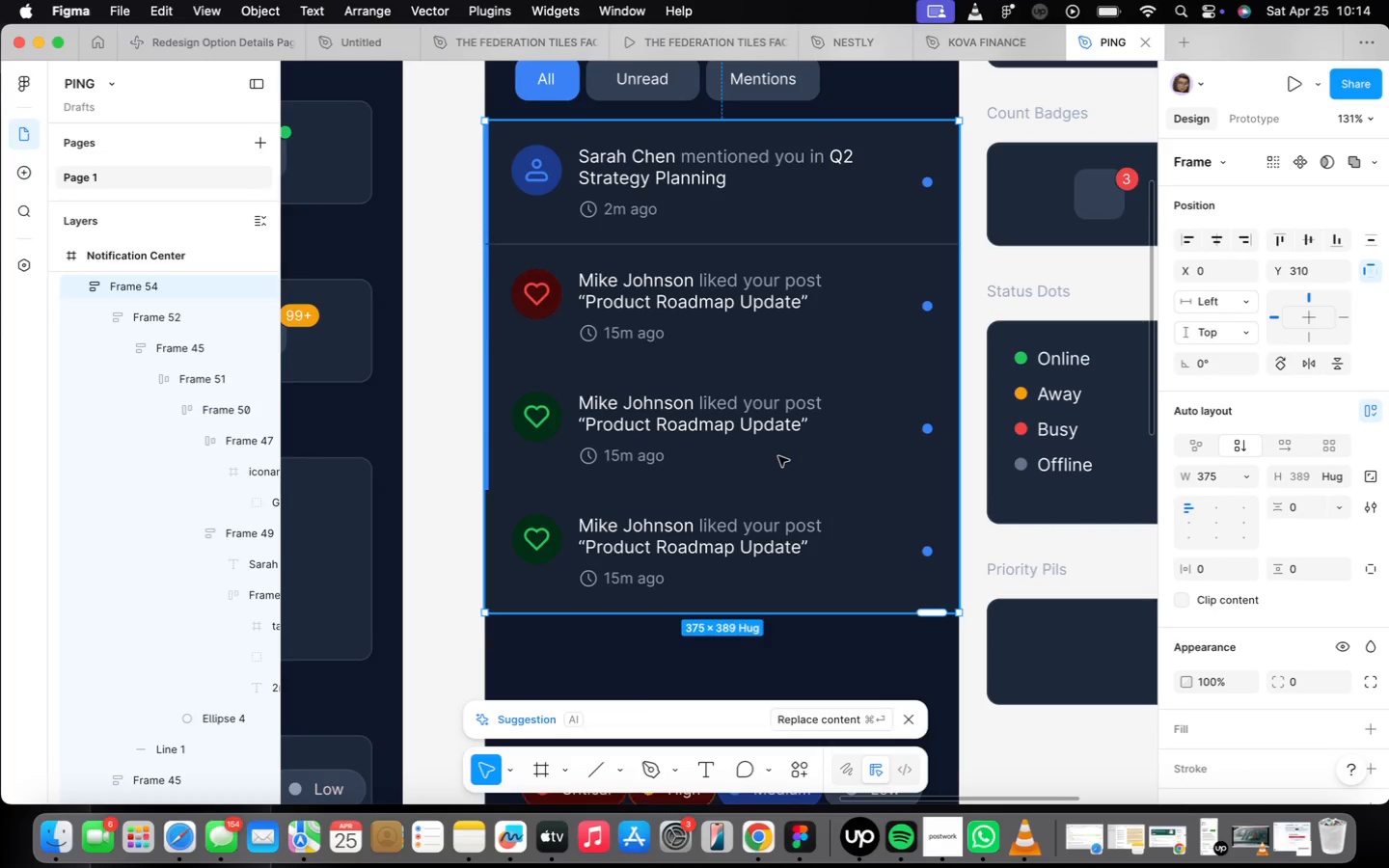 
right_click([778, 456])
 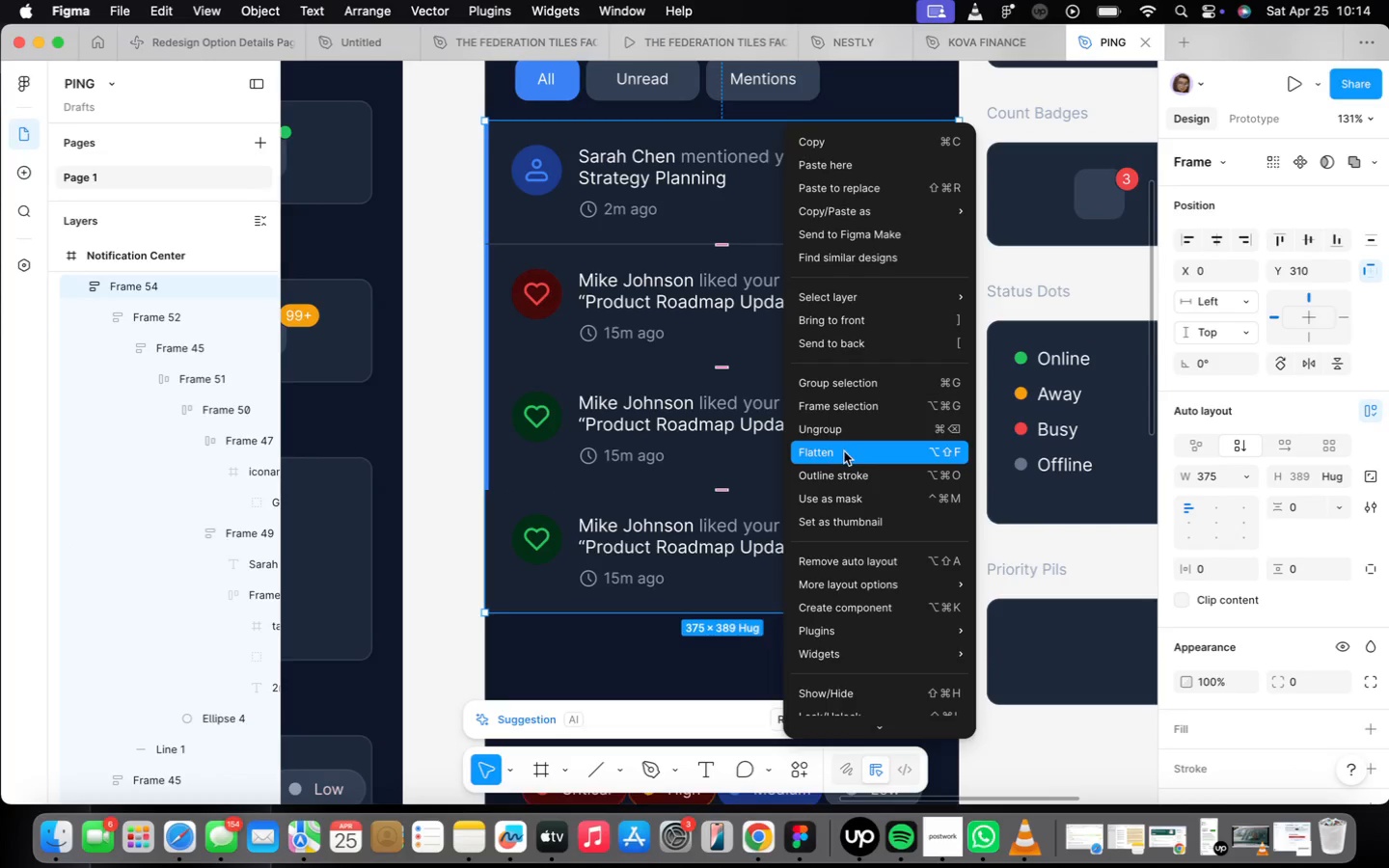 
left_click([837, 431])
 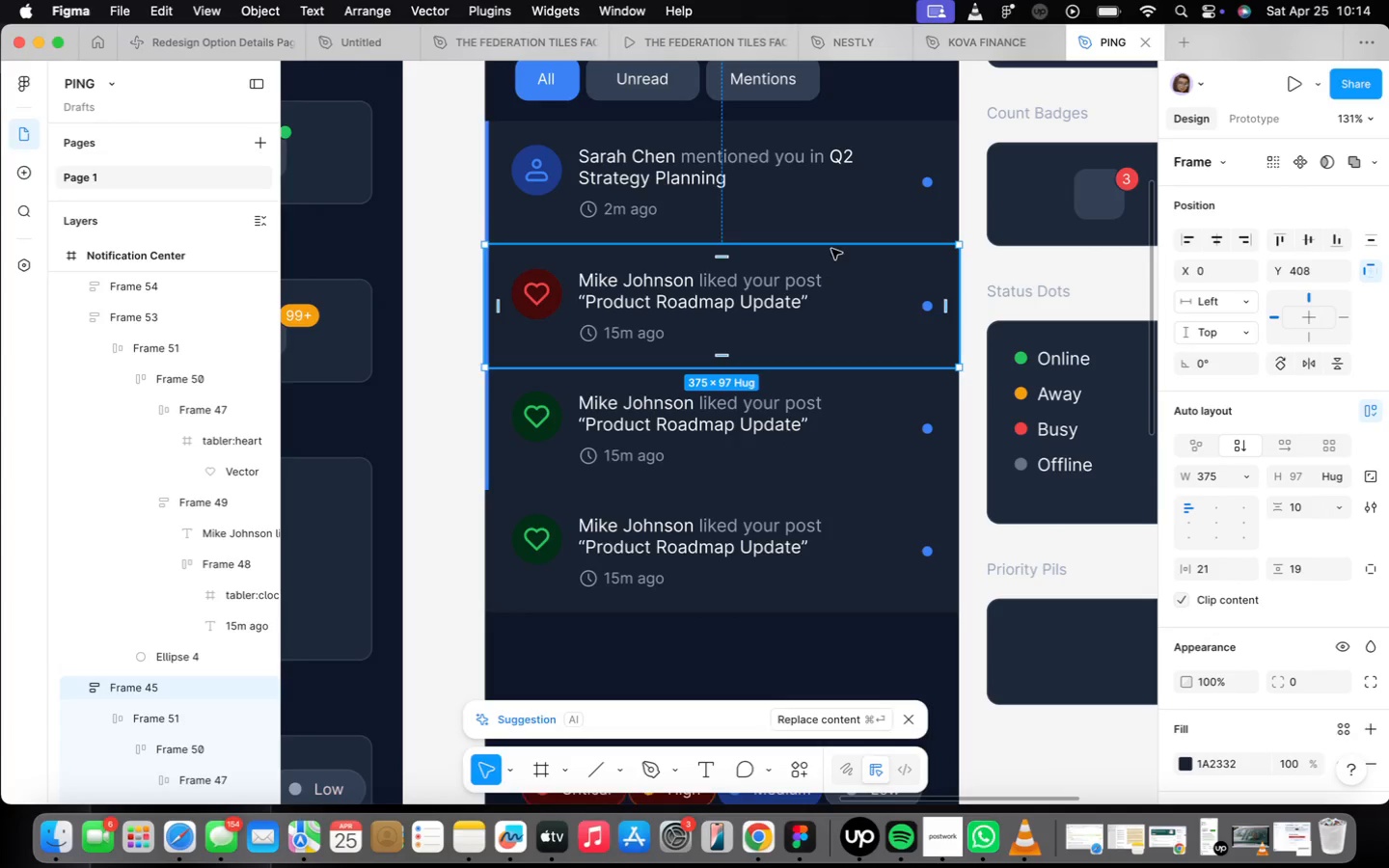 
left_click([847, 181])
 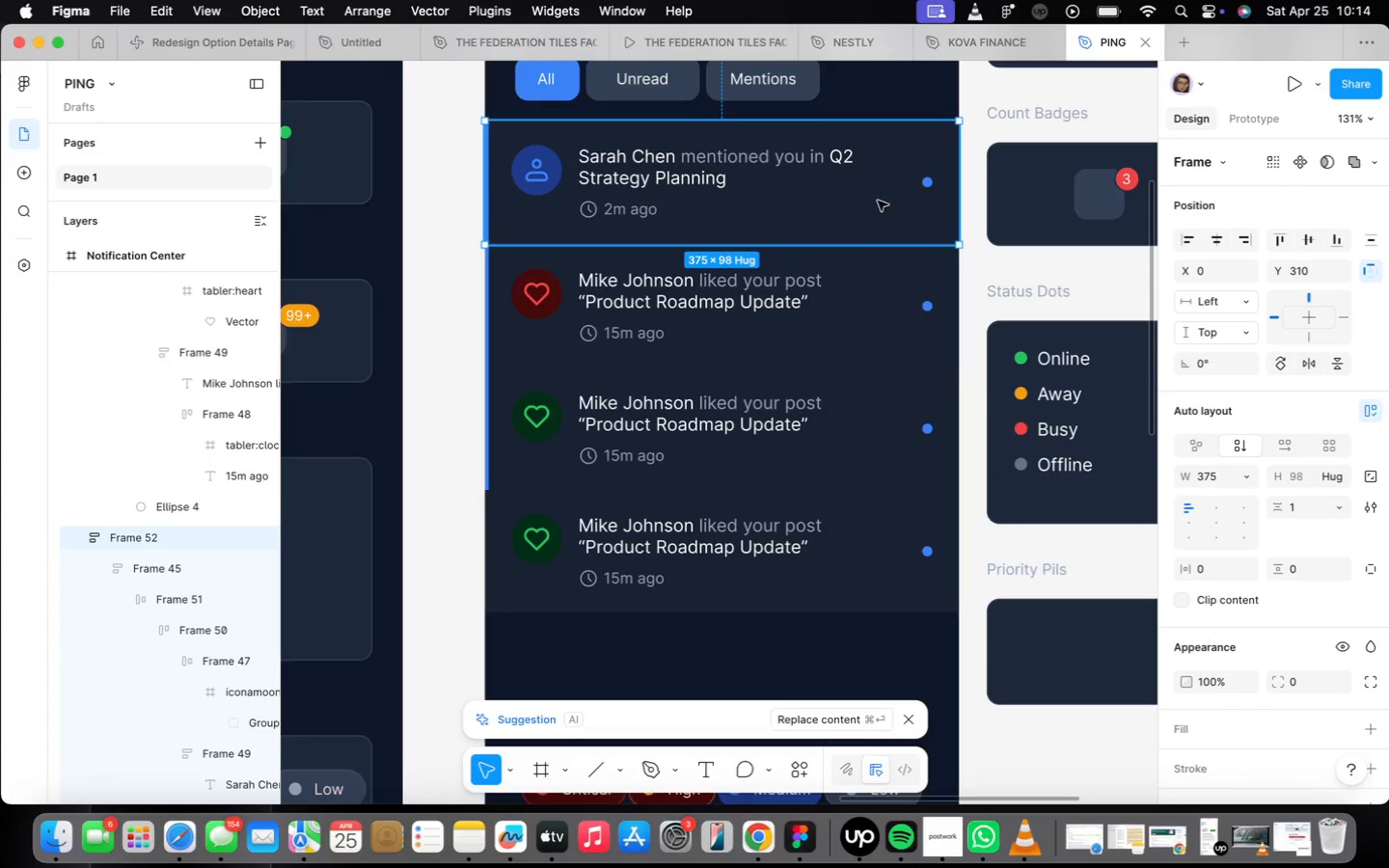 
left_click_drag(start_coordinate=[878, 202], to_coordinate=[872, 187])
 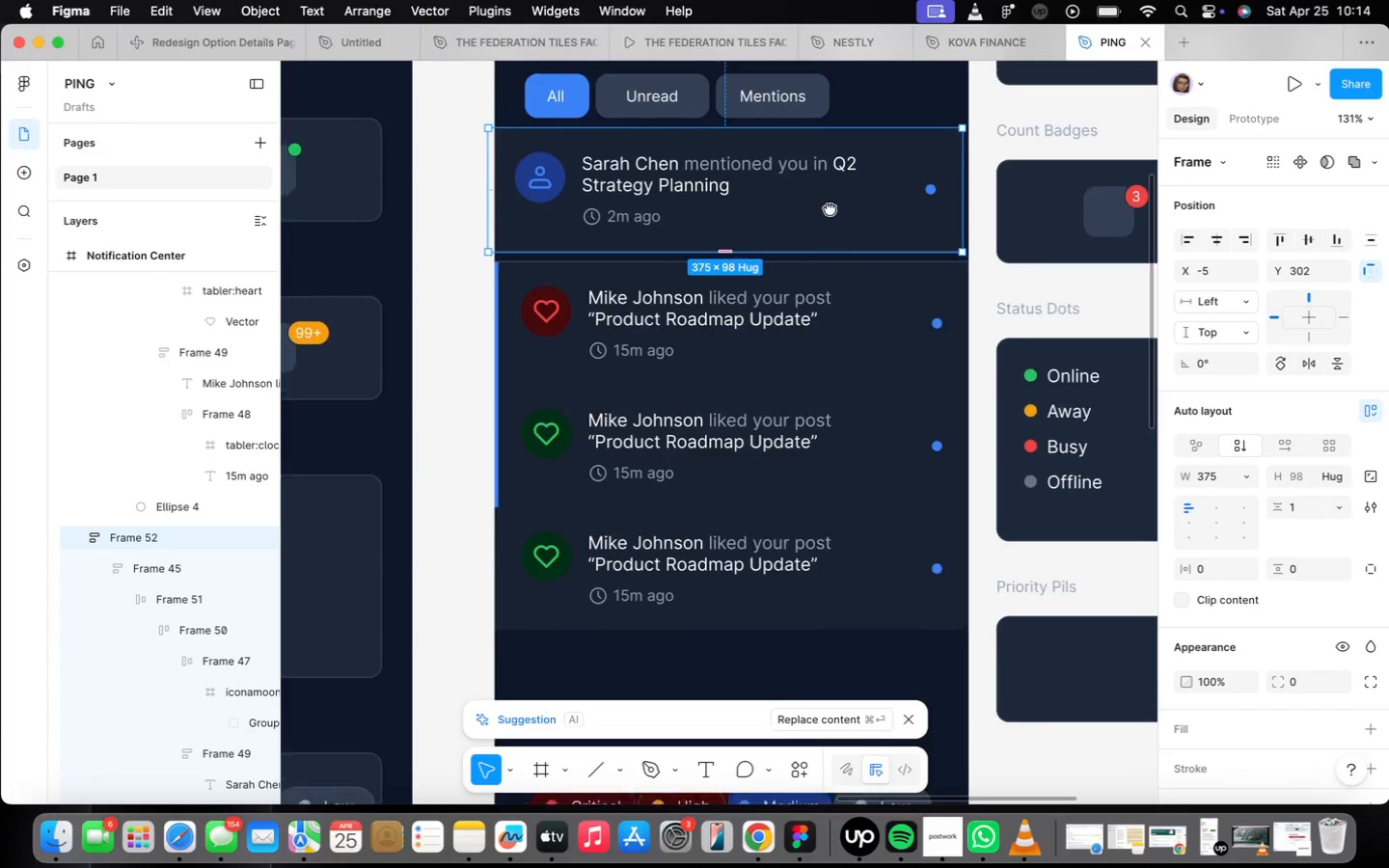 
scroll: coordinate [716, 263], scroll_direction: up, amount: 7.0
 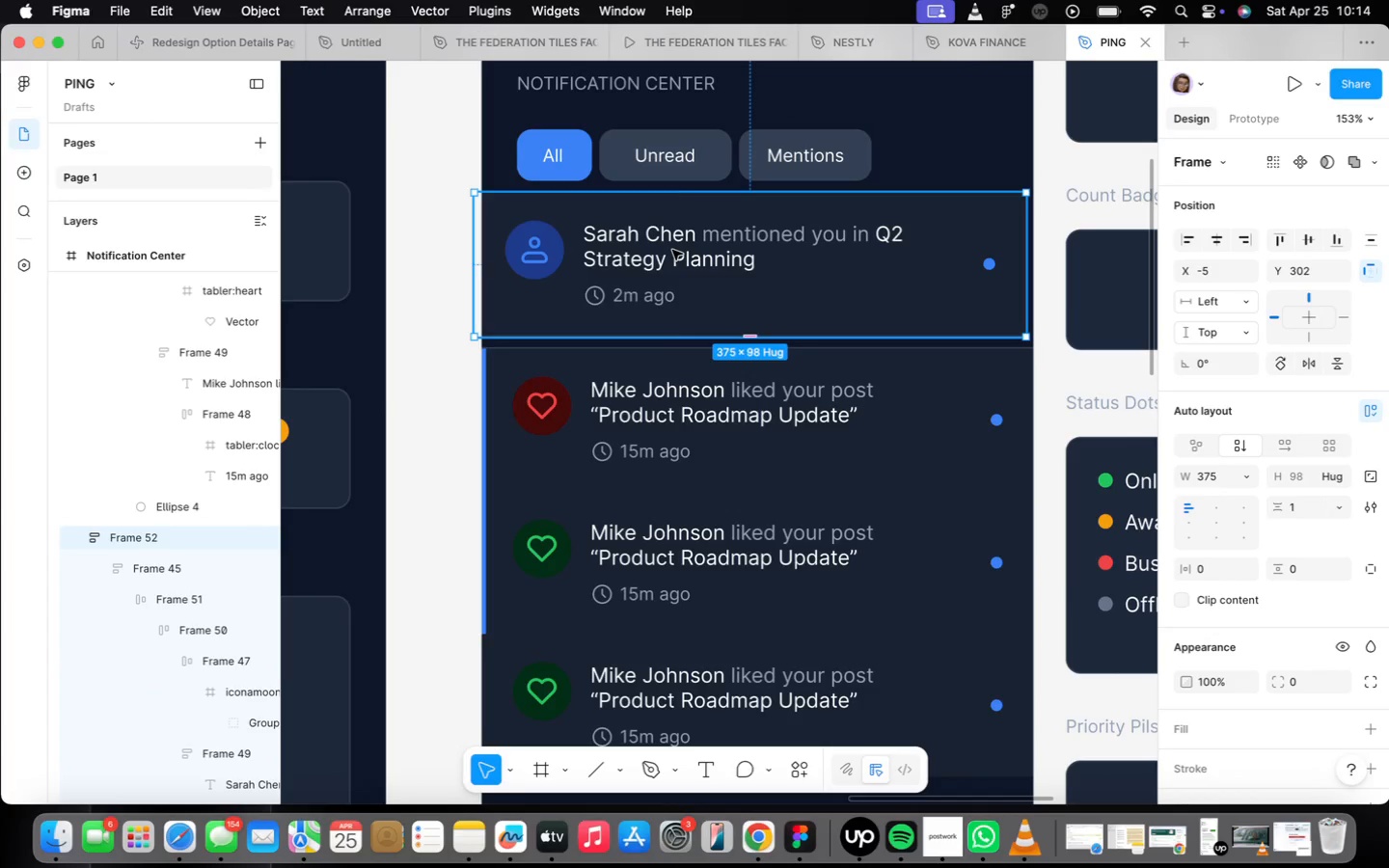 
key(Meta+CommandLeft)
 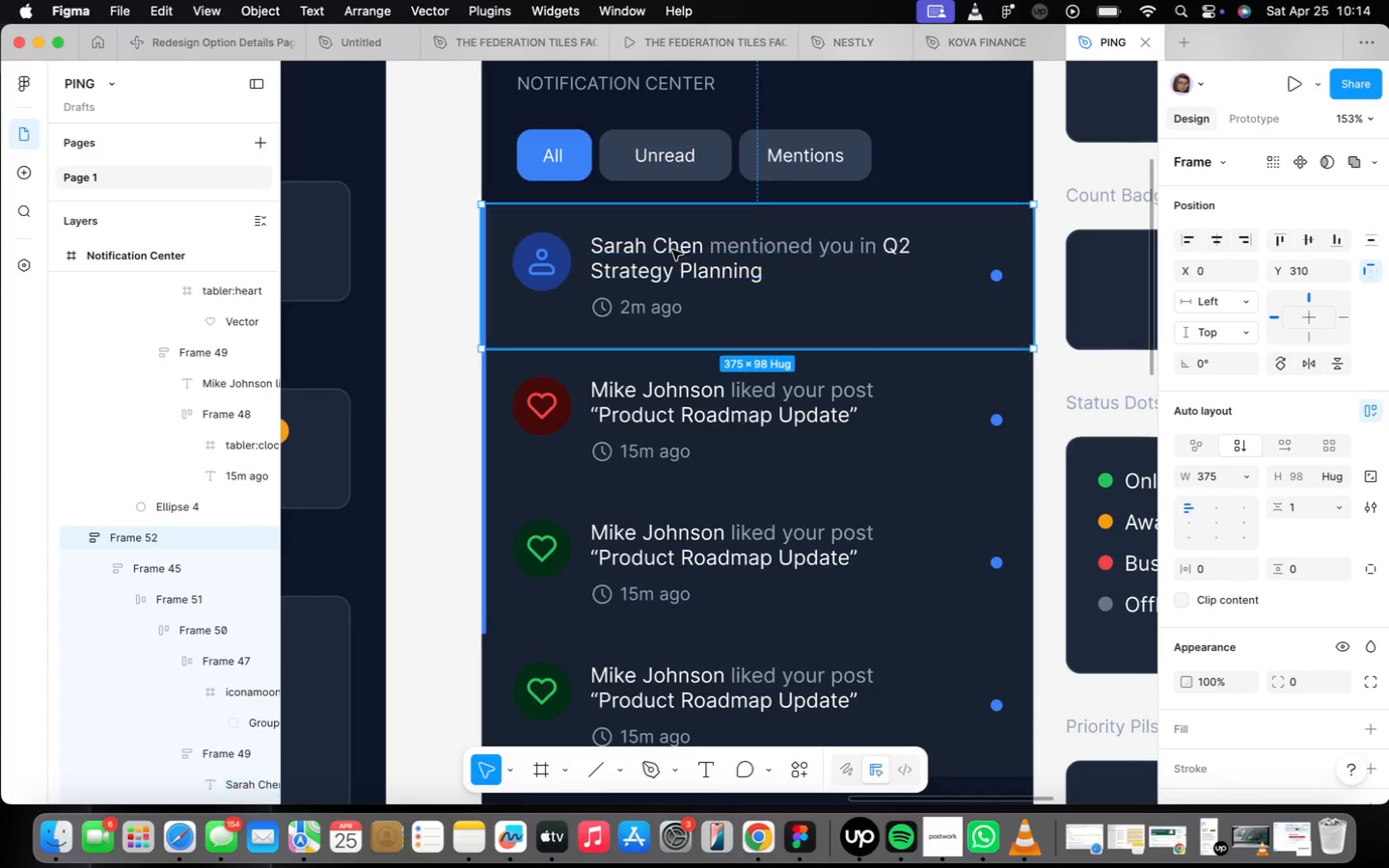 
key(Meta+Z)
 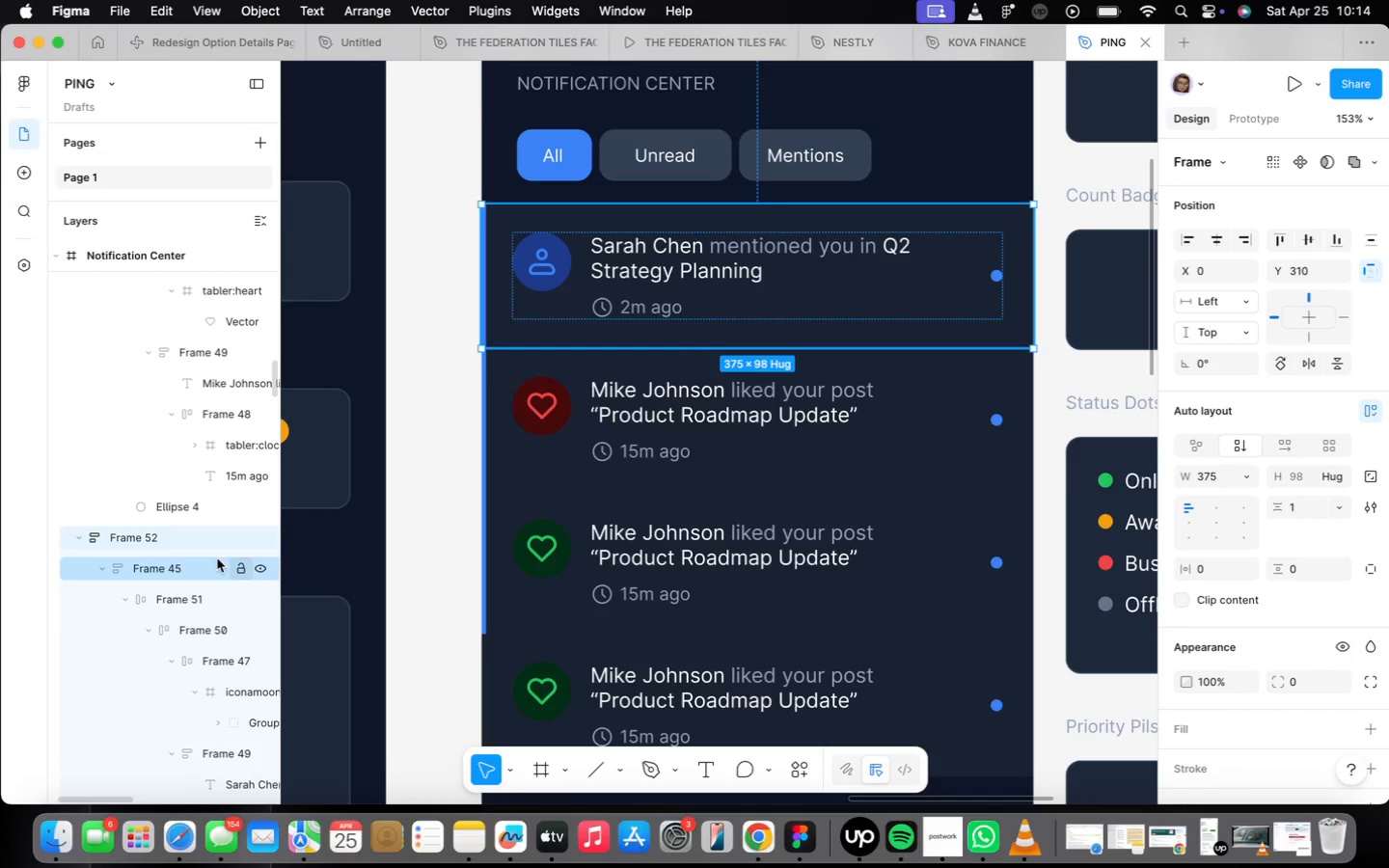 
scroll: coordinate [214, 549], scroll_direction: down, amount: 14.0
 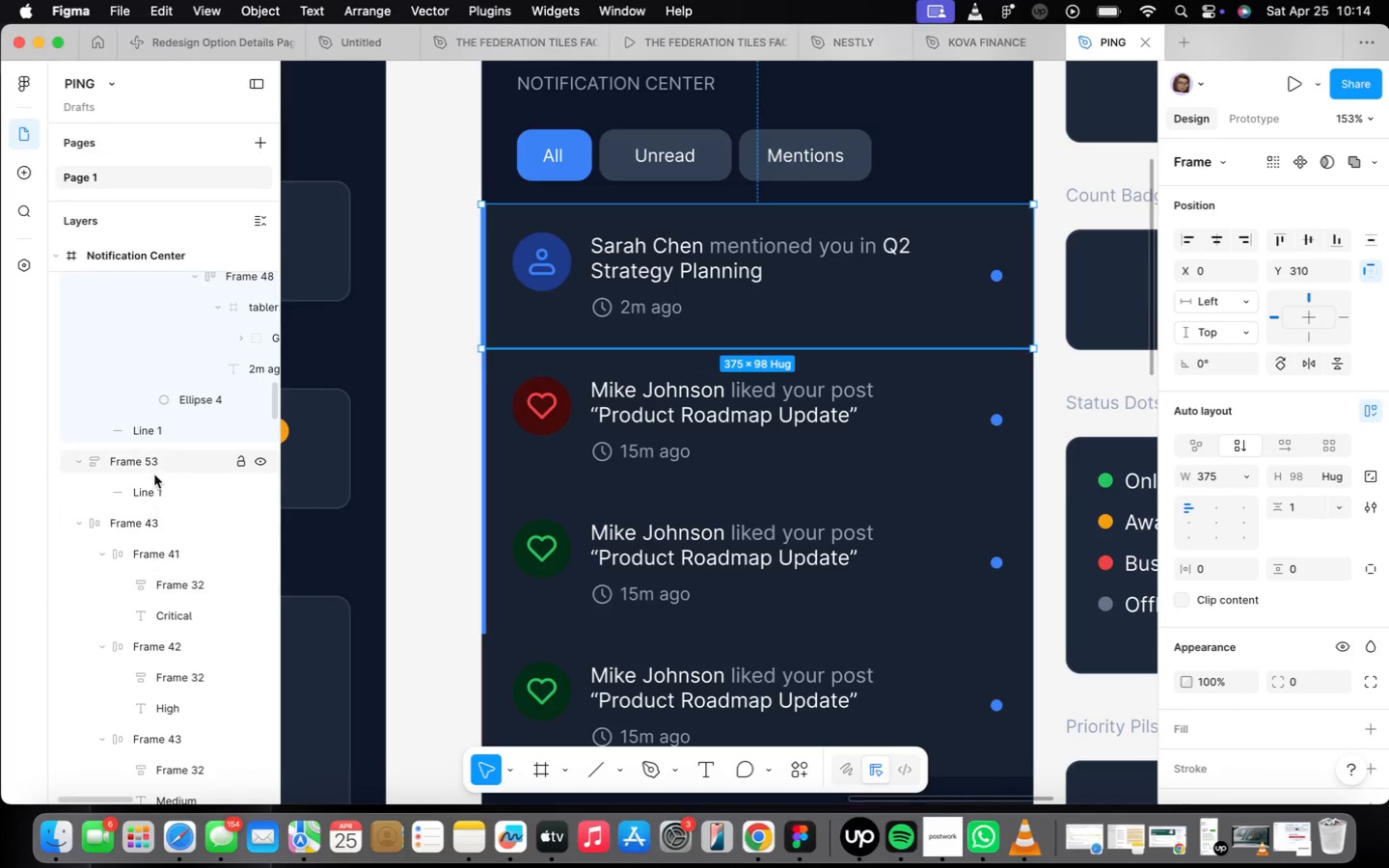 
scroll: coordinate [156, 478], scroll_direction: up, amount: 3.0
 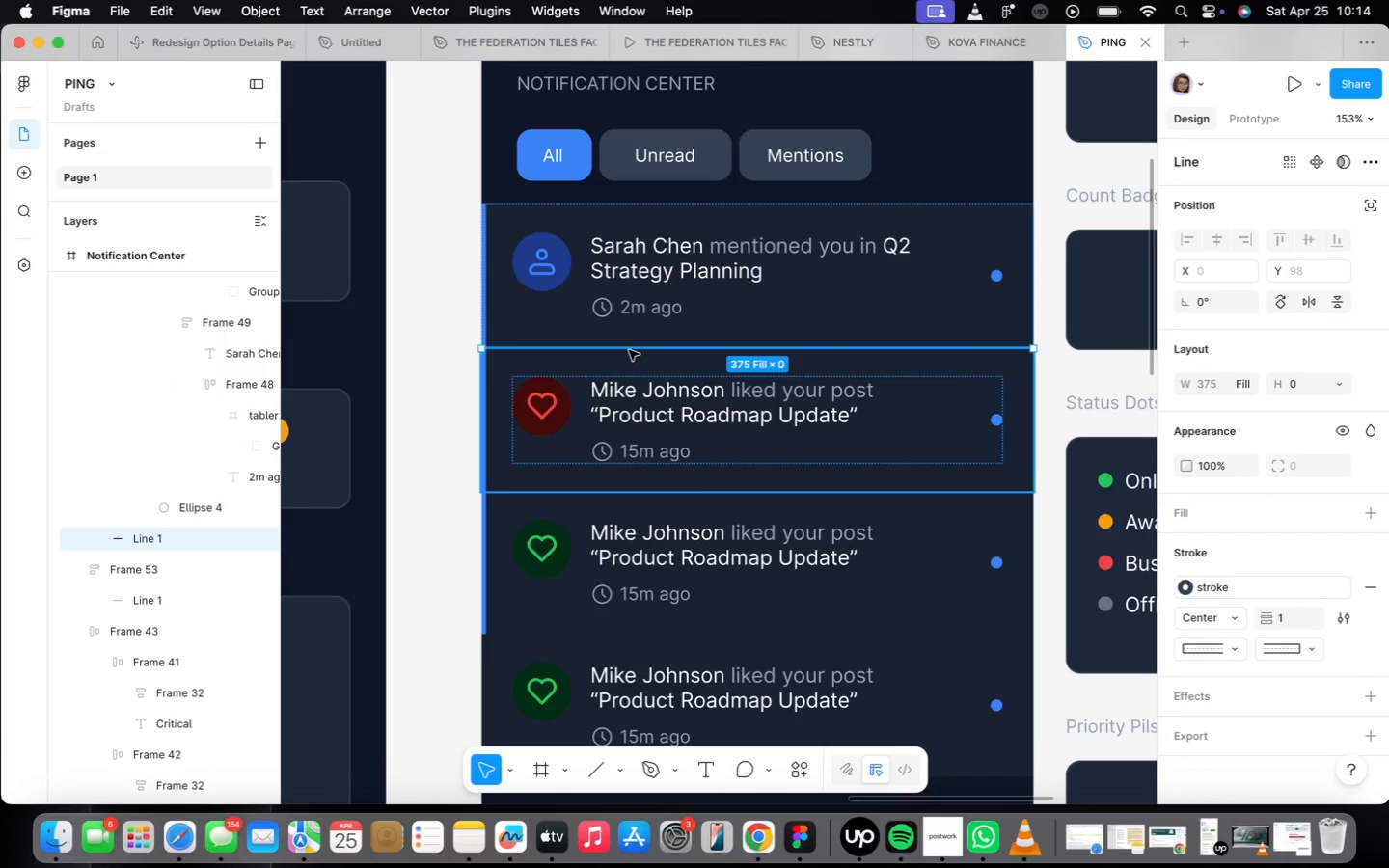 
left_click_drag(start_coordinate=[629, 350], to_coordinate=[550, 498])
 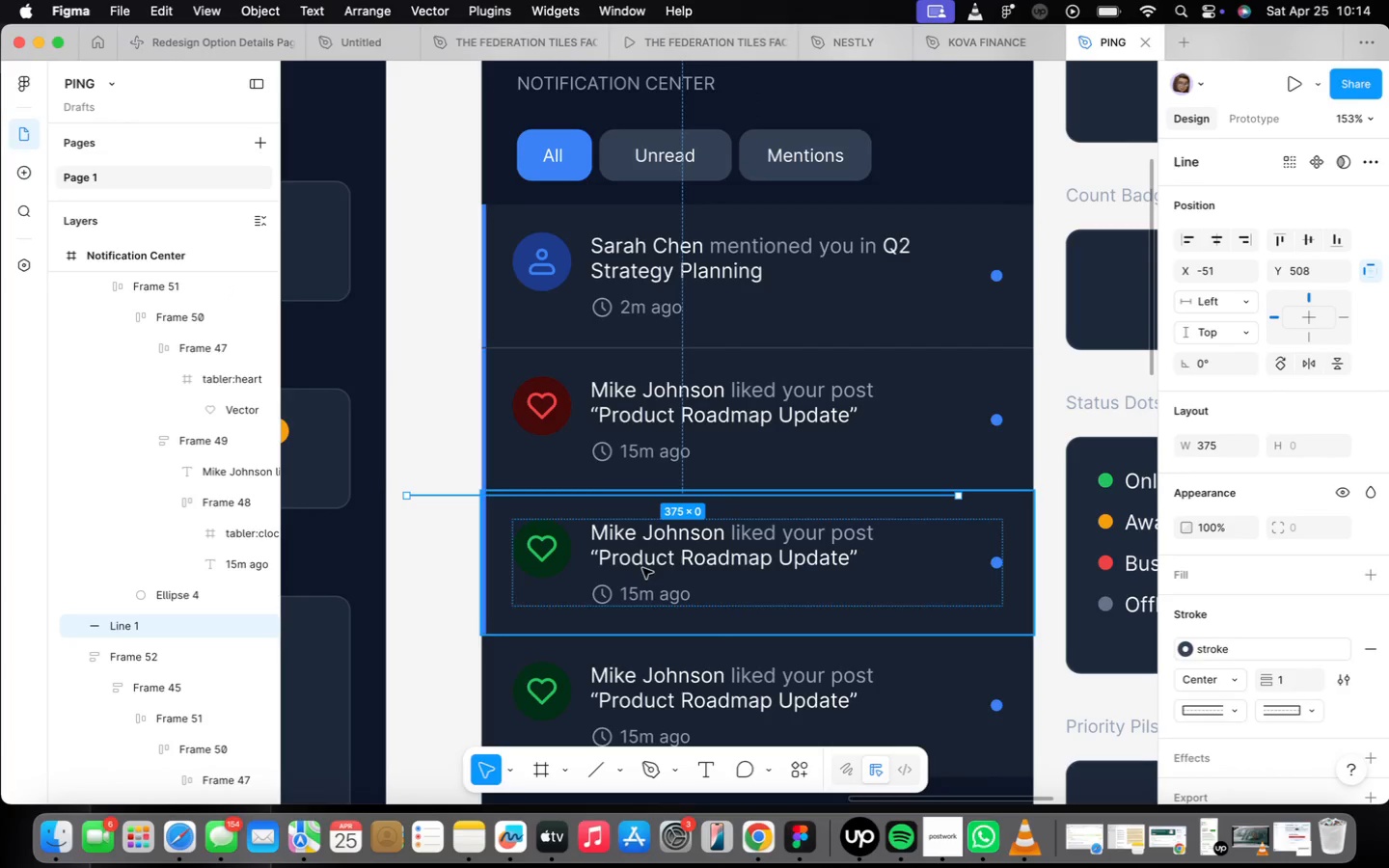 
hold_key(key=OptionLeft, duration=3.97)
 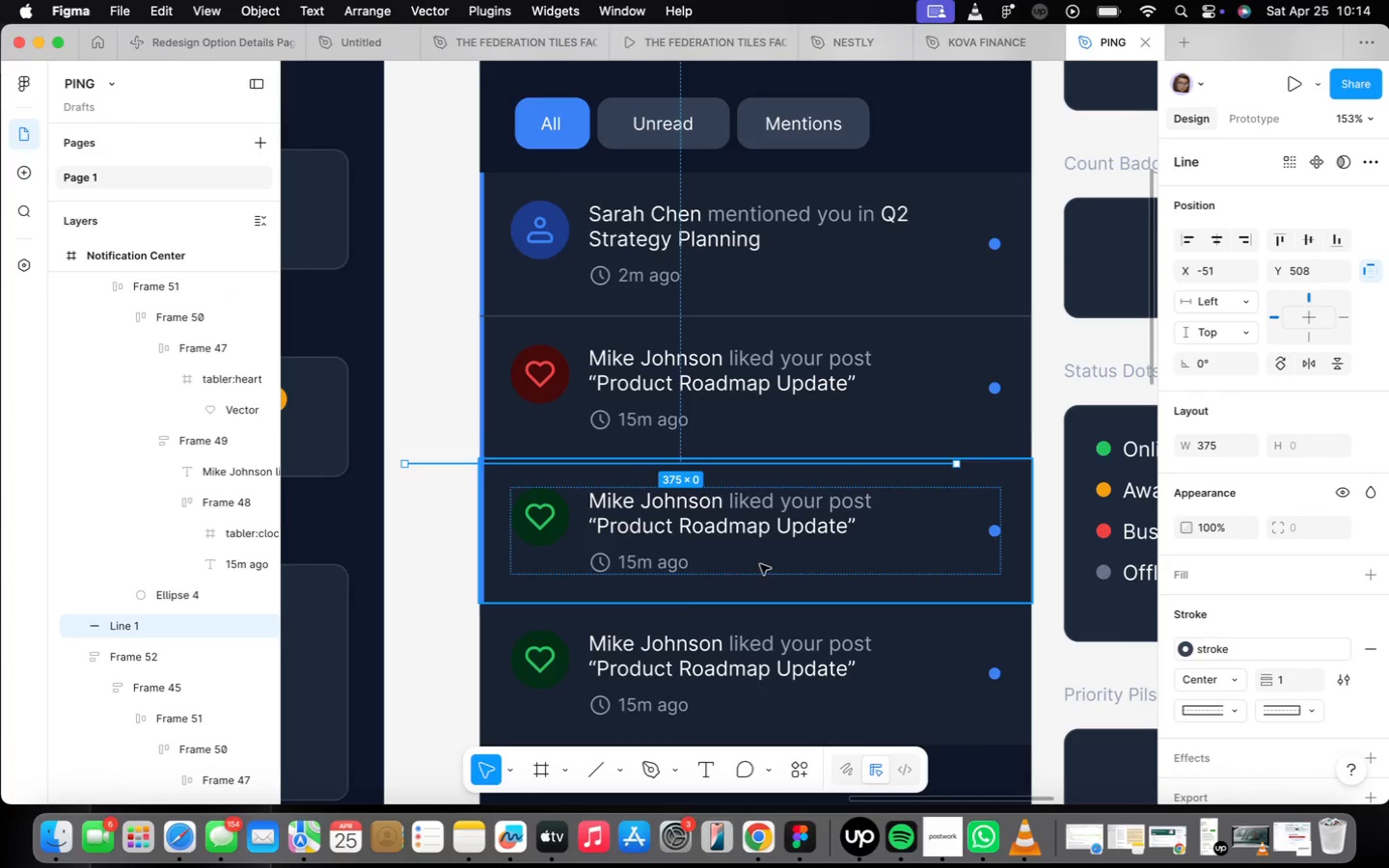 
left_click([681, 525])
 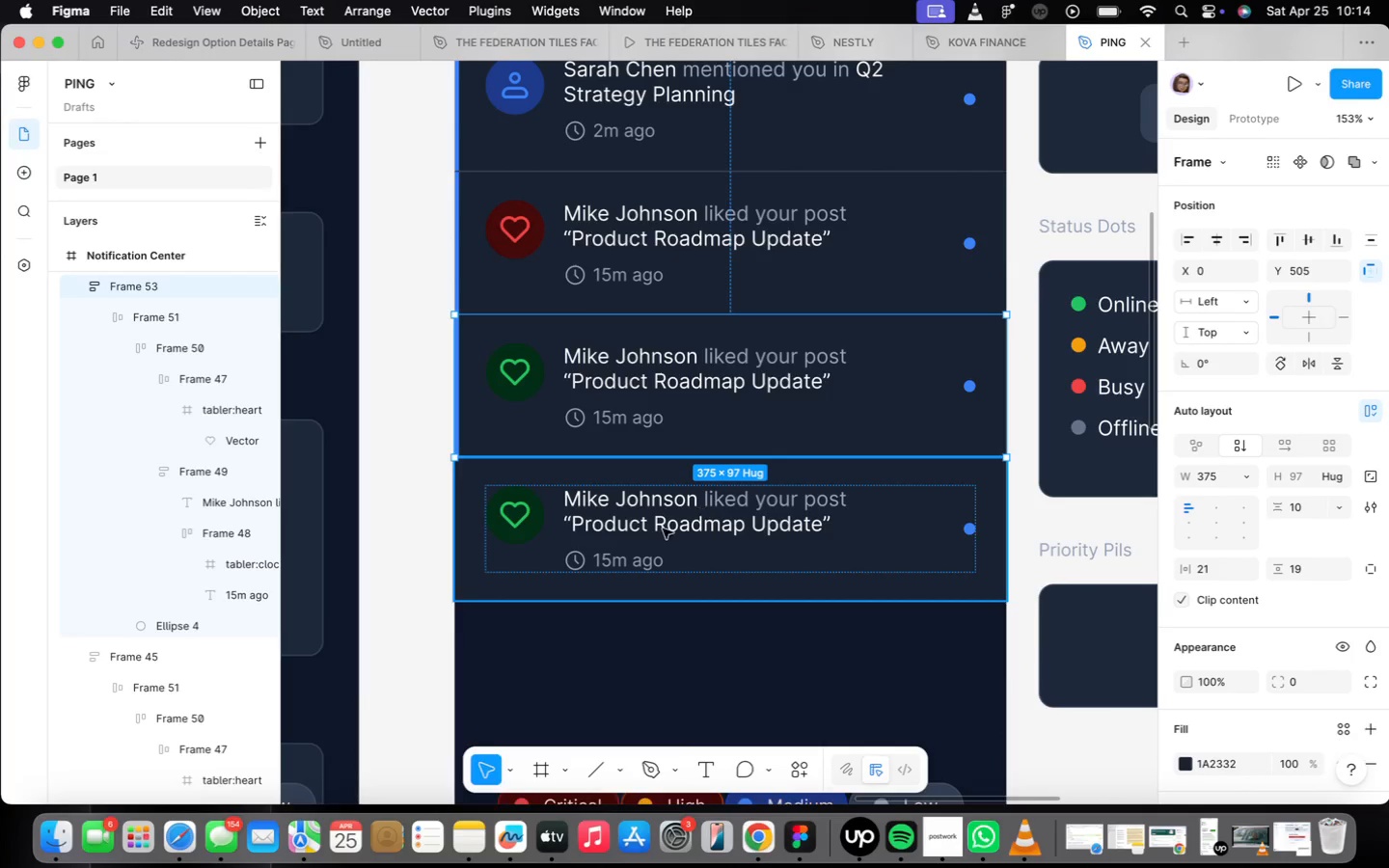 
hold_key(key=ShiftLeft, duration=0.44)
left_click([667, 532])
 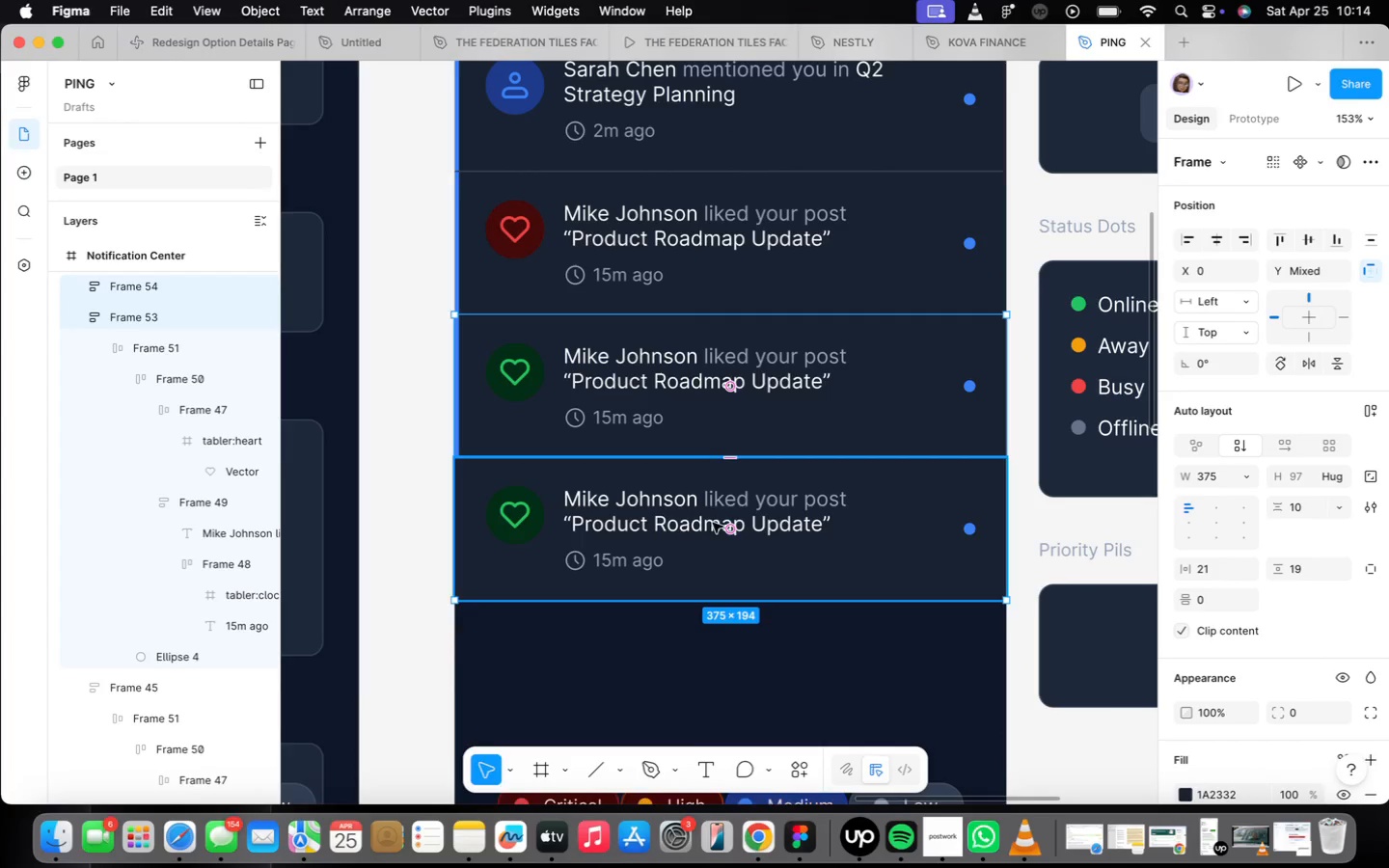 
left_click_drag(start_coordinate=[713, 523], to_coordinate=[705, 575])
 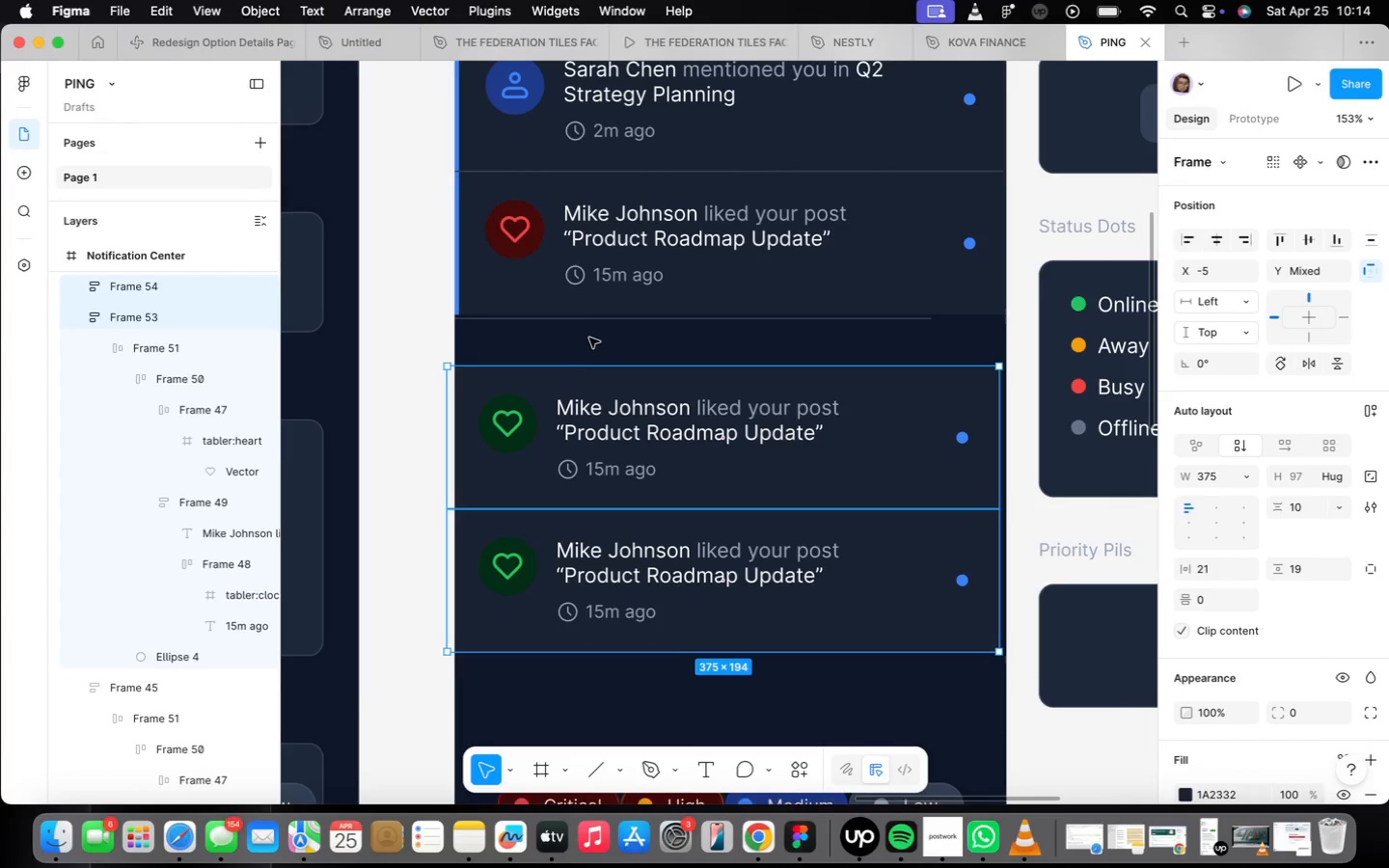 
left_click([584, 322])
 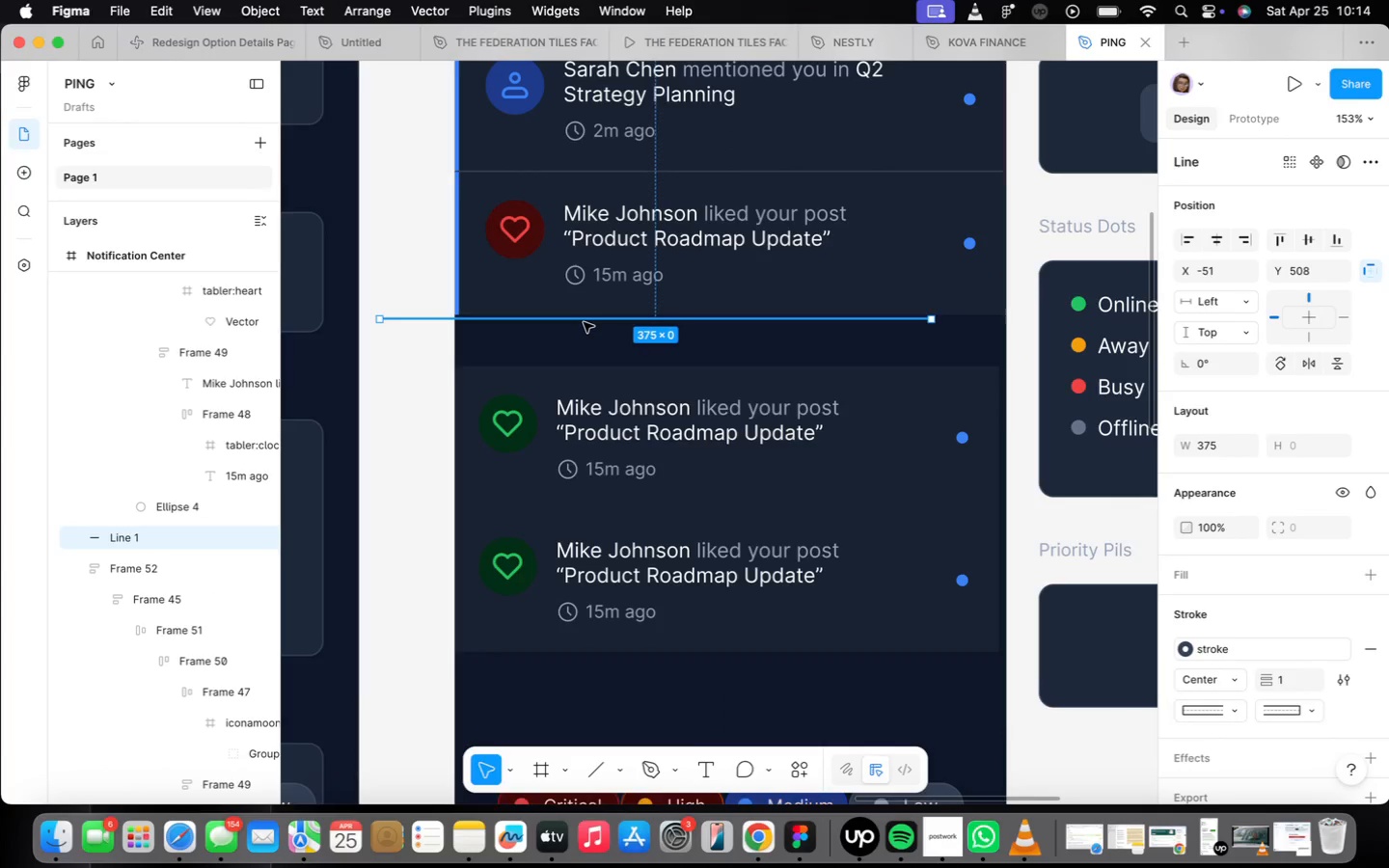 
left_click_drag(start_coordinate=[584, 321], to_coordinate=[659, 321])
 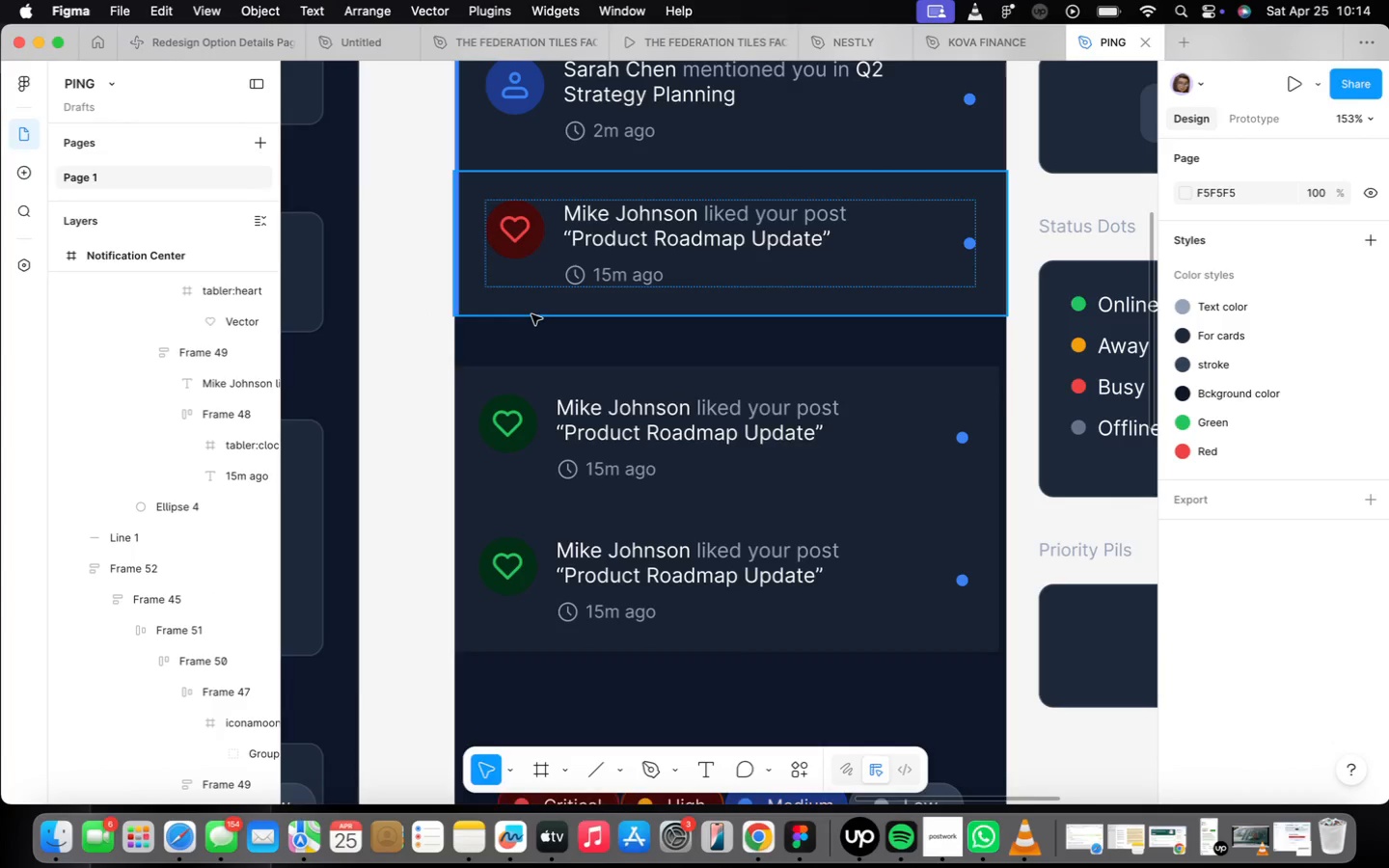 
double_click([531, 316])
 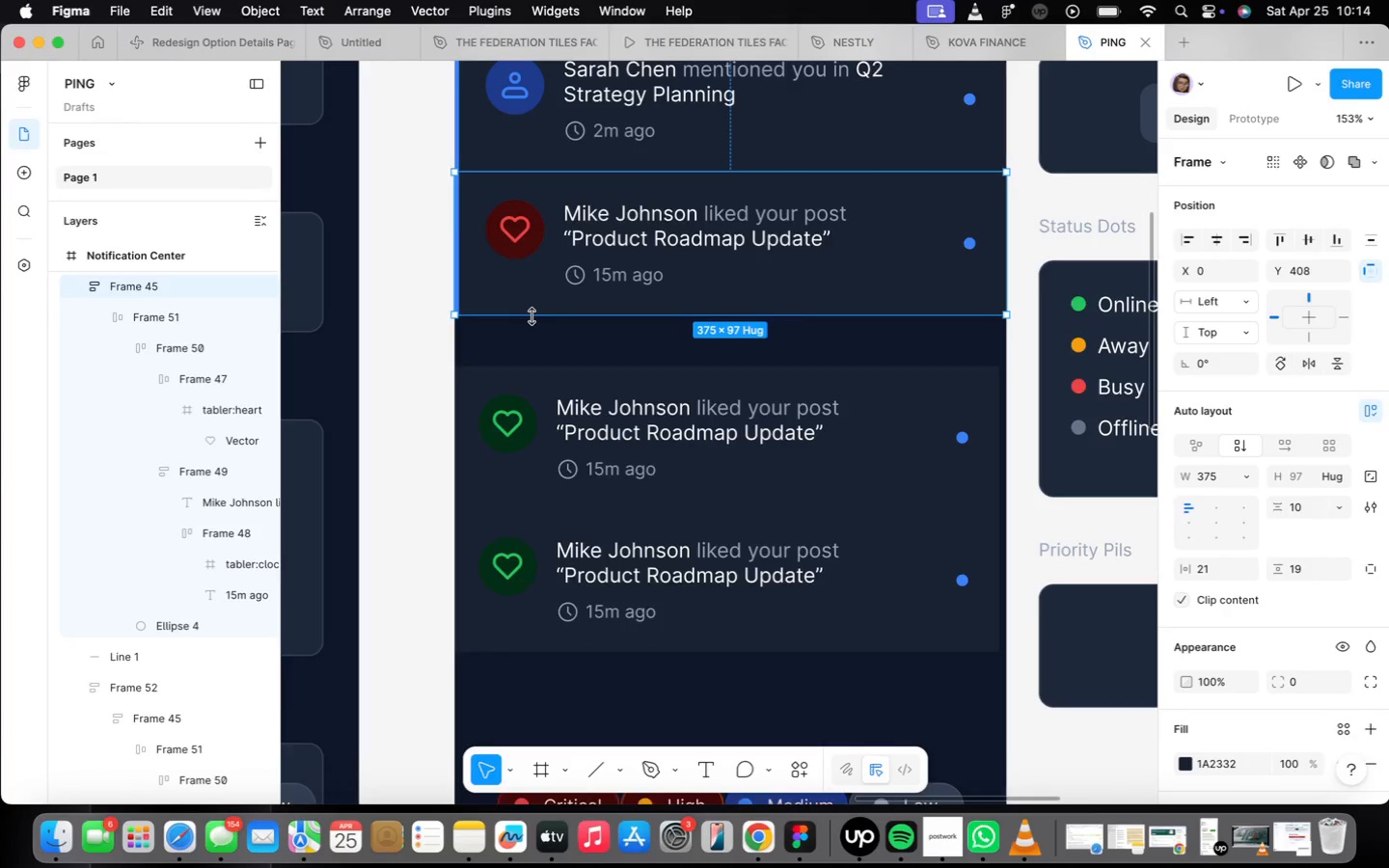 
scroll: coordinate [531, 316], scroll_direction: up, amount: 12.0
 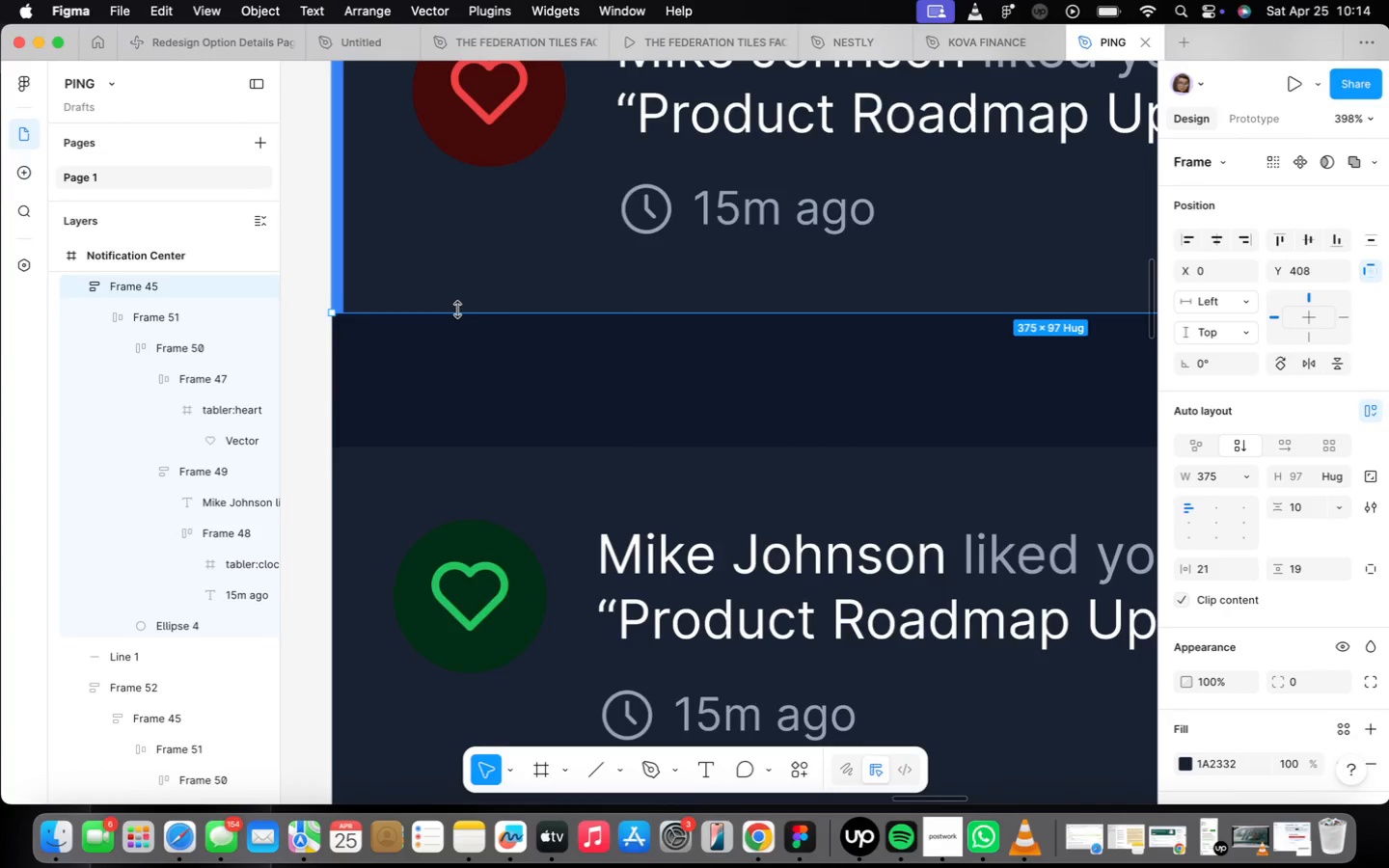 
key(Meta+CommandLeft)
 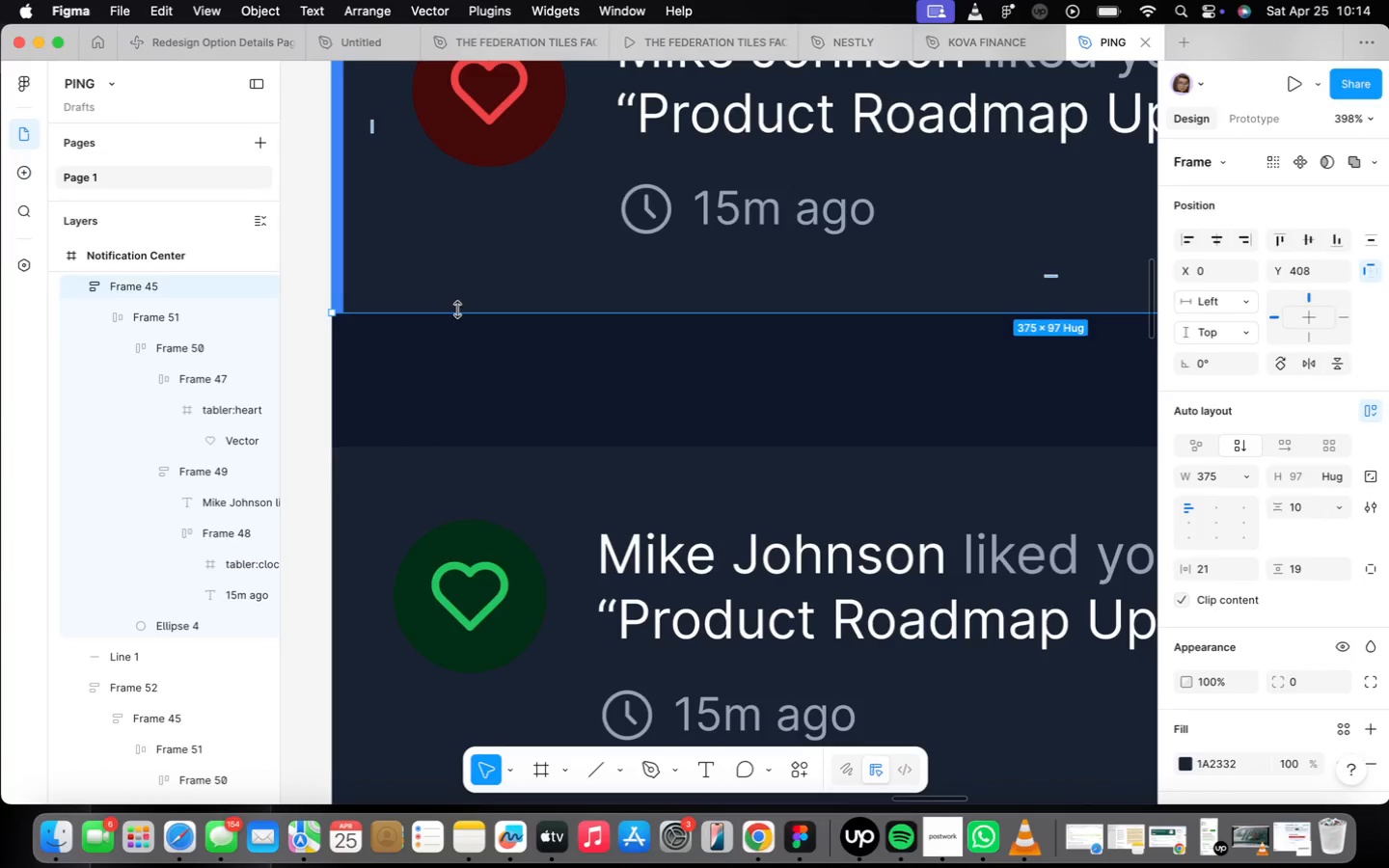 
key(Meta+Z)
 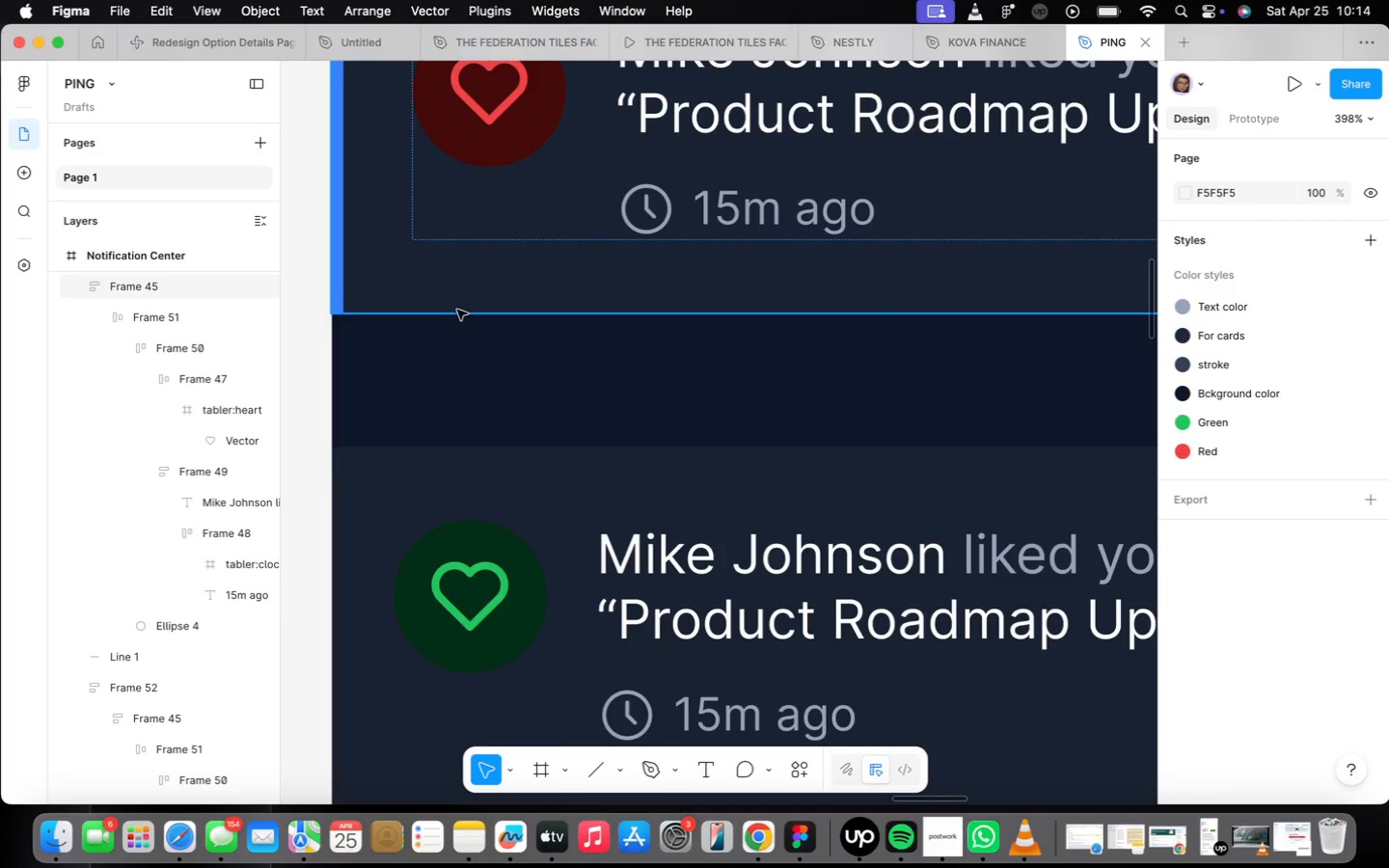 
key(Meta+CommandLeft)
 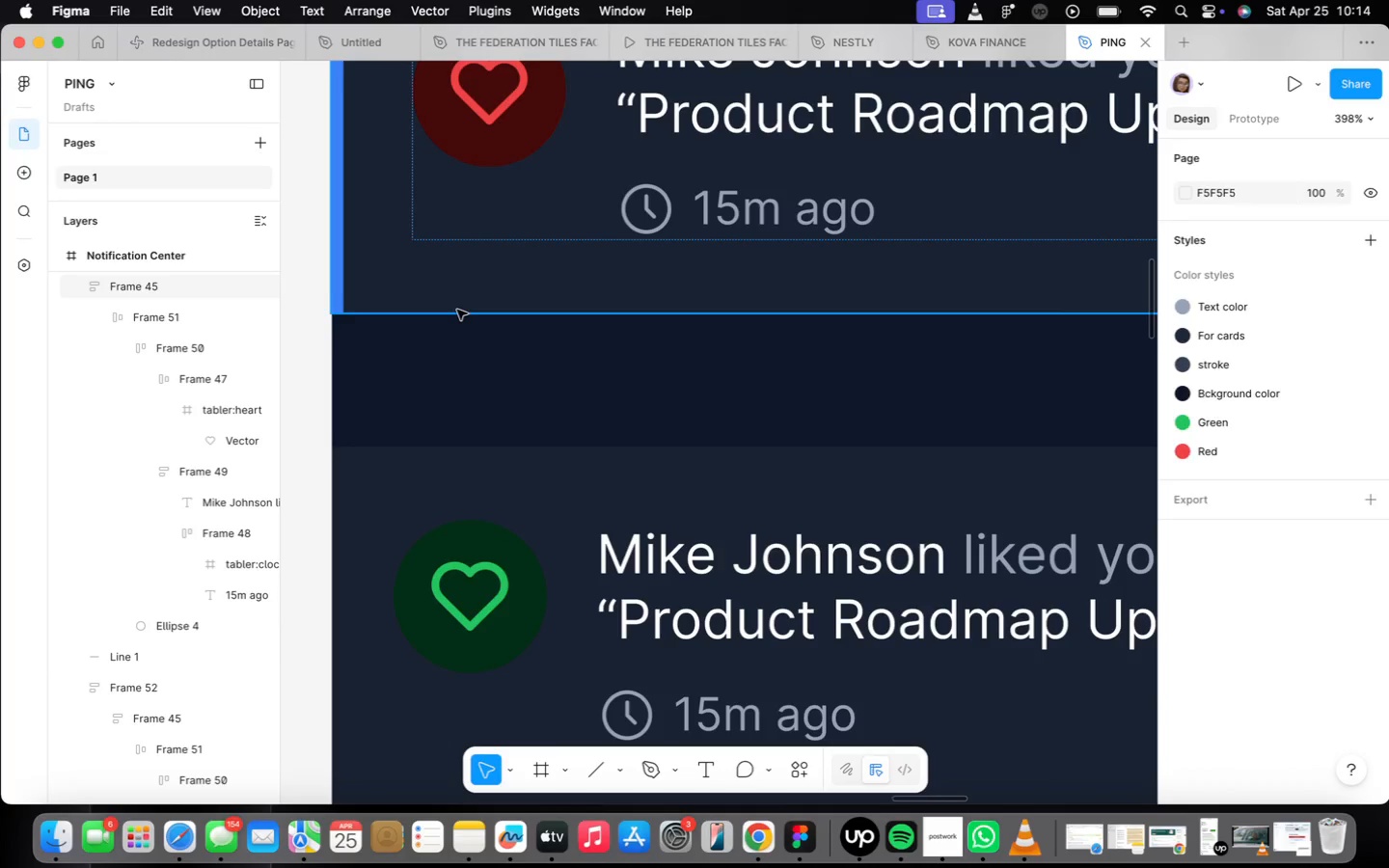 
key(Meta+Z)
 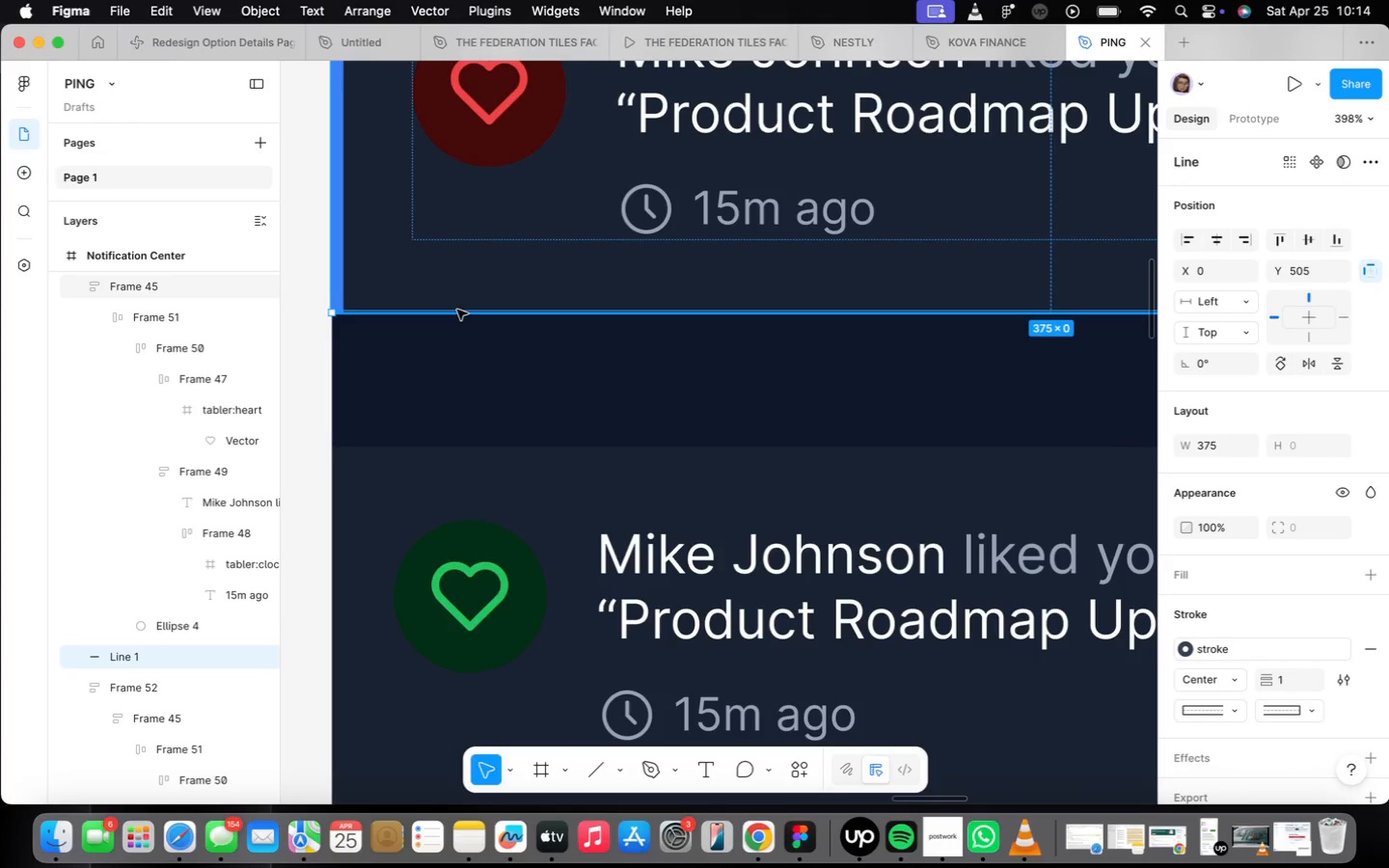 
key(ArrowDown)
 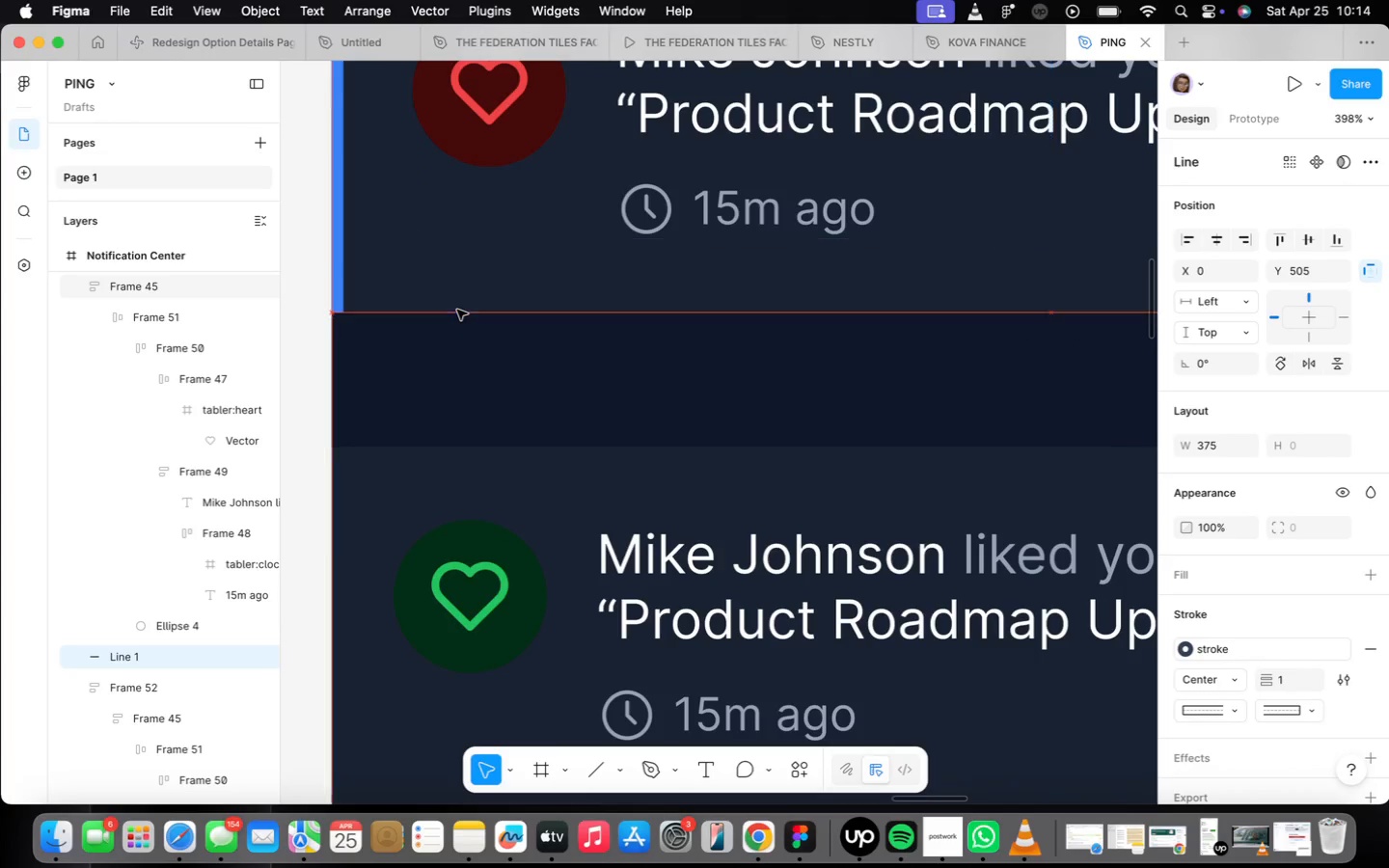 
key(ArrowUp)
 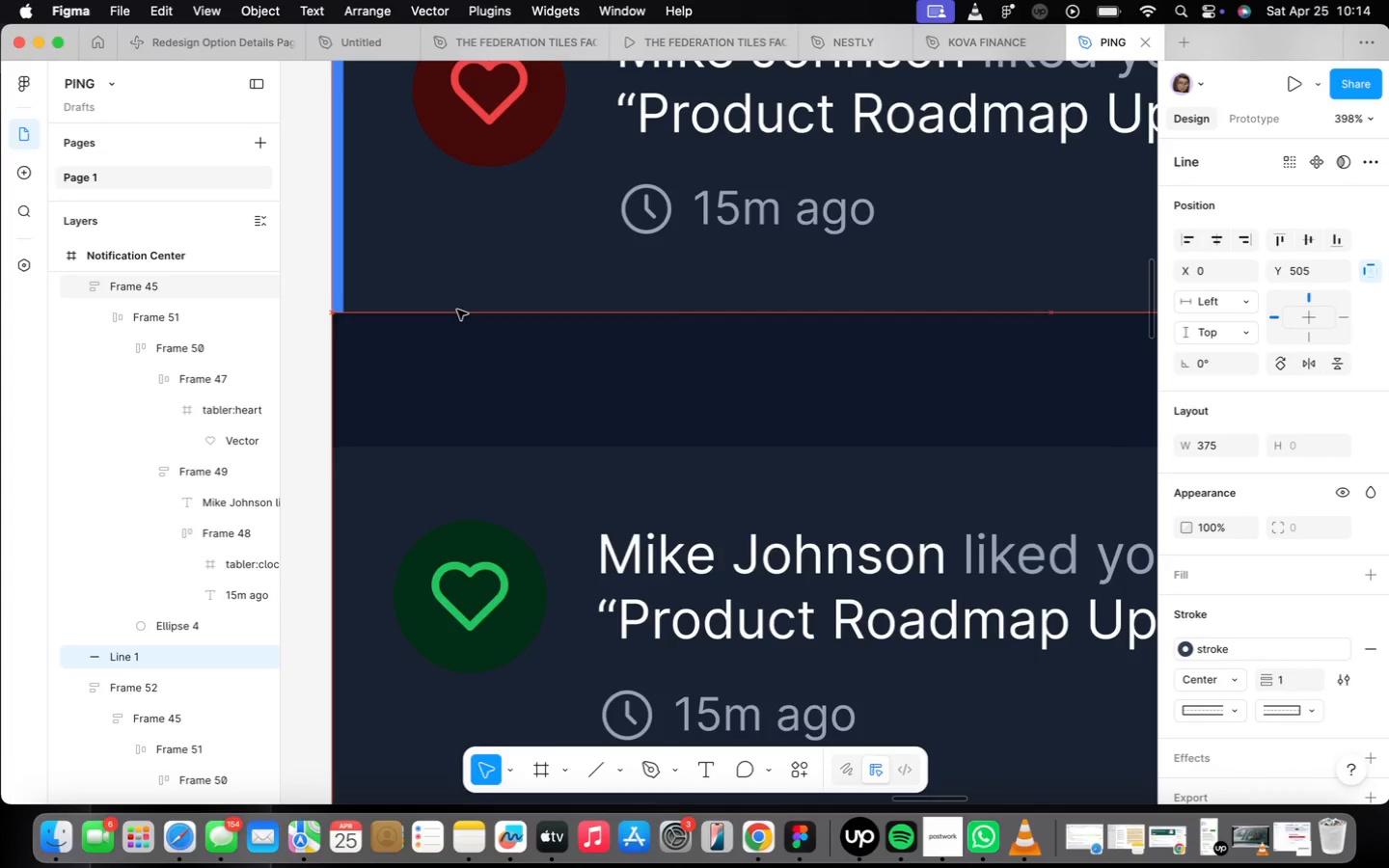 
key(ArrowDown)
 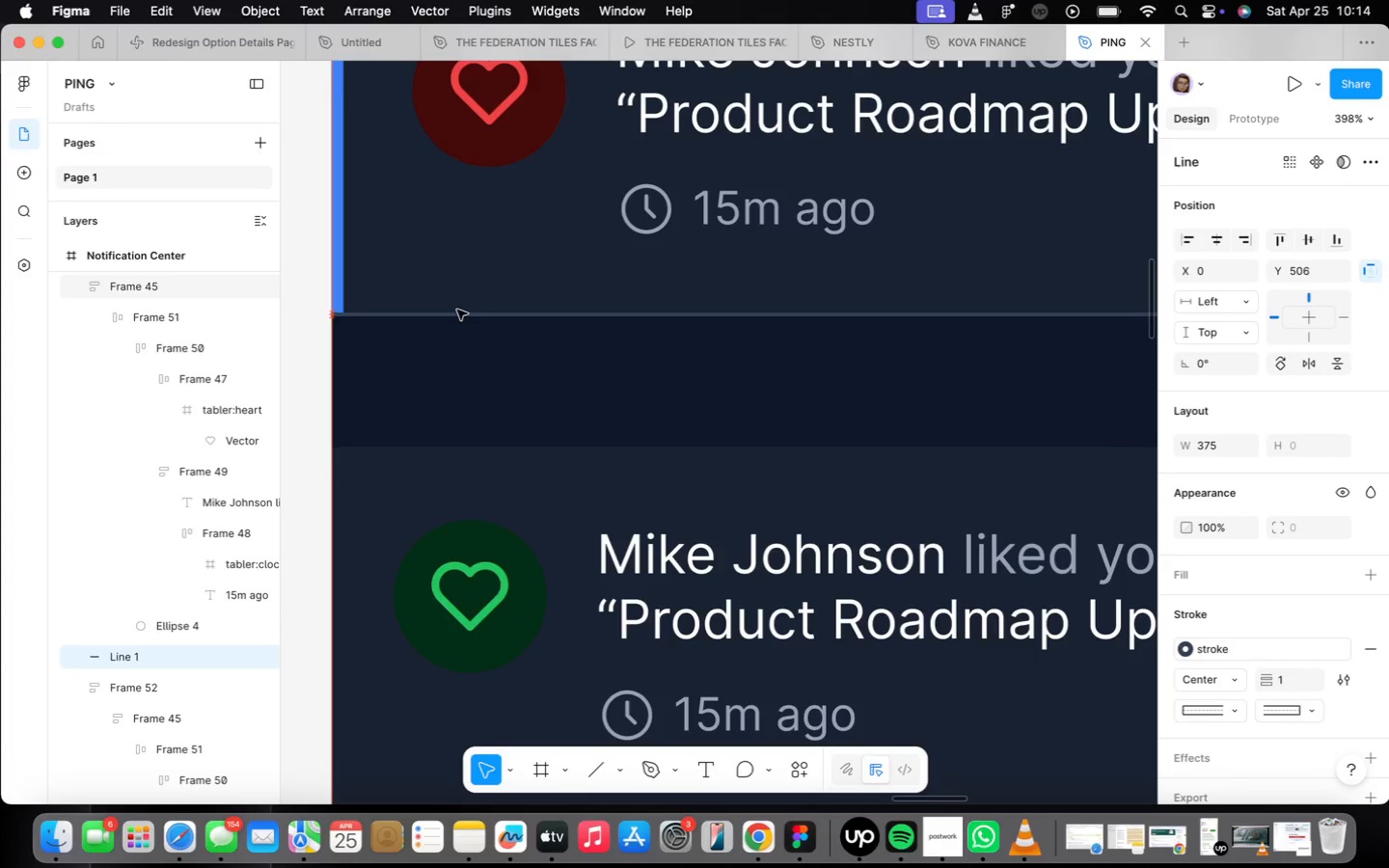 
key(ArrowDown)
 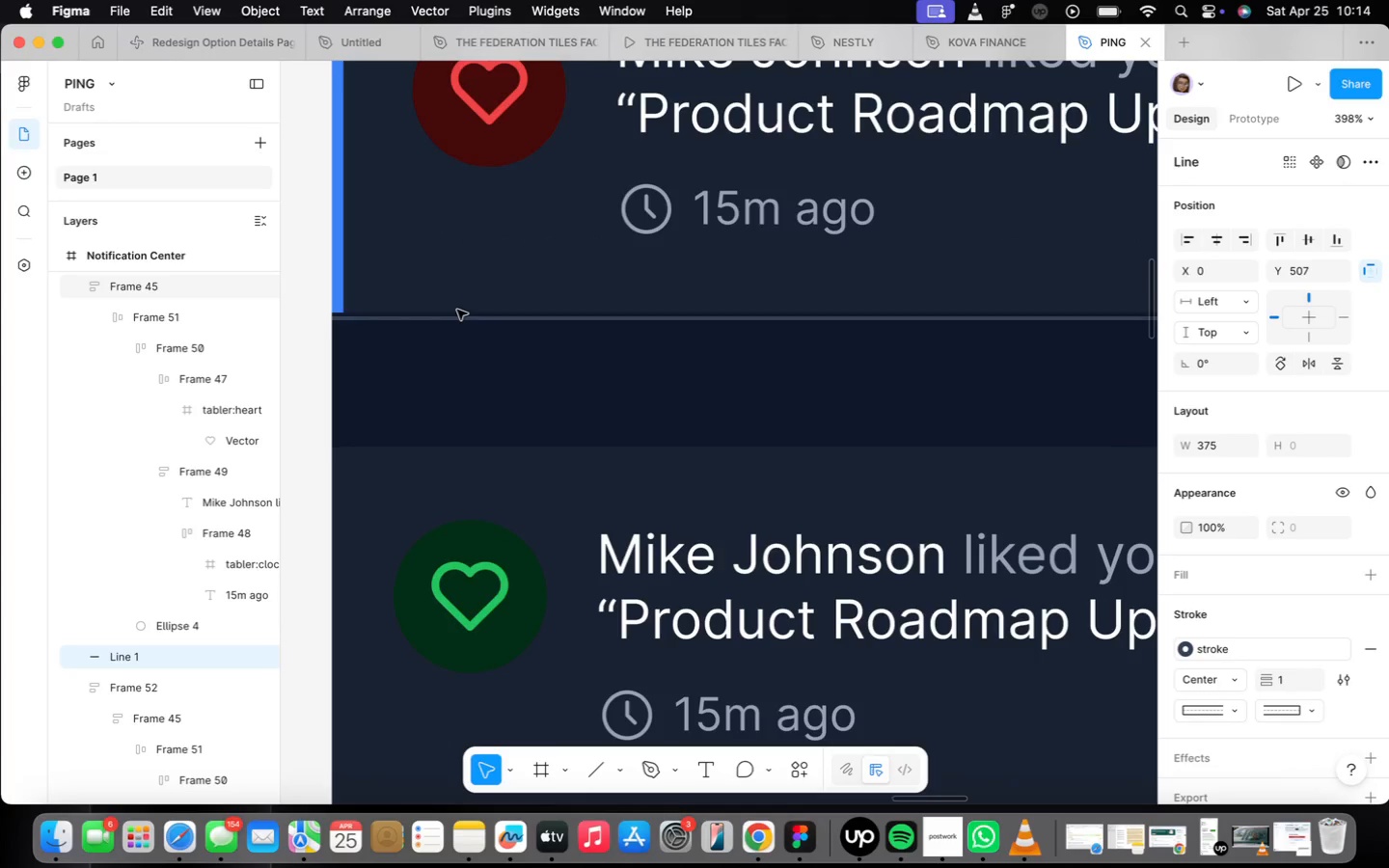 
key(ArrowUp)
 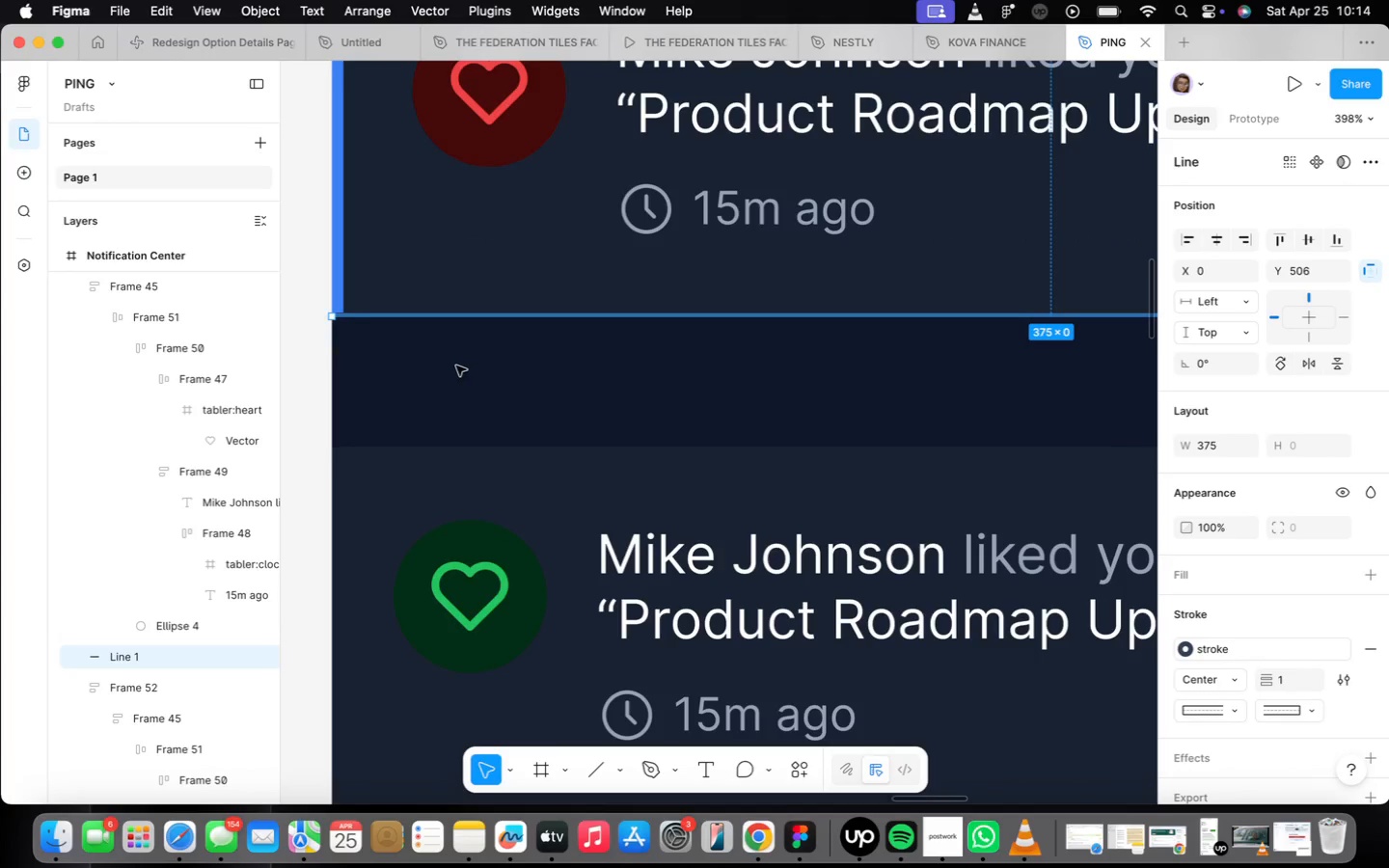 
scroll: coordinate [480, 383], scroll_direction: down, amount: 14.0
 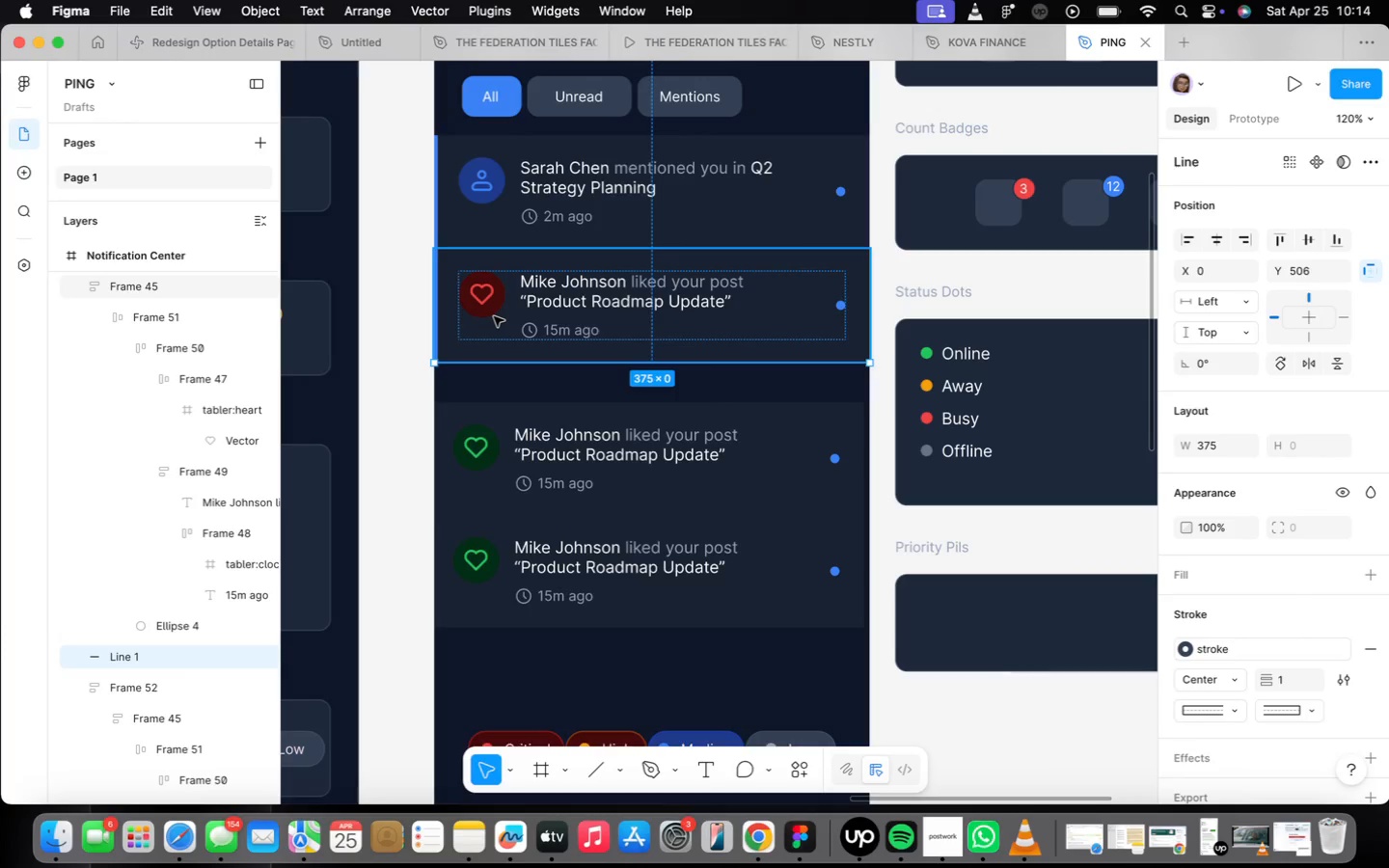 
hold_key(key=ShiftLeft, duration=0.53)
left_click([494, 316])
 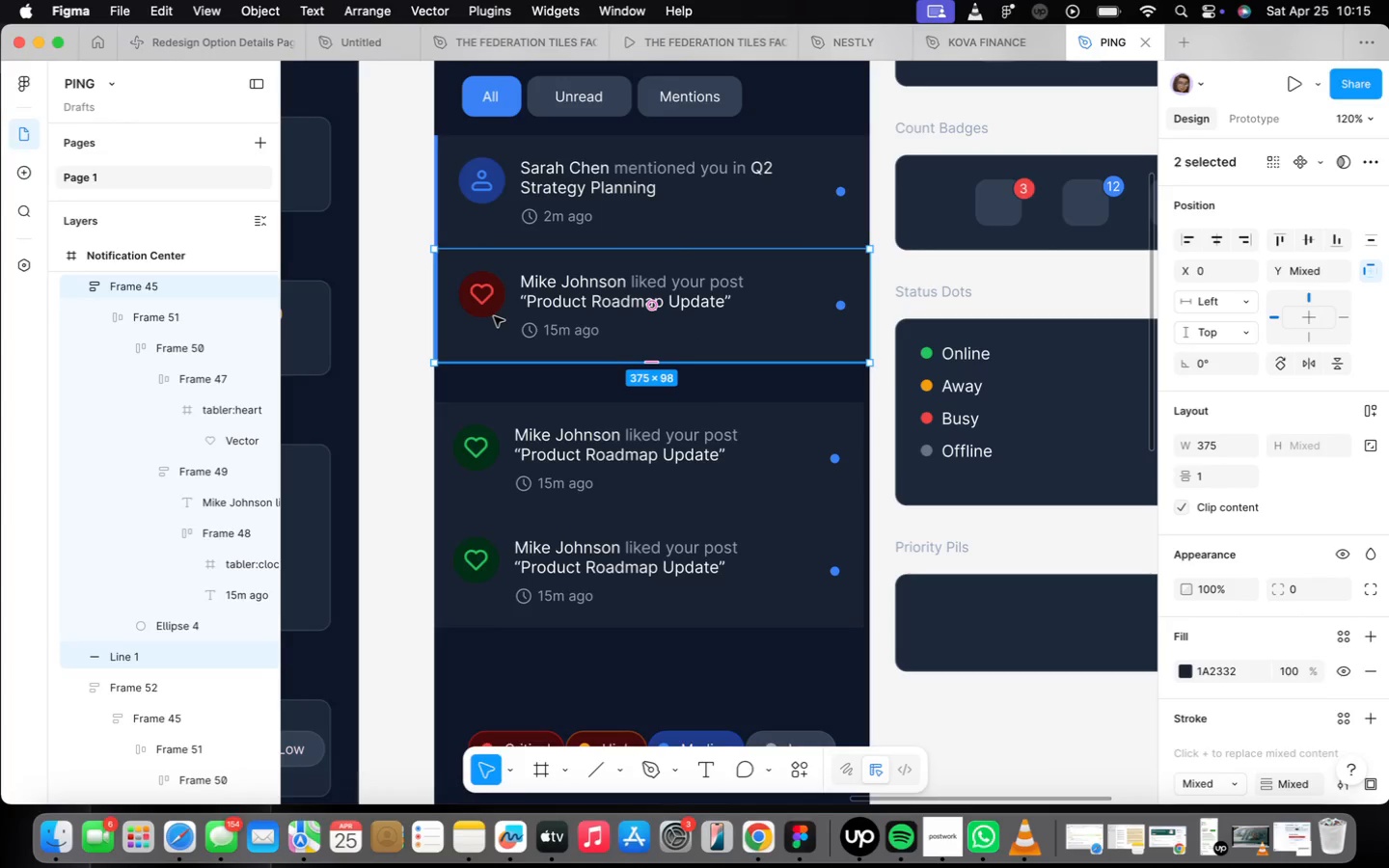 
key(Shift+ShiftLeft)
 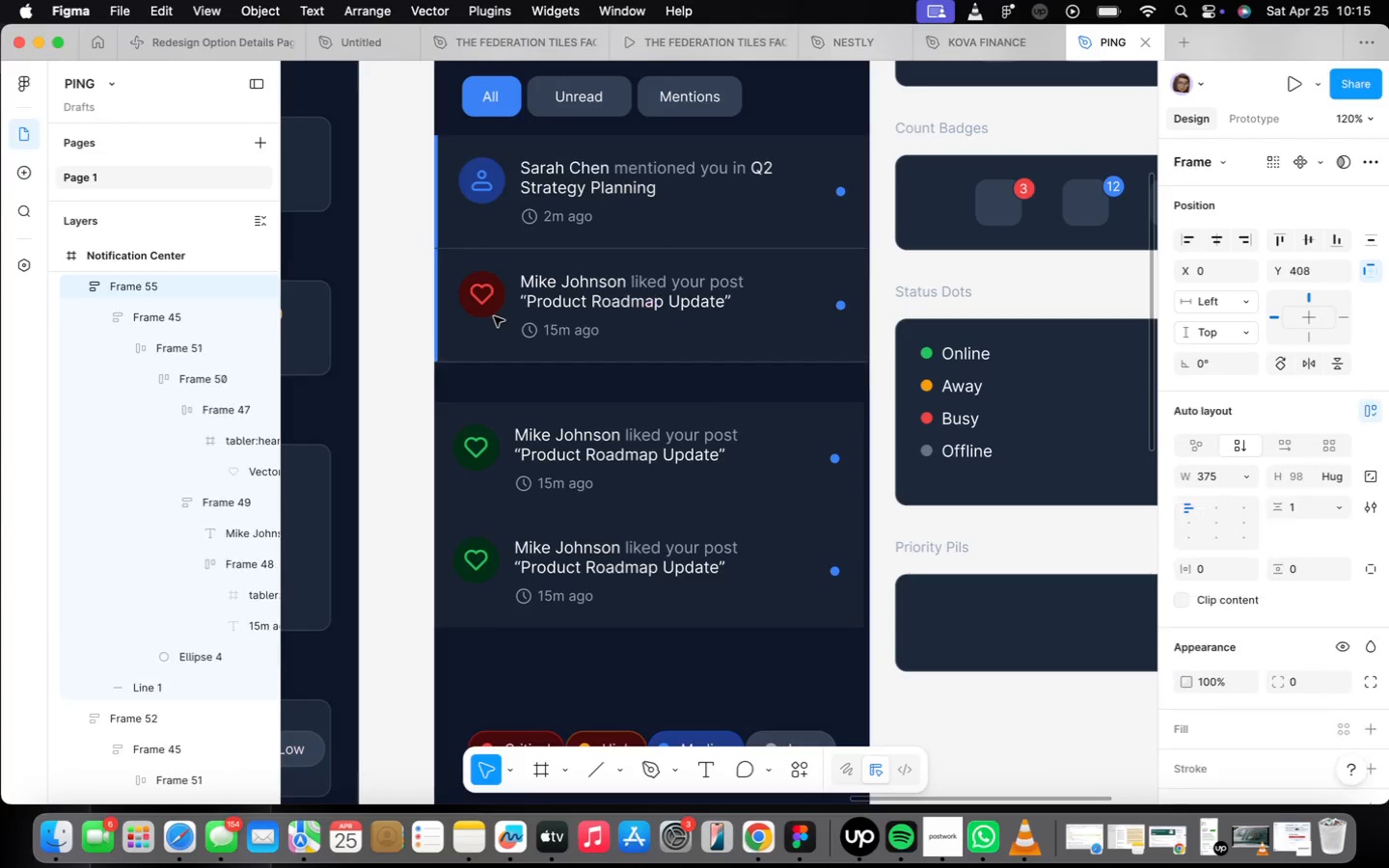 
key(Shift+A)
 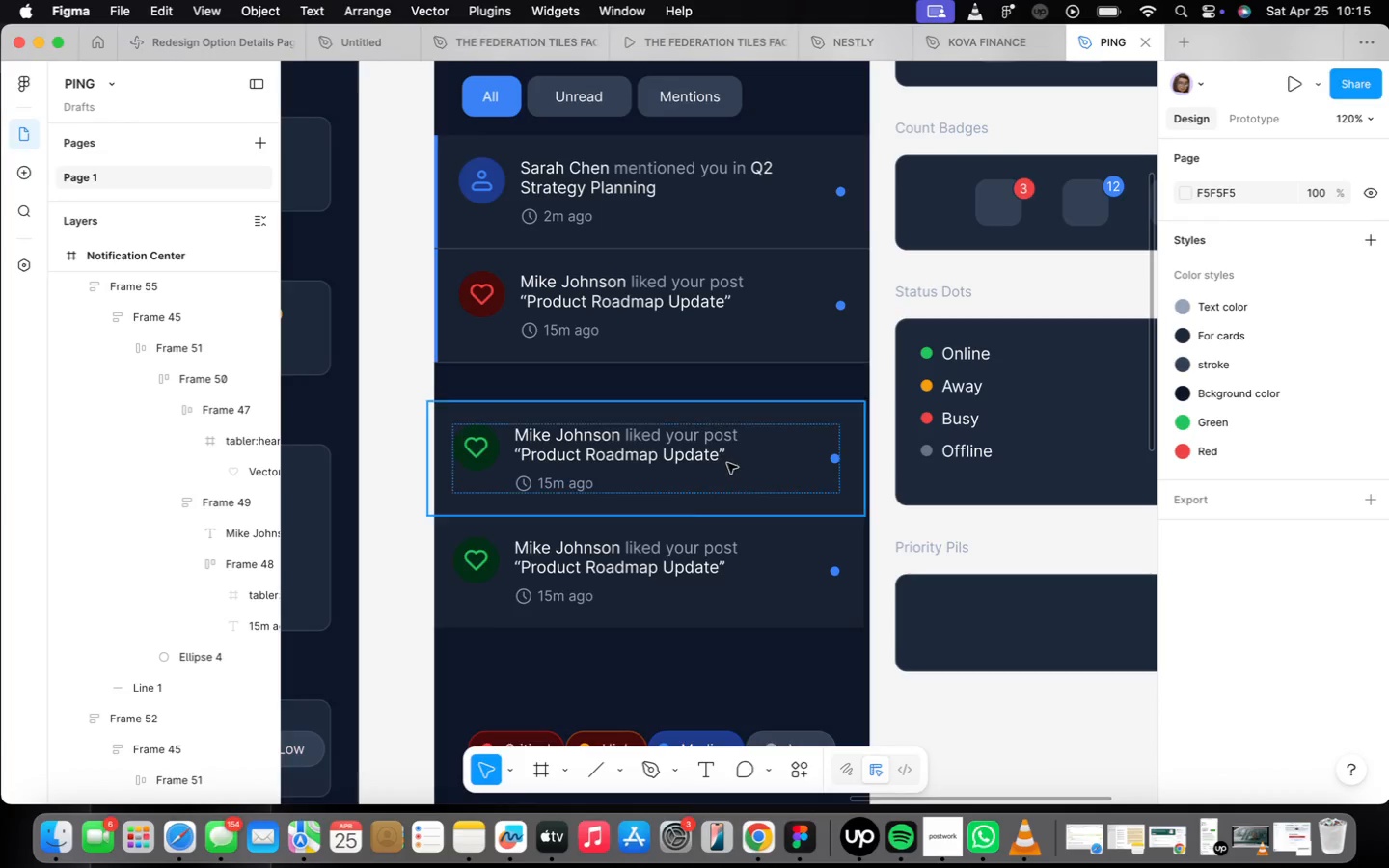 
left_click([638, 455])
 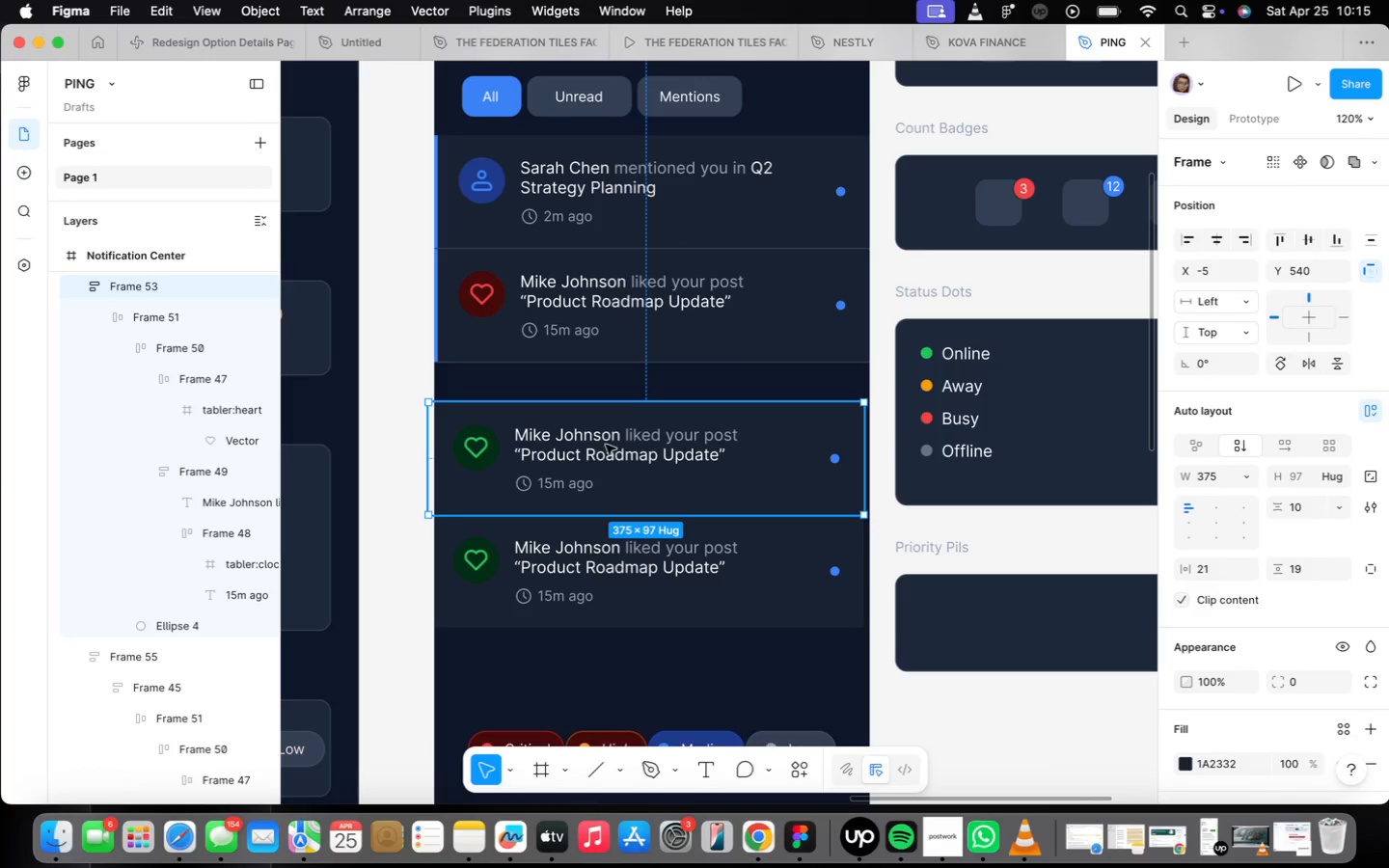 
scroll: coordinate [588, 429], scroll_direction: up, amount: 3.0
 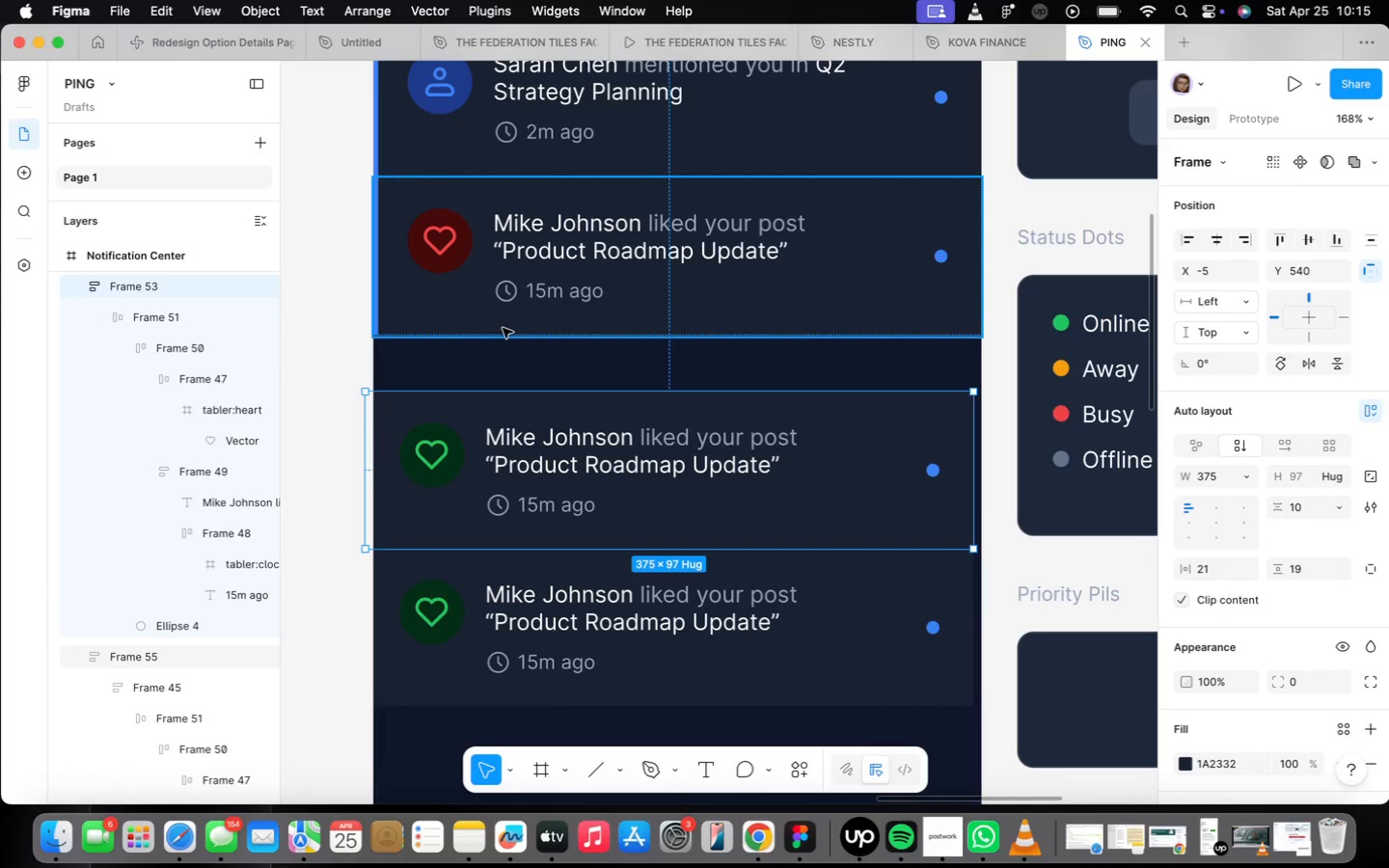 
scroll: coordinate [217, 608], scroll_direction: down, amount: 11.0
 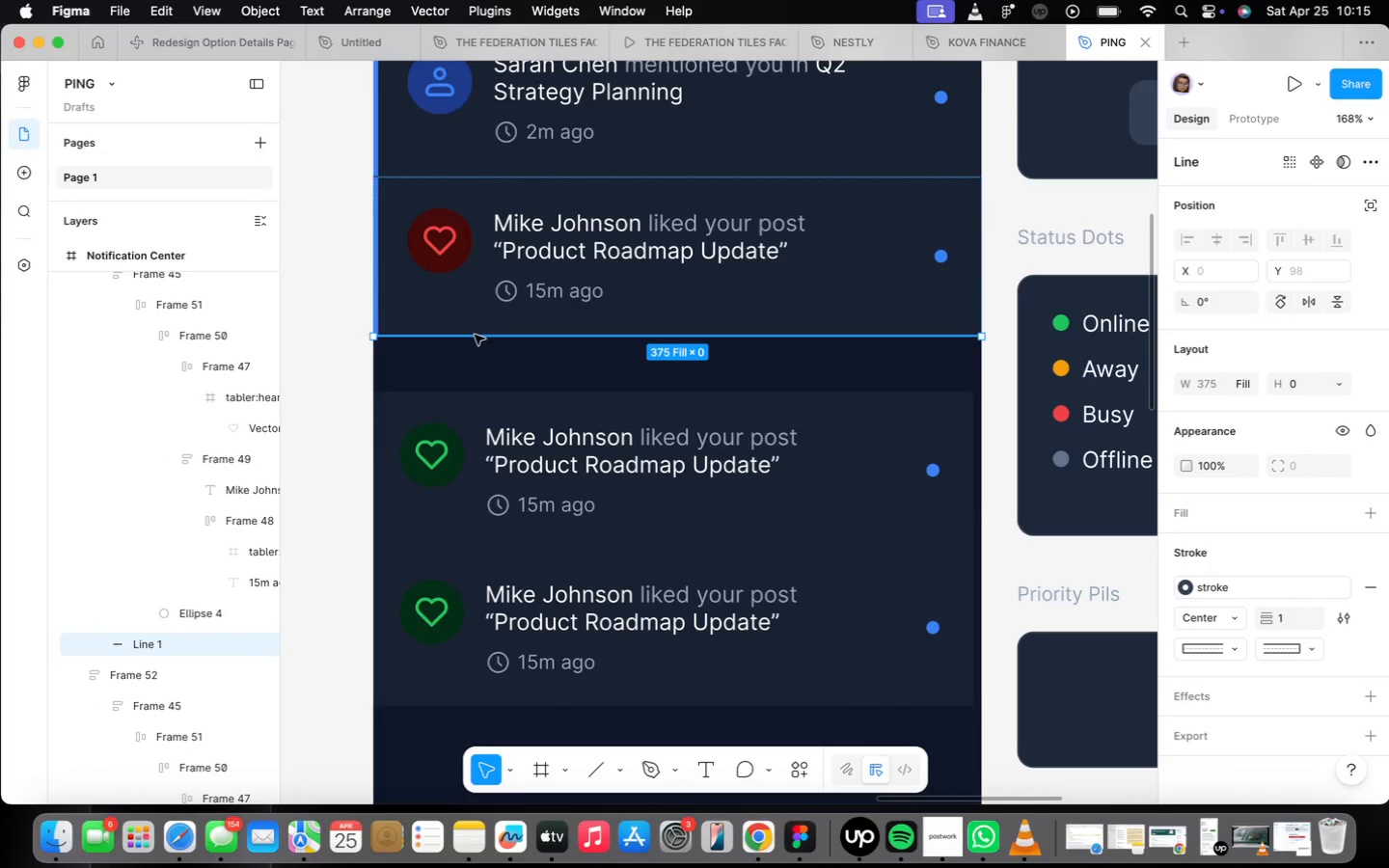 
left_click_drag(start_coordinate=[475, 336], to_coordinate=[497, 522])
 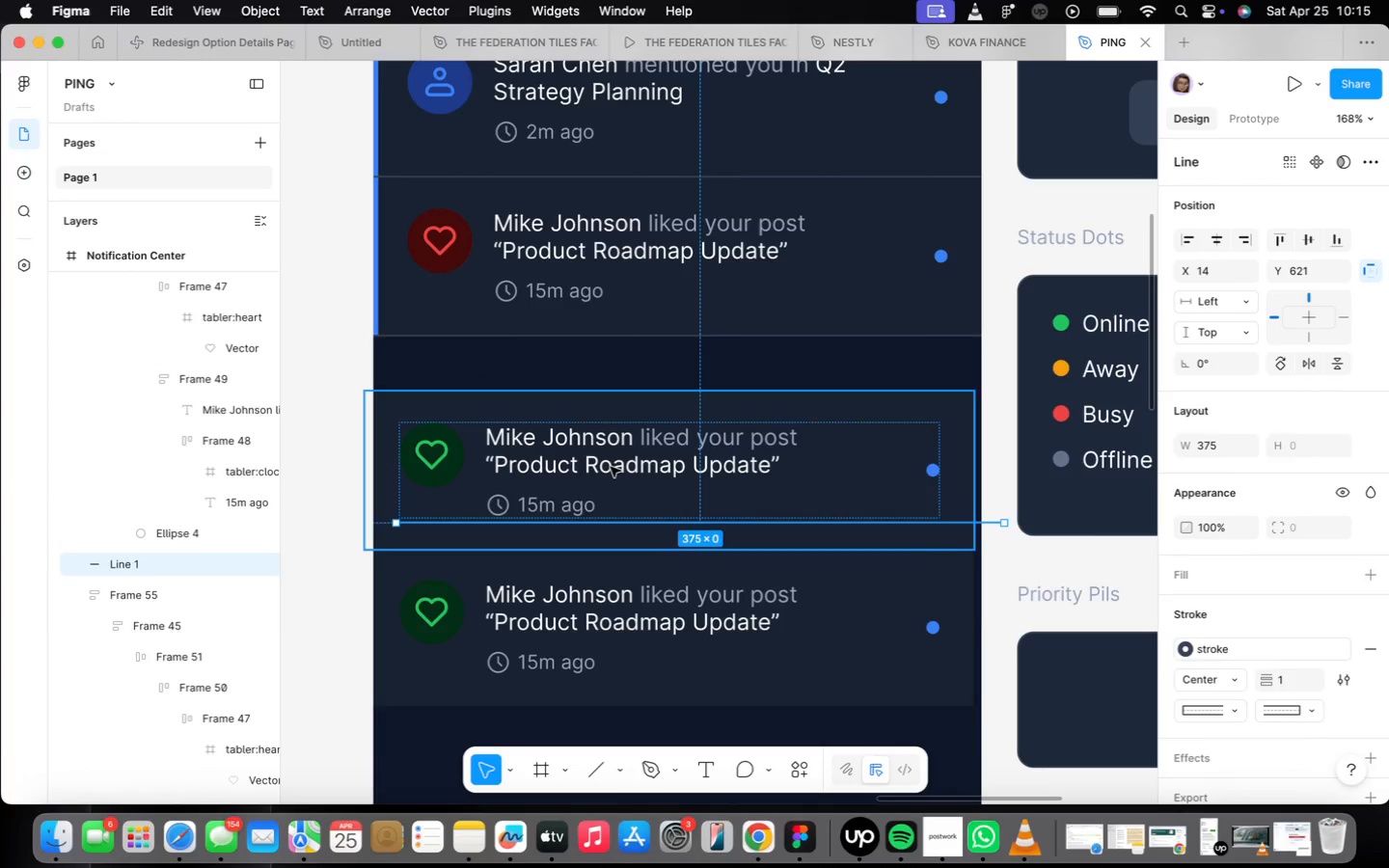 
hold_key(key=OptionLeft, duration=2.38)
 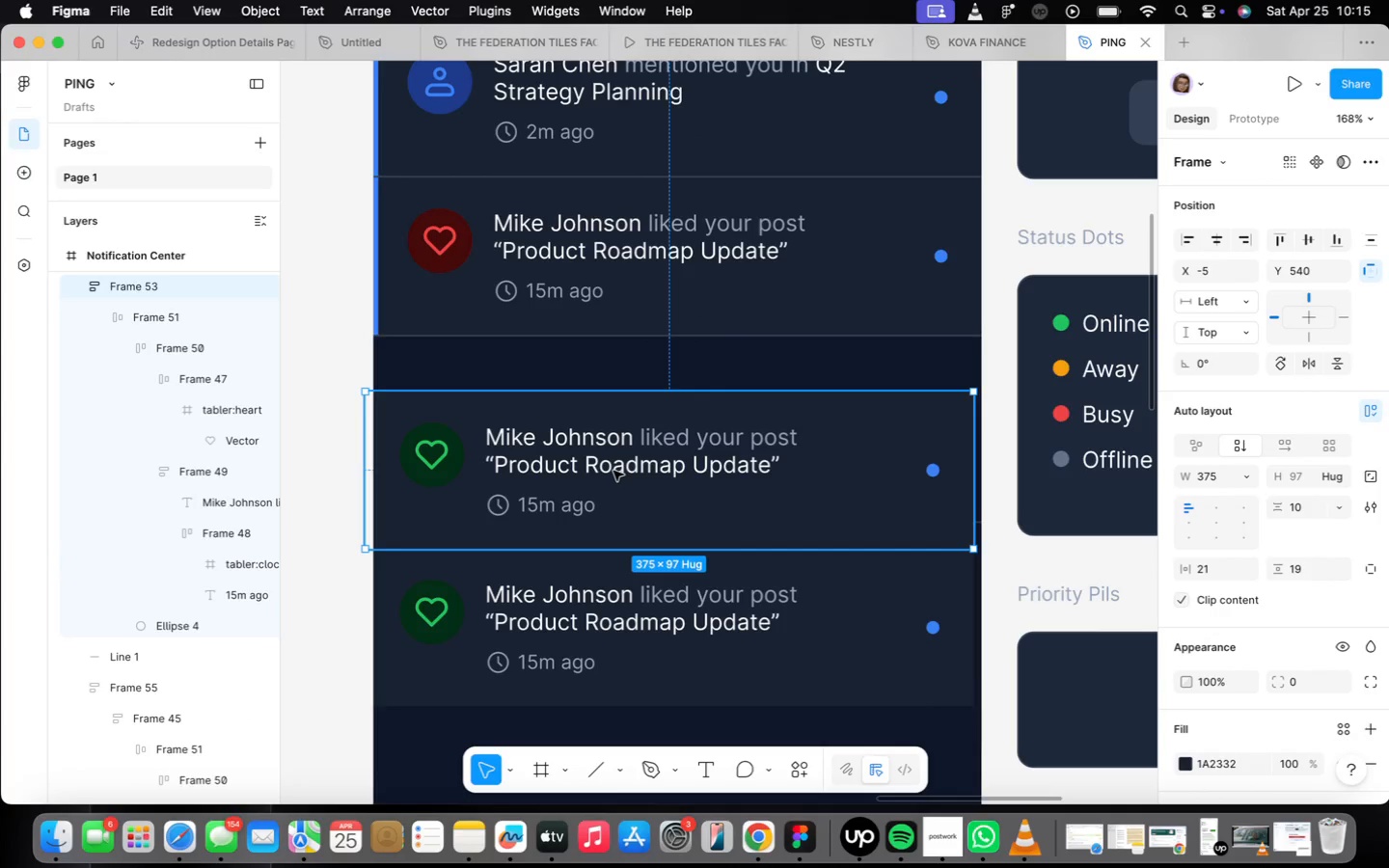 
left_click_drag(start_coordinate=[604, 472], to_coordinate=[611, 422])
 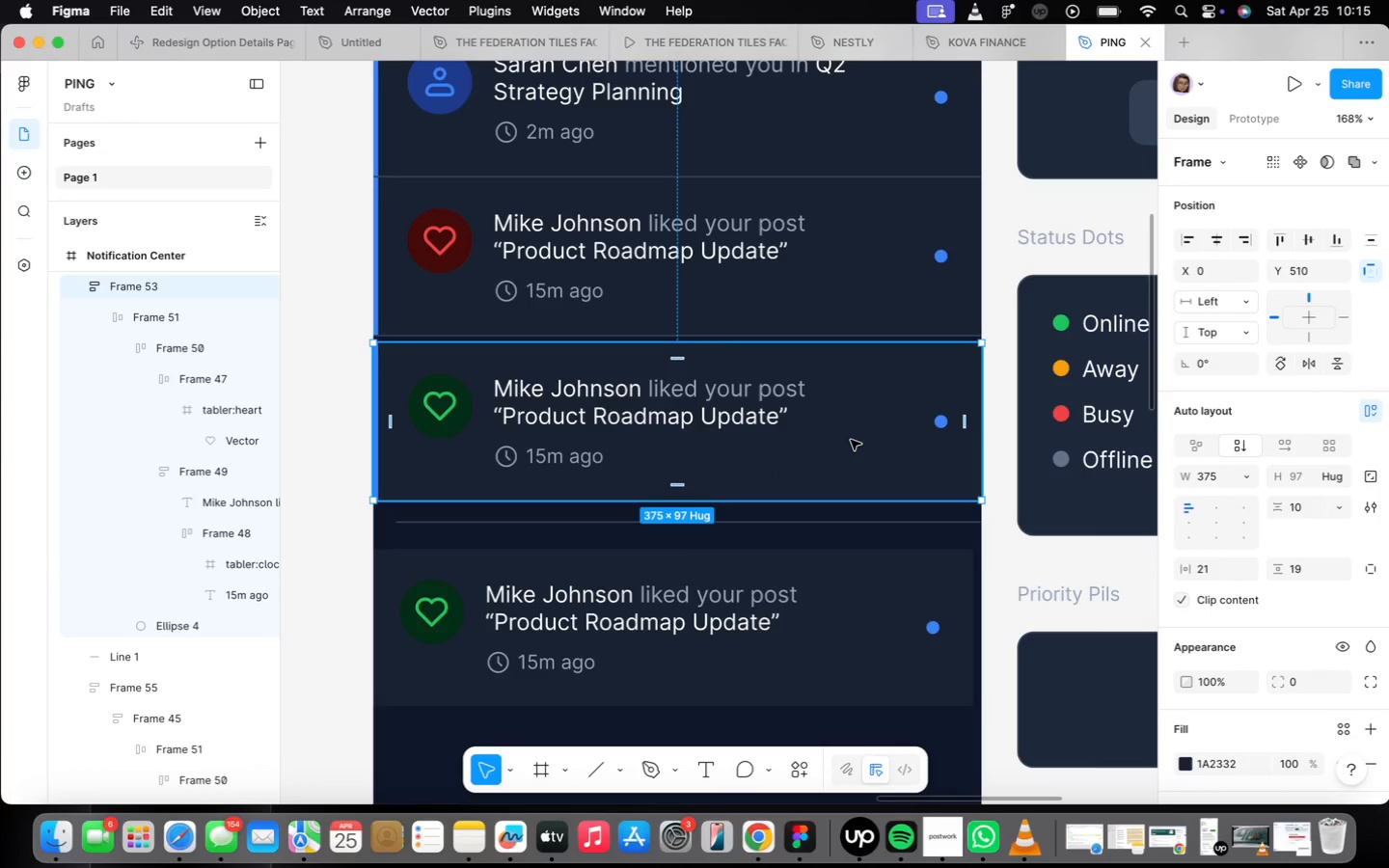 
key(ArrowUp)
 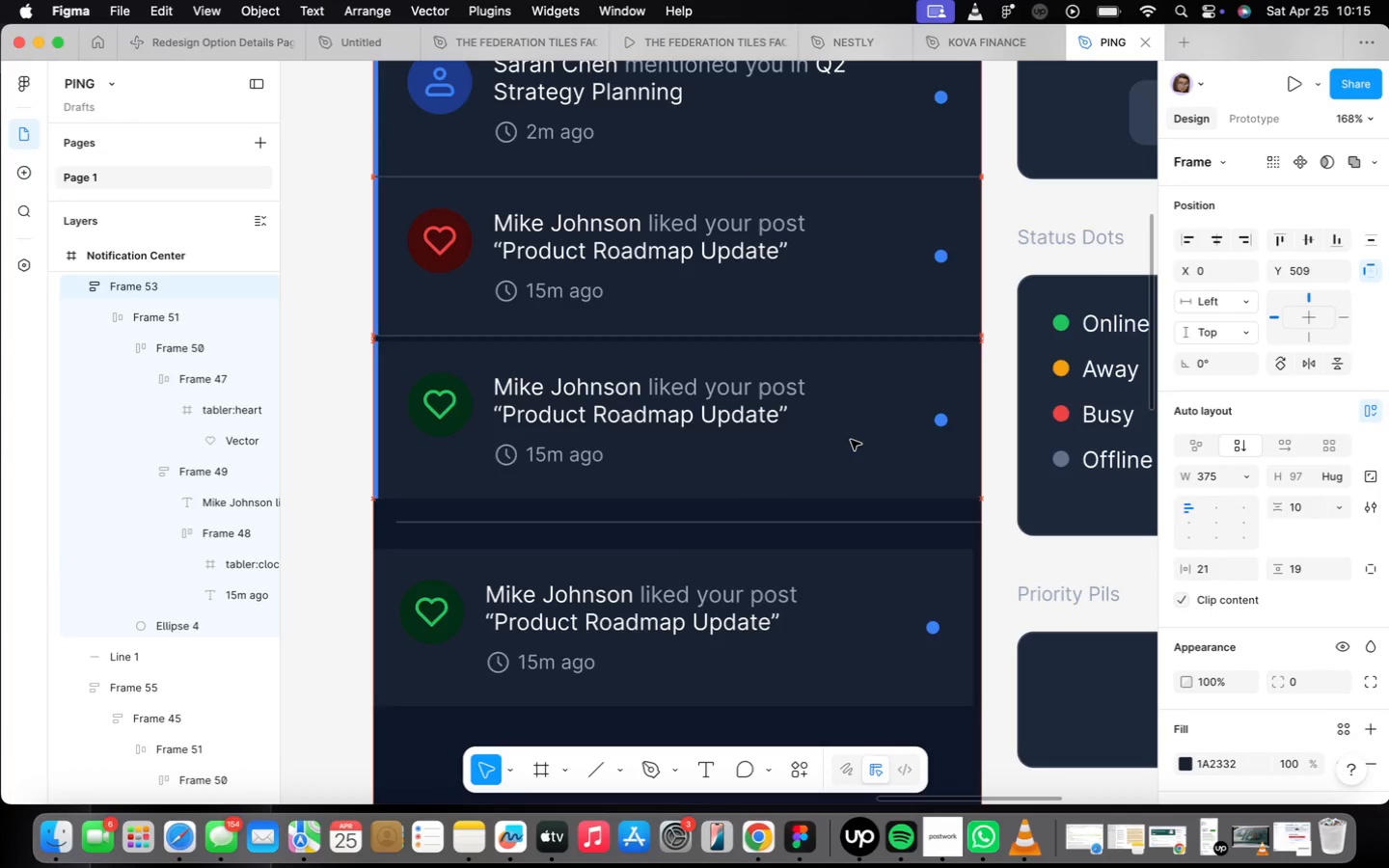 
key(ArrowUp)
 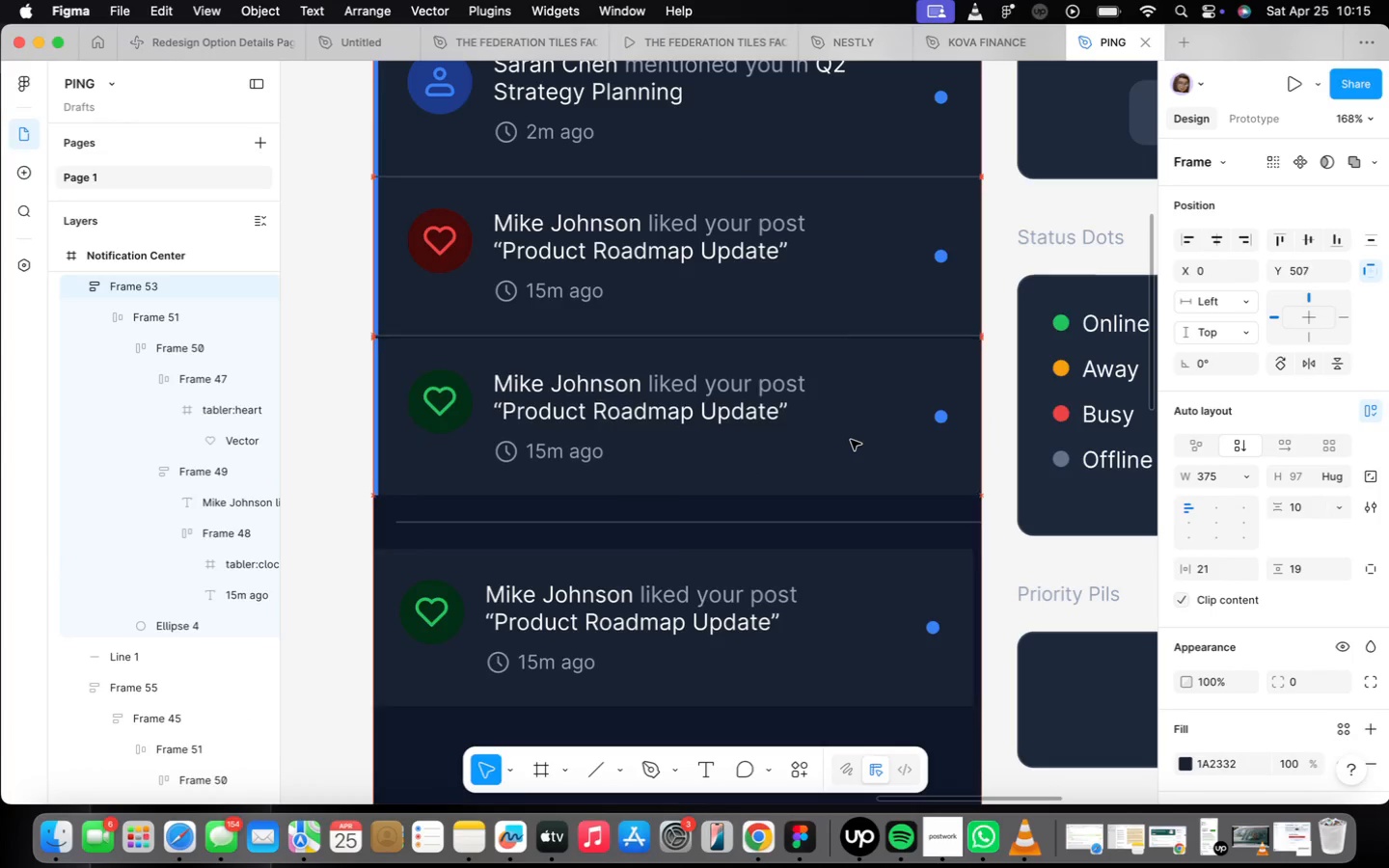 
key(ArrowUp)
 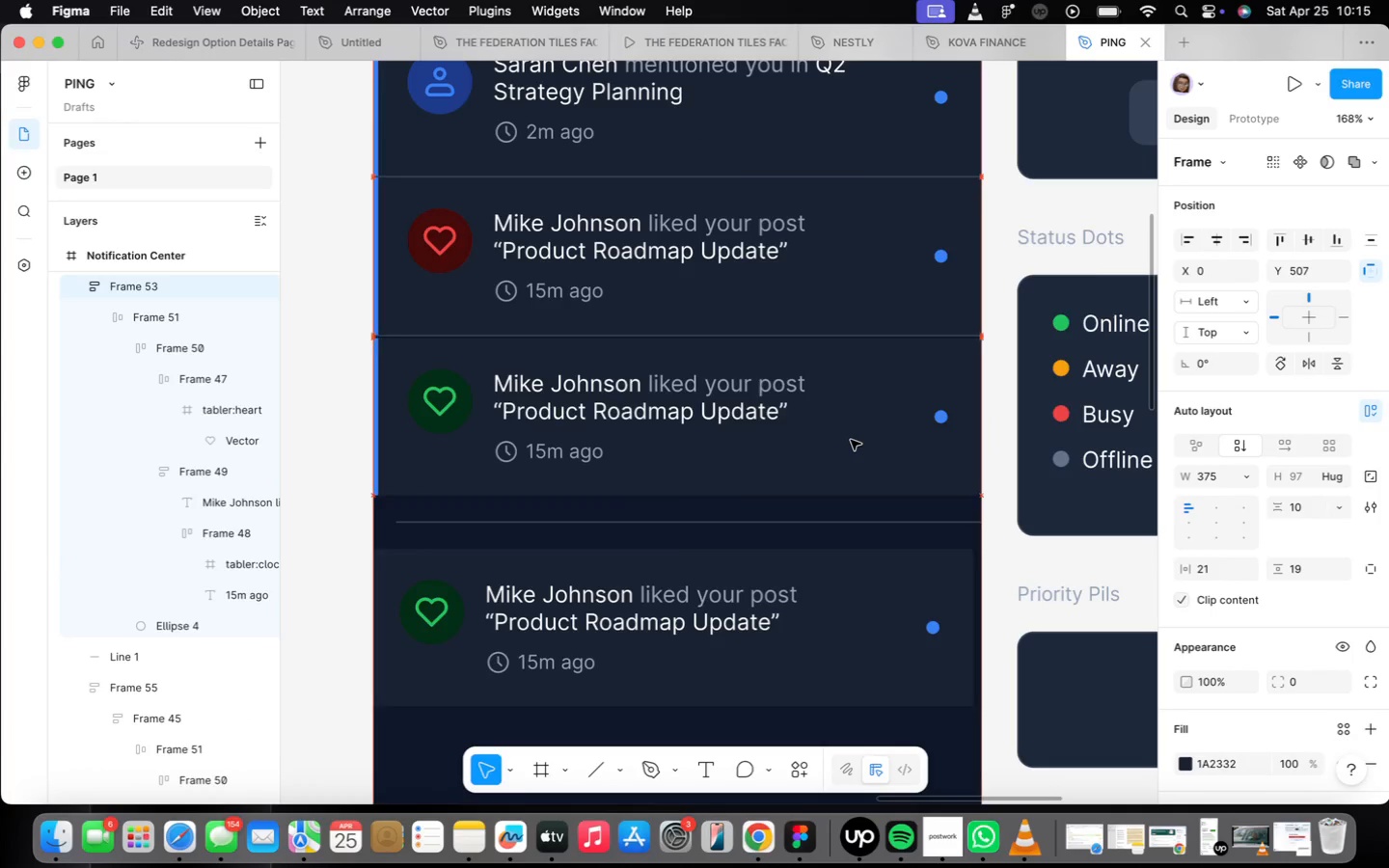 
key(ArrowUp)
 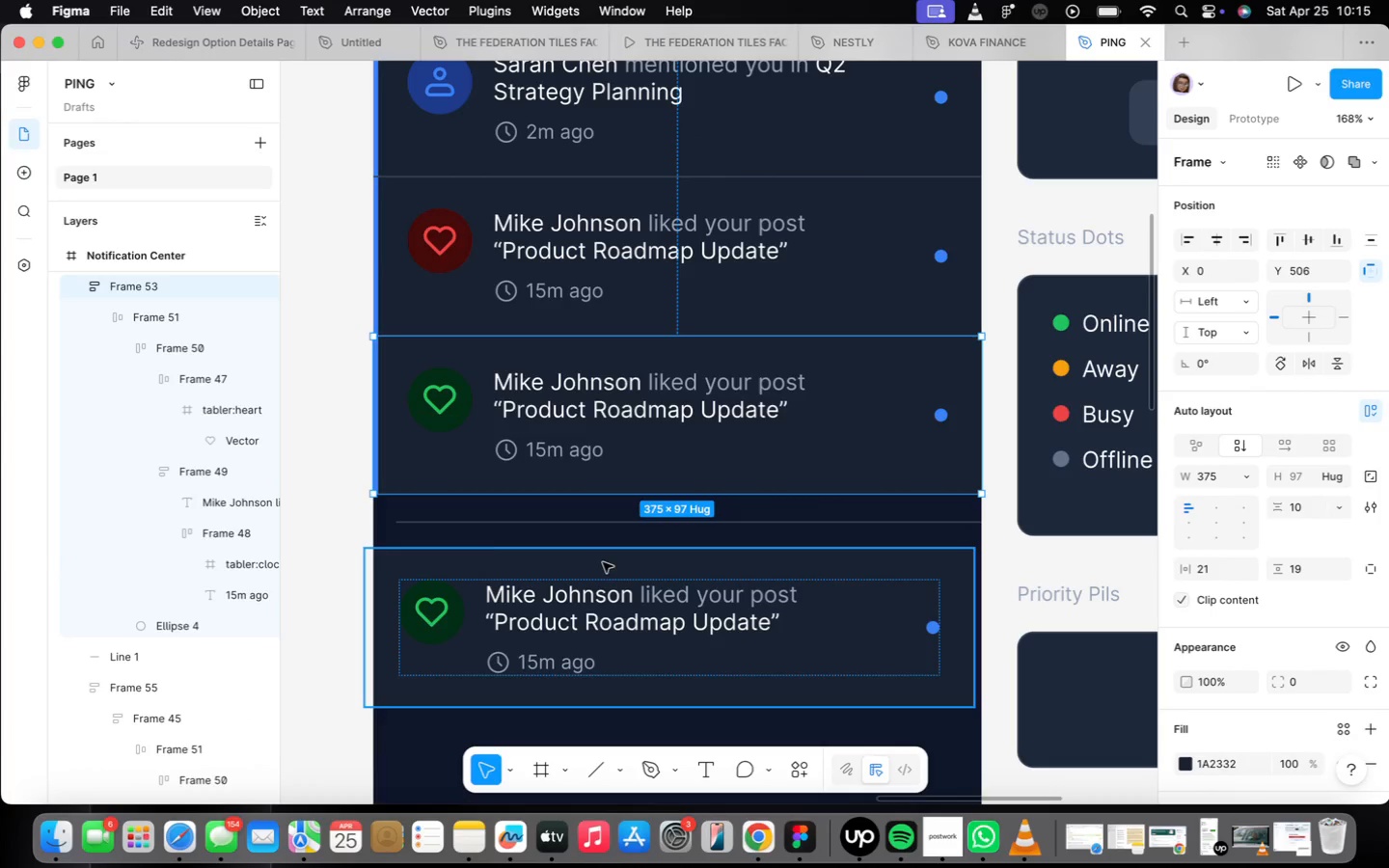 
left_click_drag(start_coordinate=[457, 520], to_coordinate=[436, 495])
 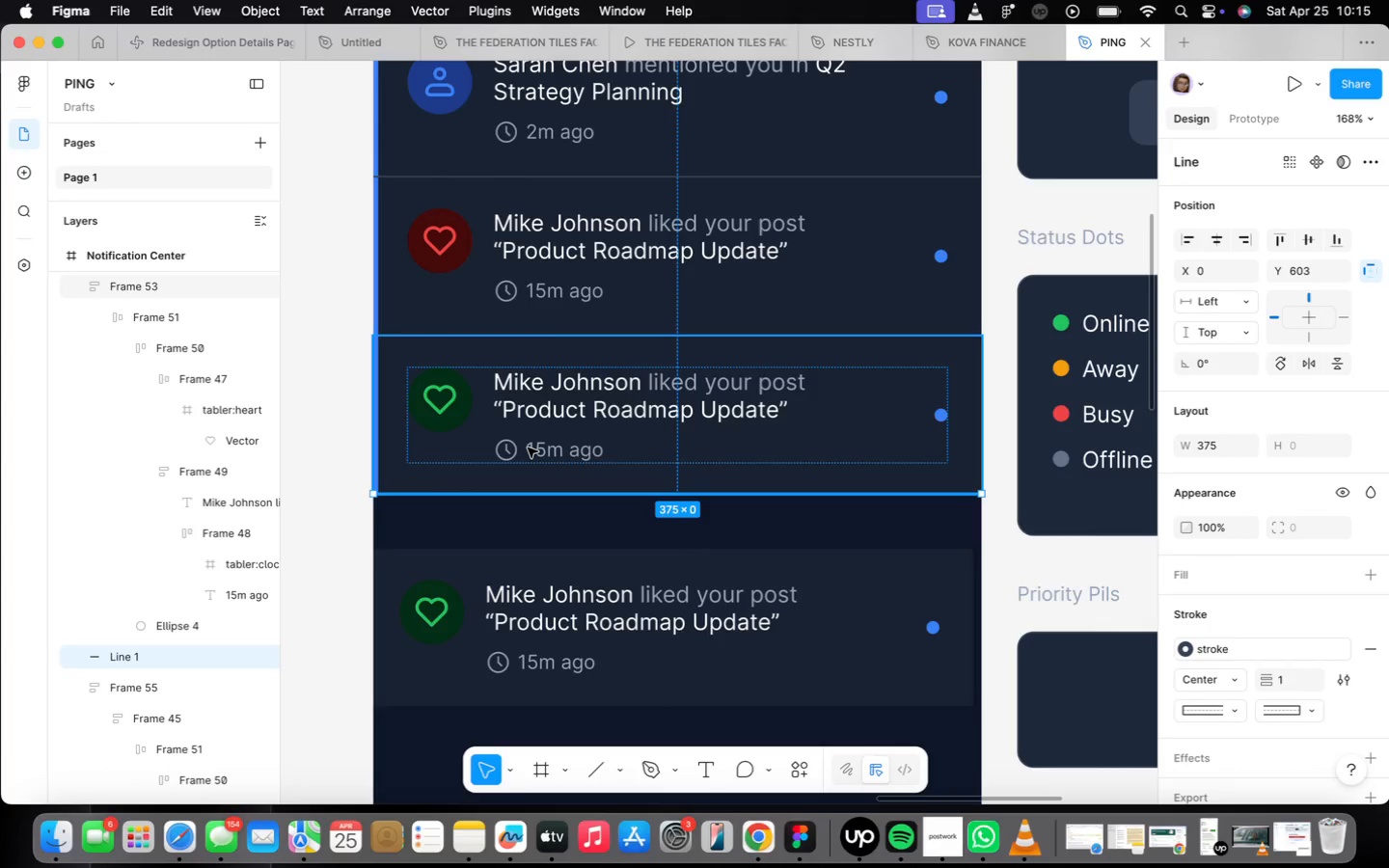 
hold_key(key=ShiftLeft, duration=0.41)
left_click([528, 448])
 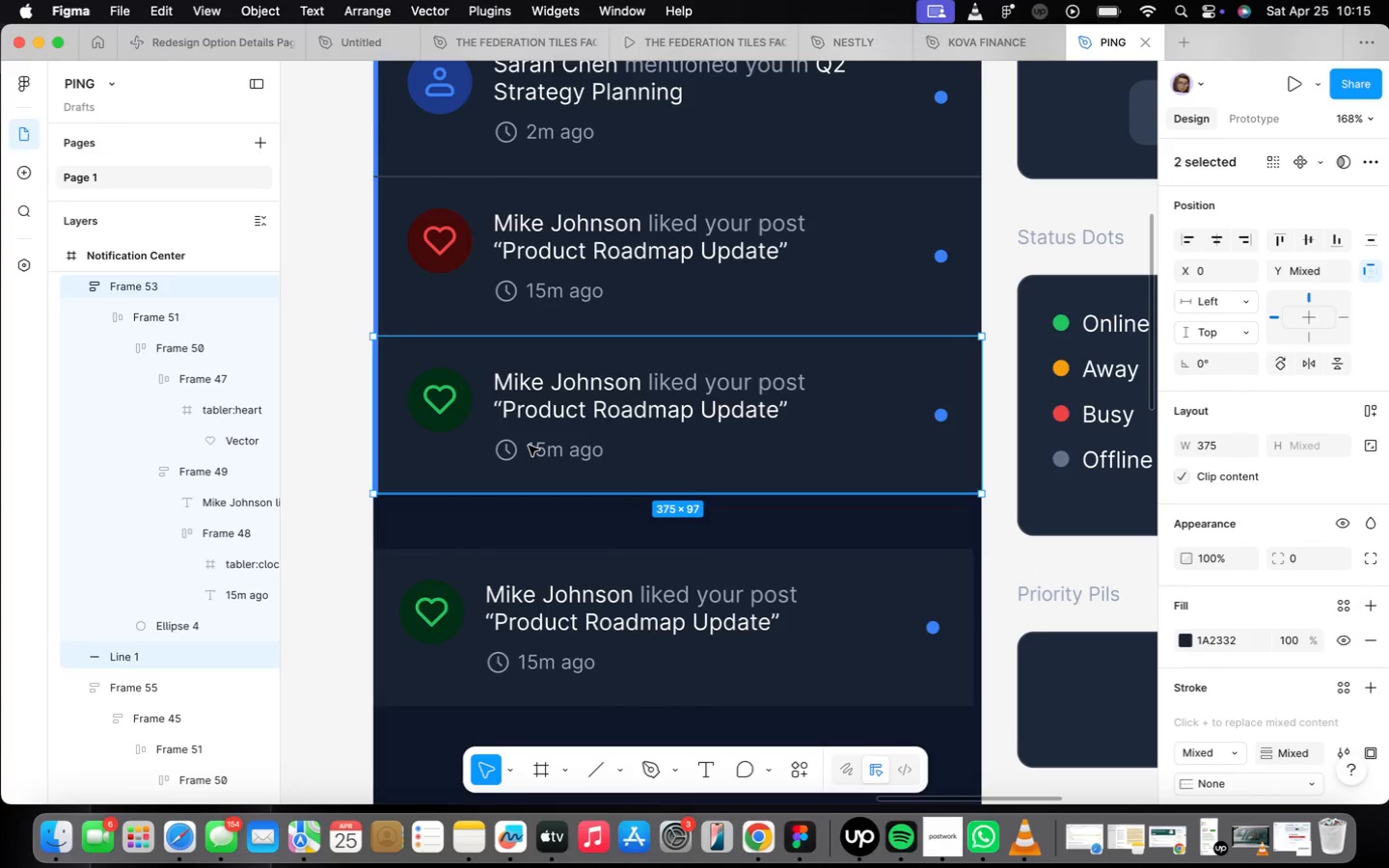 
key(Shift+ShiftLeft)
 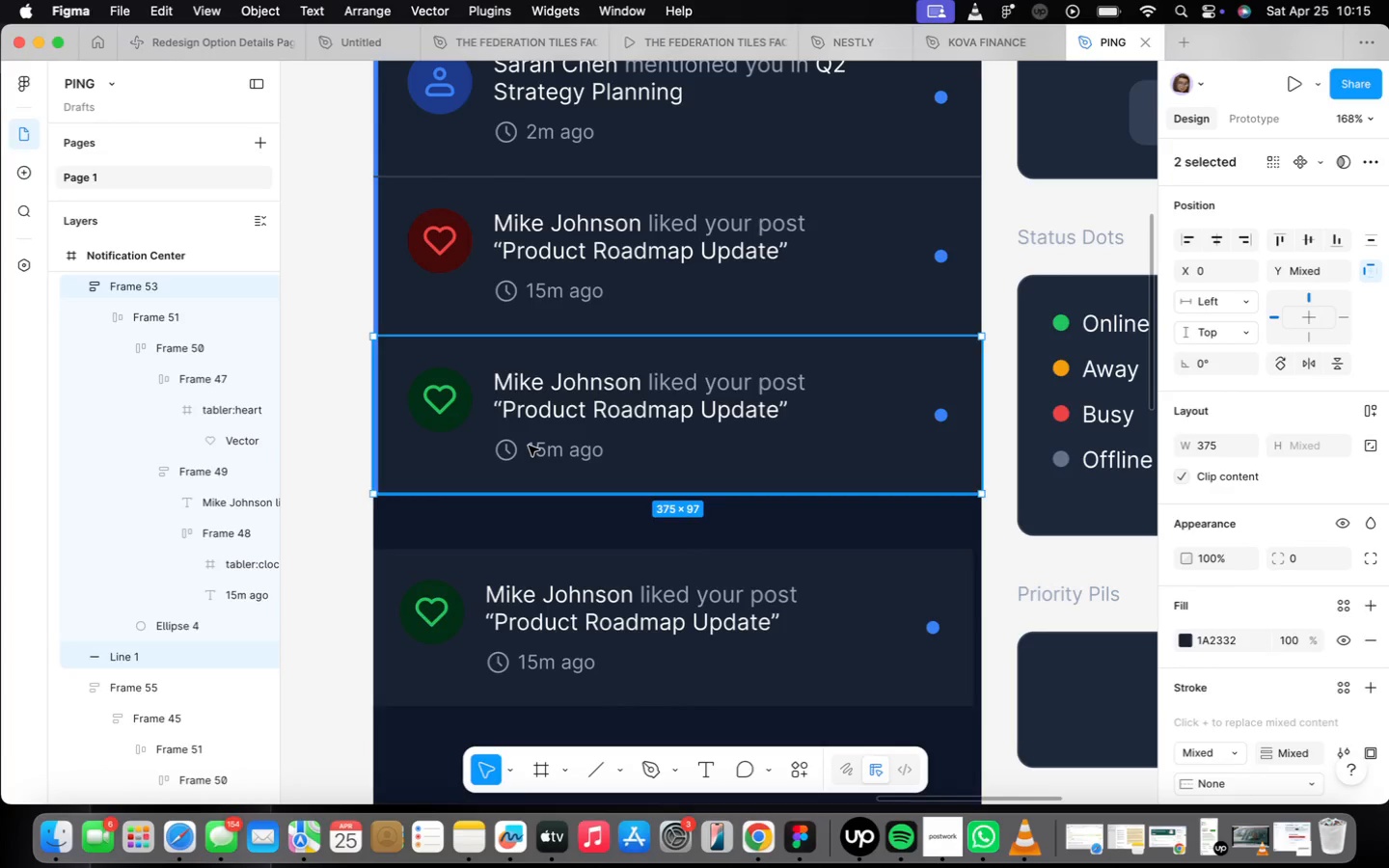 
key(Shift+A)
 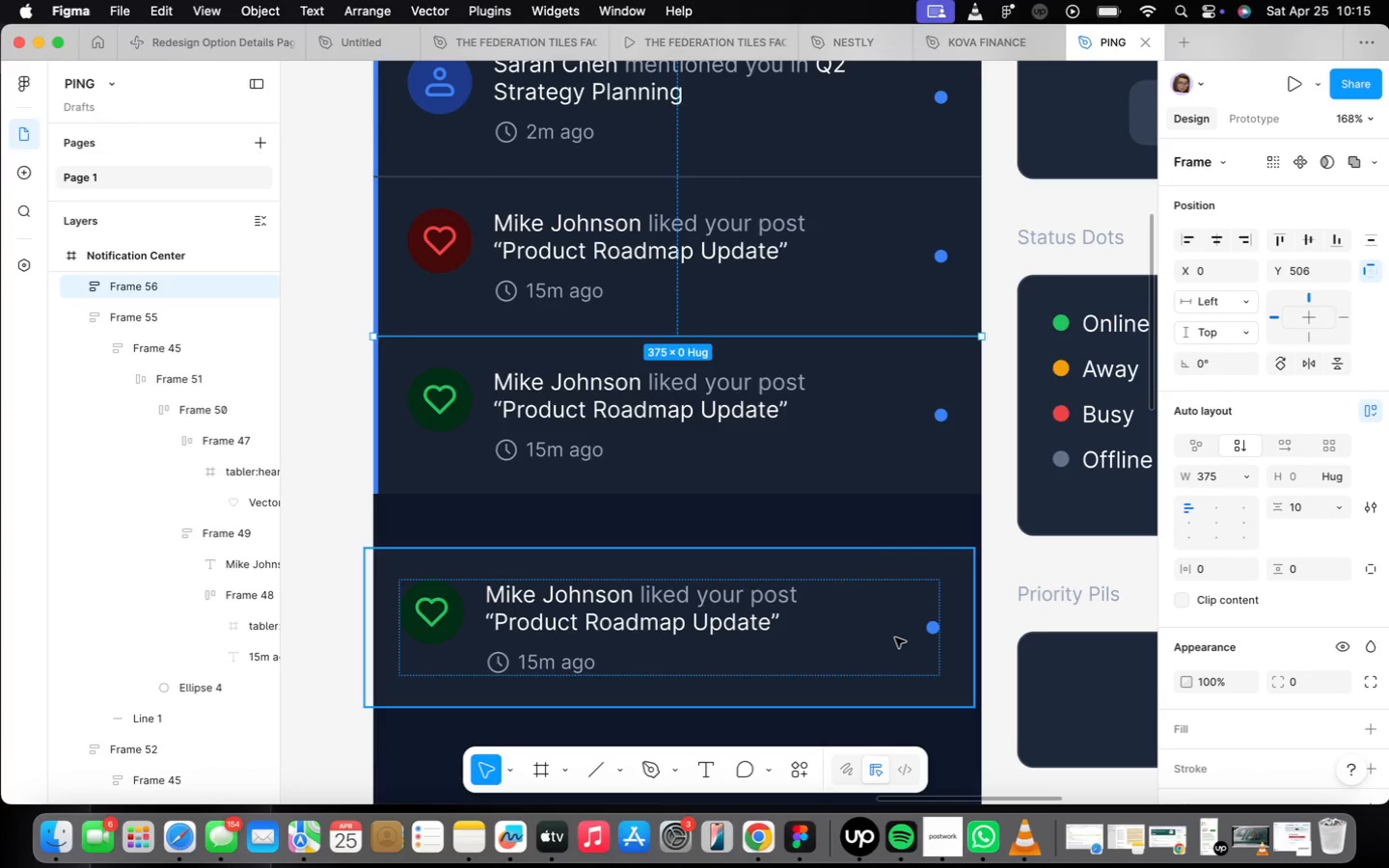 
wait(9.91)
 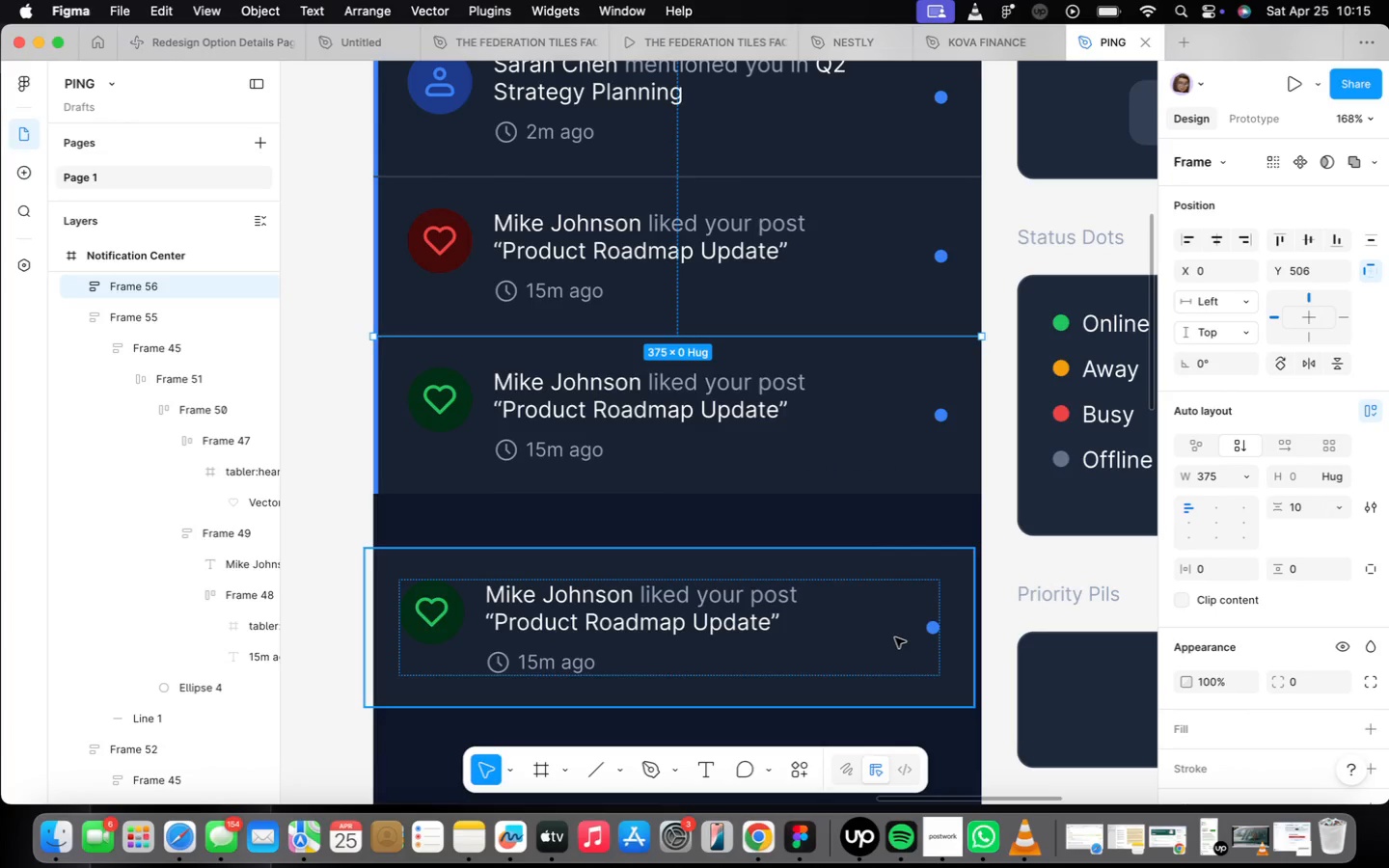 
left_click([878, 501])
 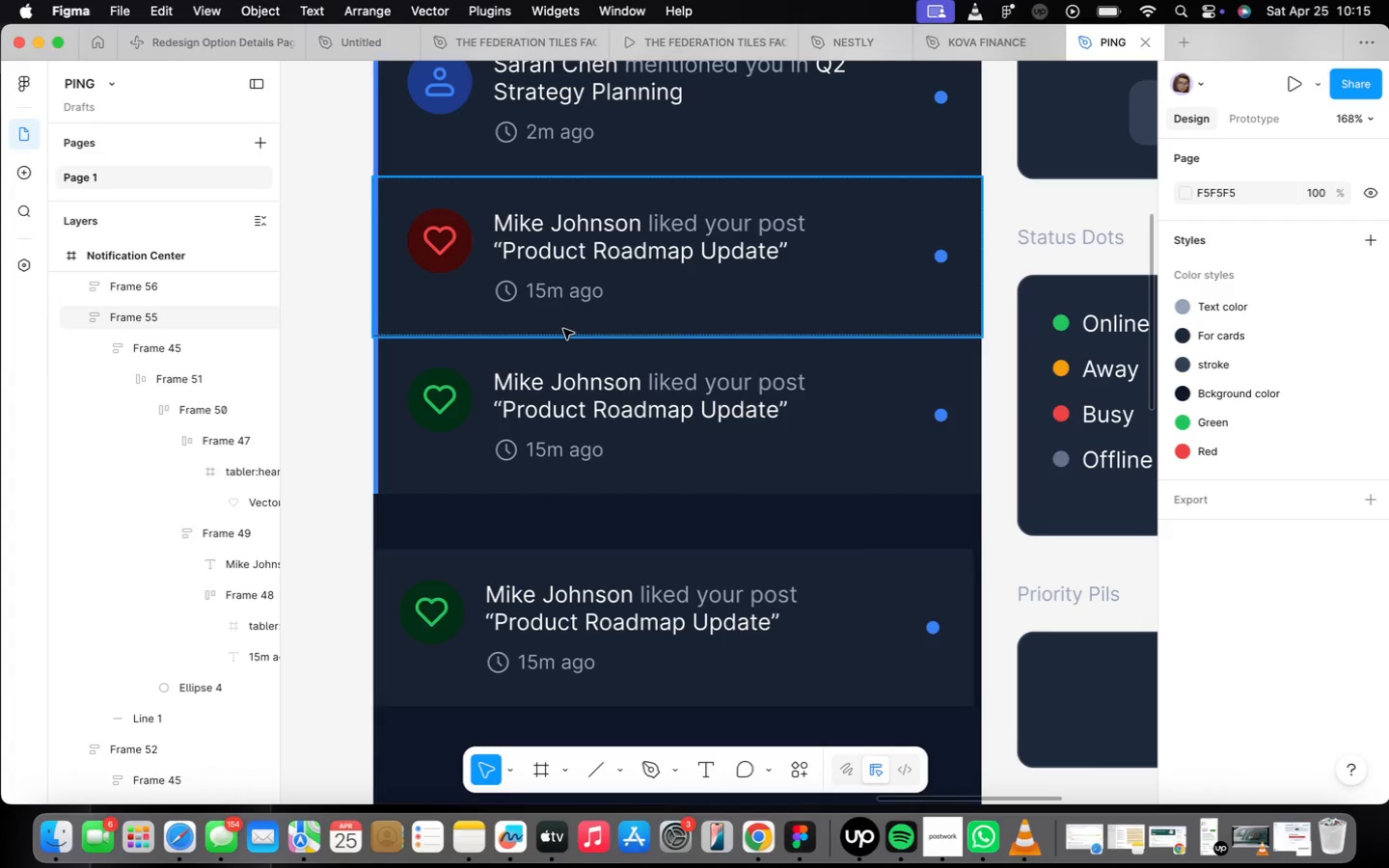 
double_click([563, 336])
 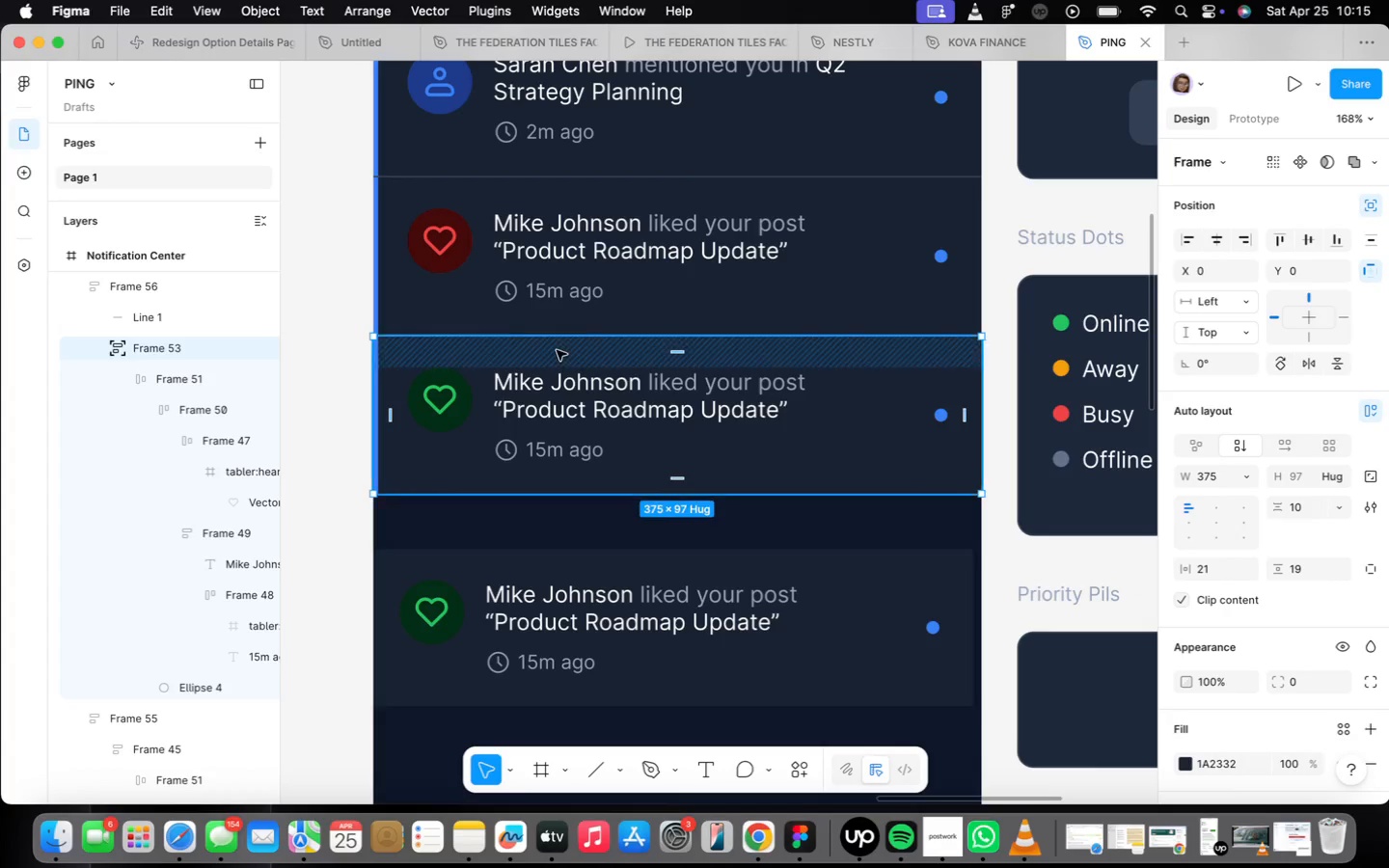 
scroll: coordinate [557, 343], scroll_direction: up, amount: 4.0
 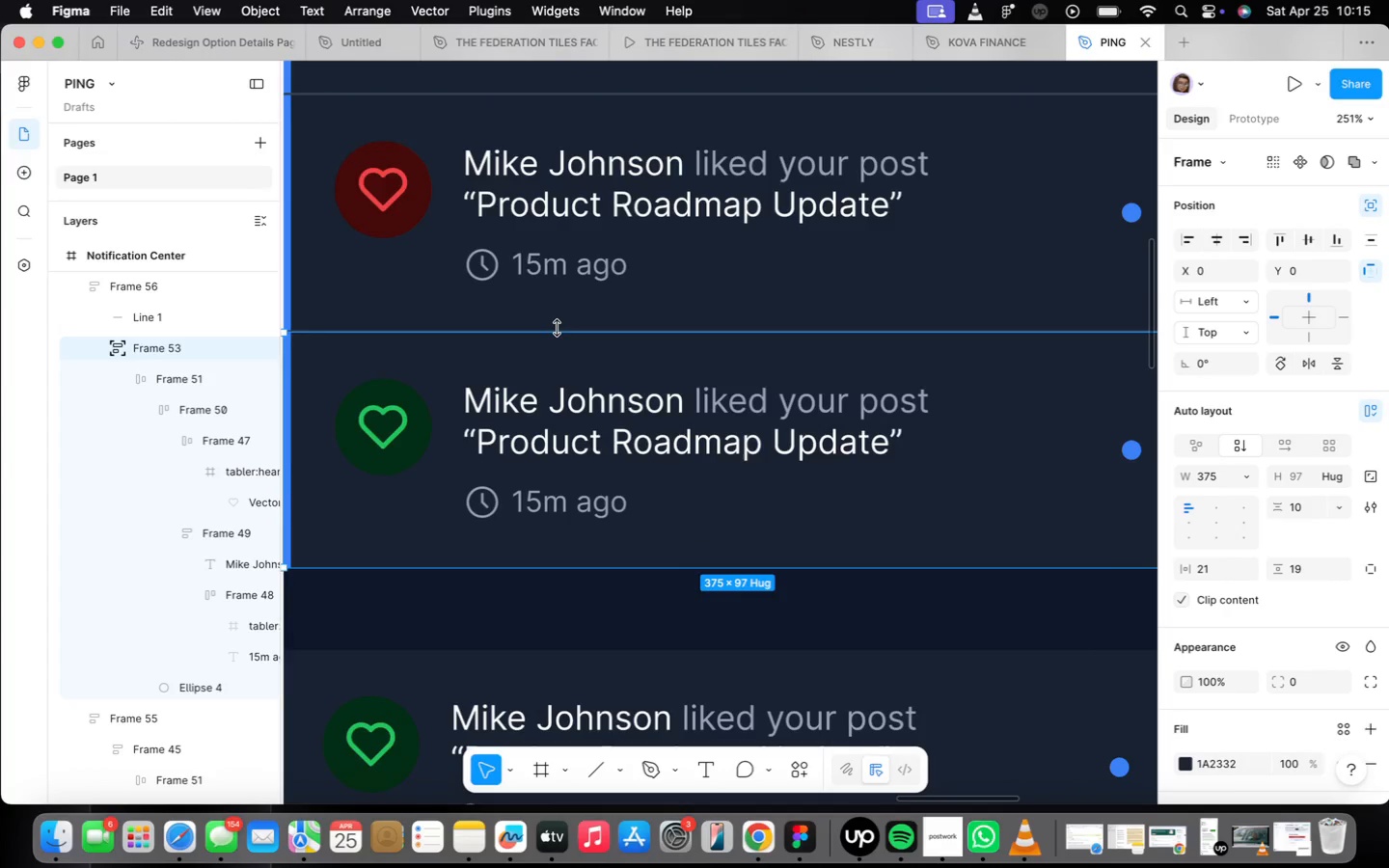 
double_click([557, 327])
 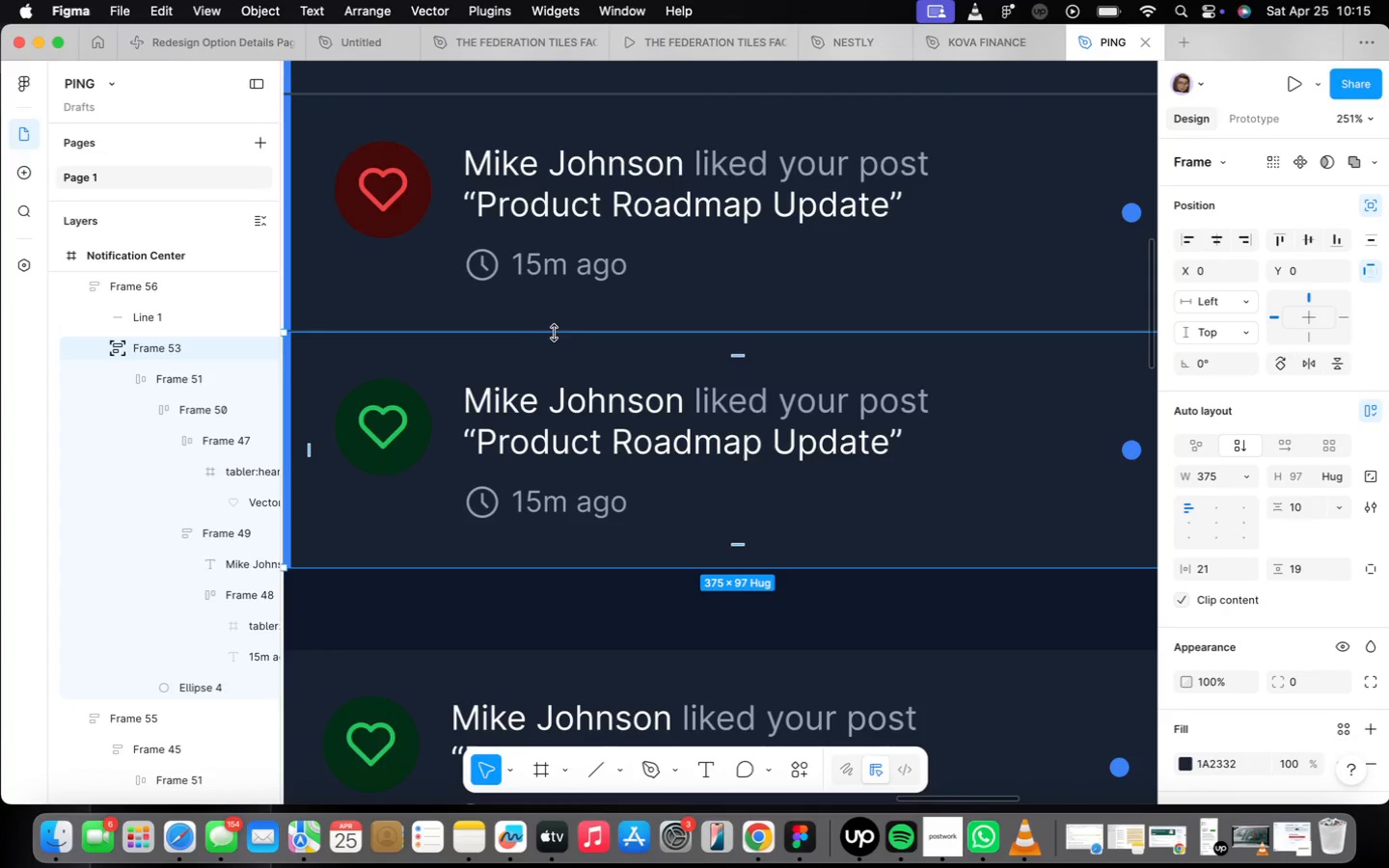 
left_click_drag(start_coordinate=[552, 353], to_coordinate=[523, 477])
 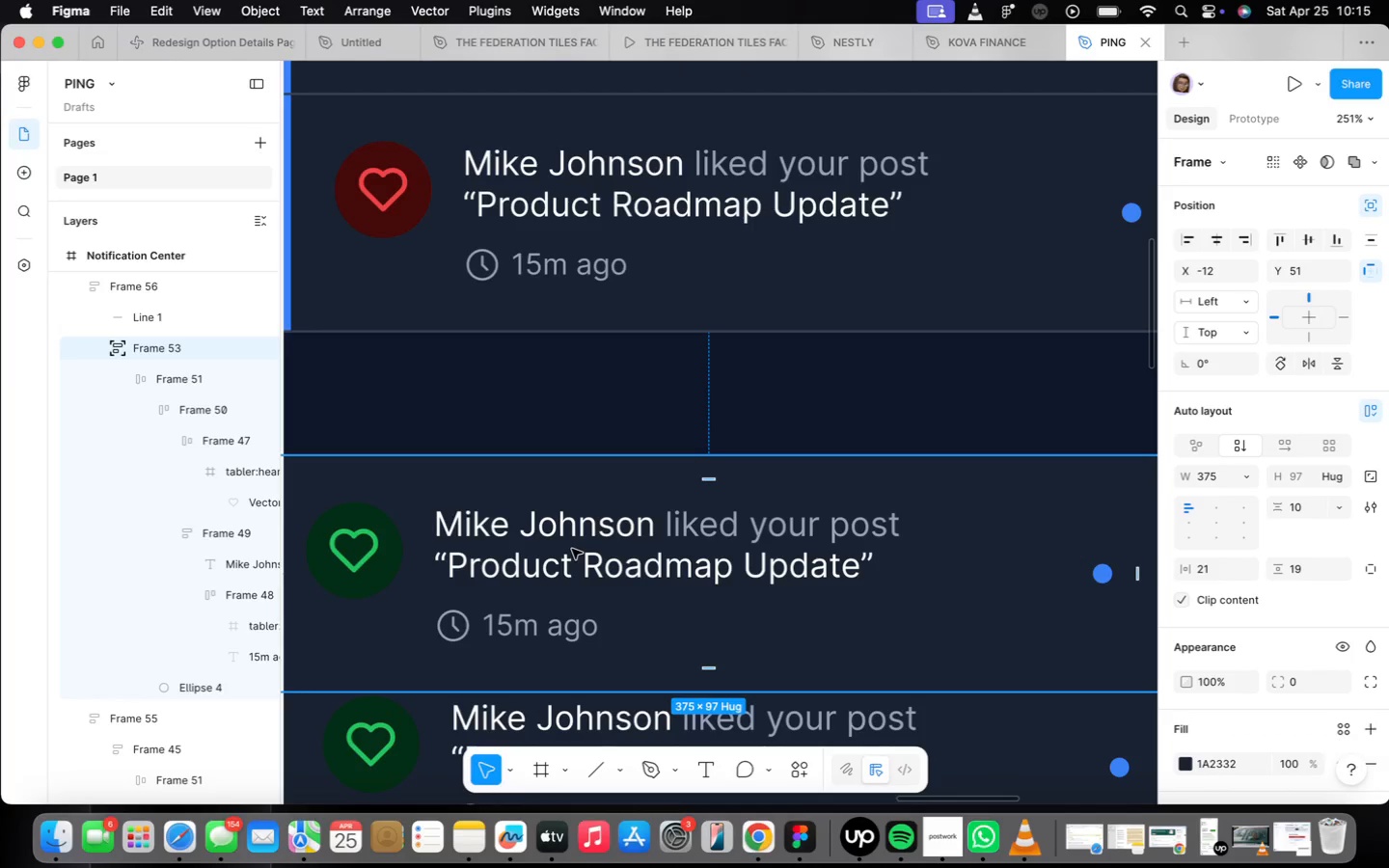 
key(Meta+CommandLeft)
 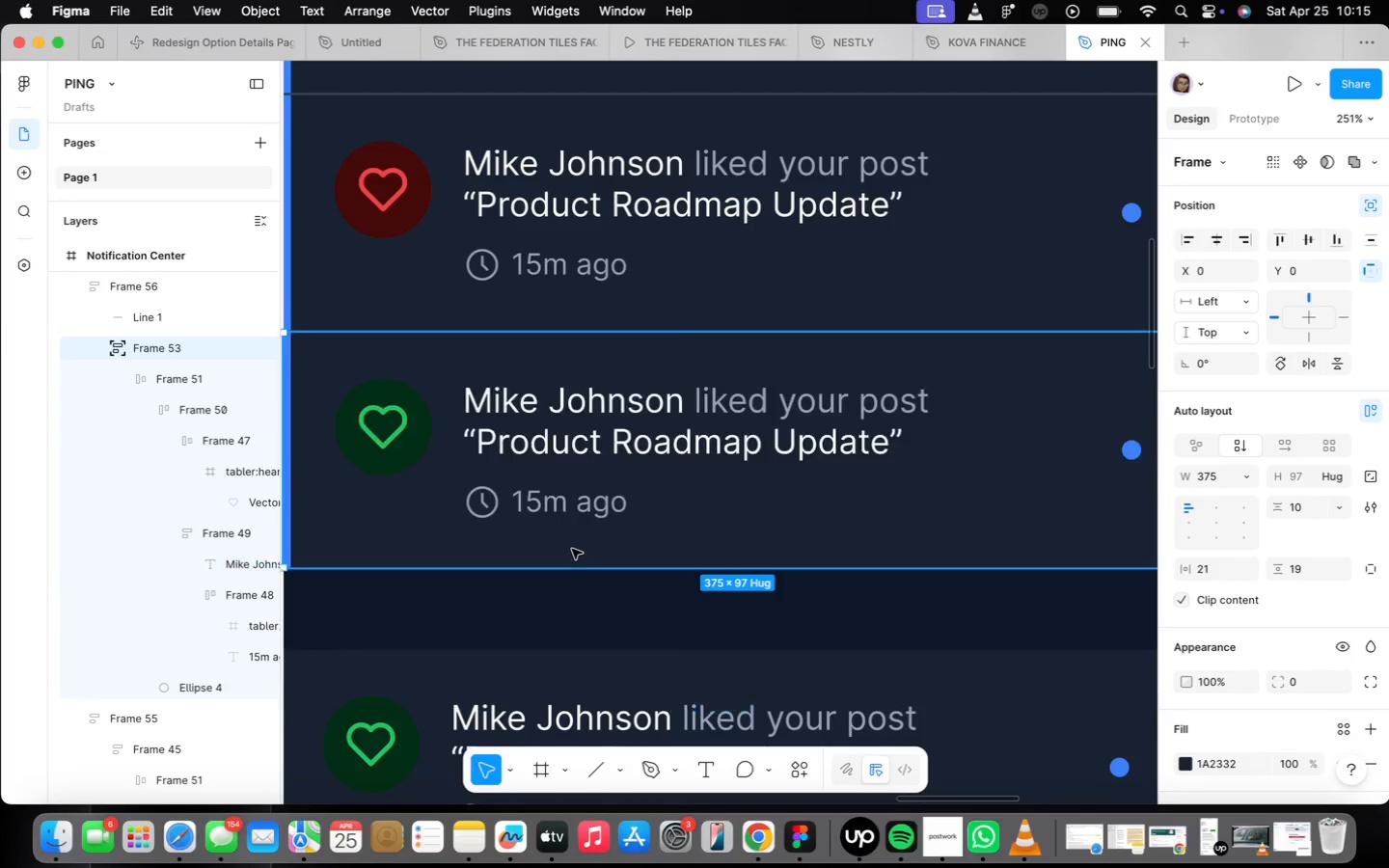 
key(Meta+Z)
 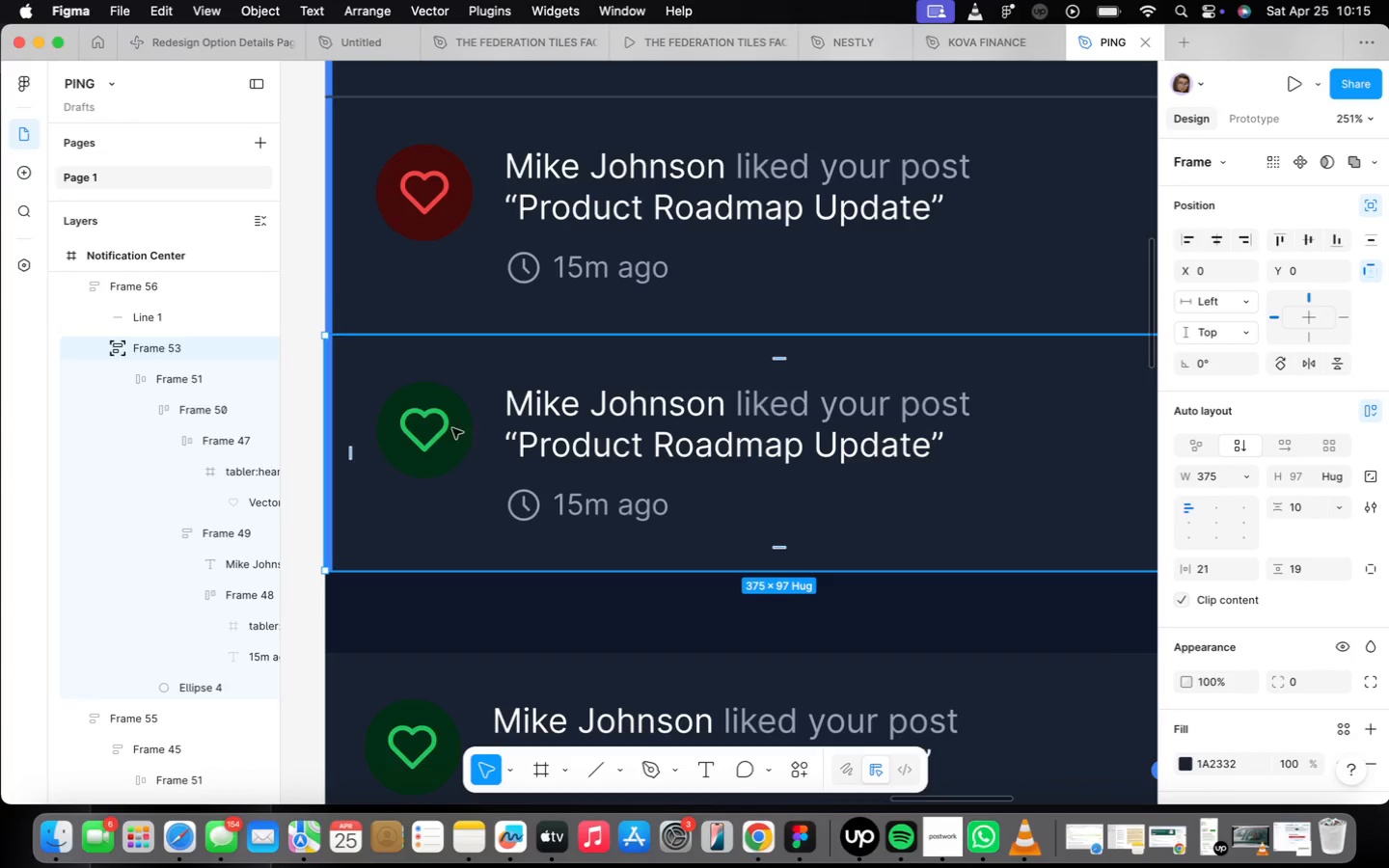 
wait(10.43)
 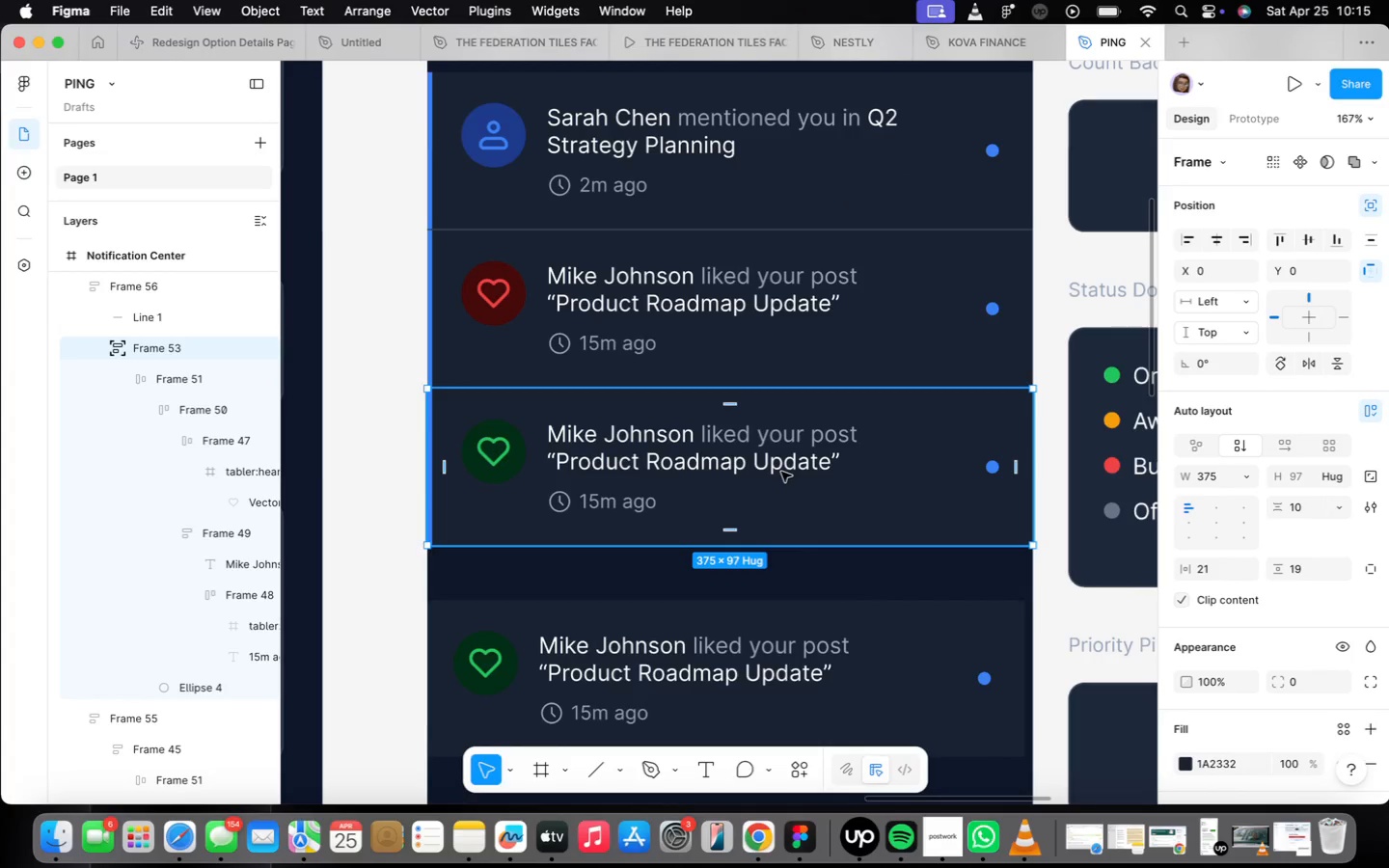 
left_click_drag(start_coordinate=[786, 472], to_coordinate=[788, 494])
 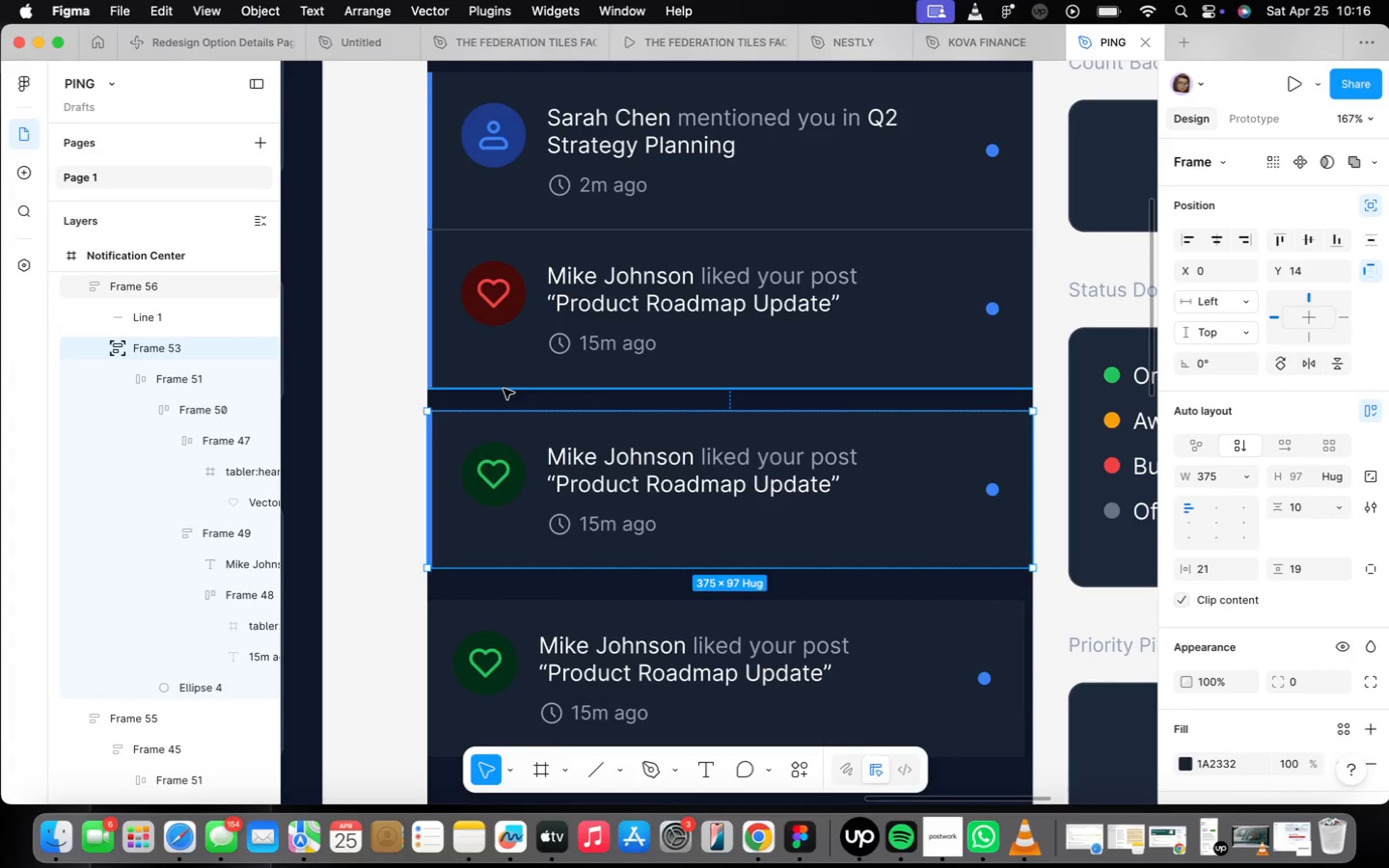 
scroll: coordinate [633, 475], scroll_direction: down, amount: 4.0
 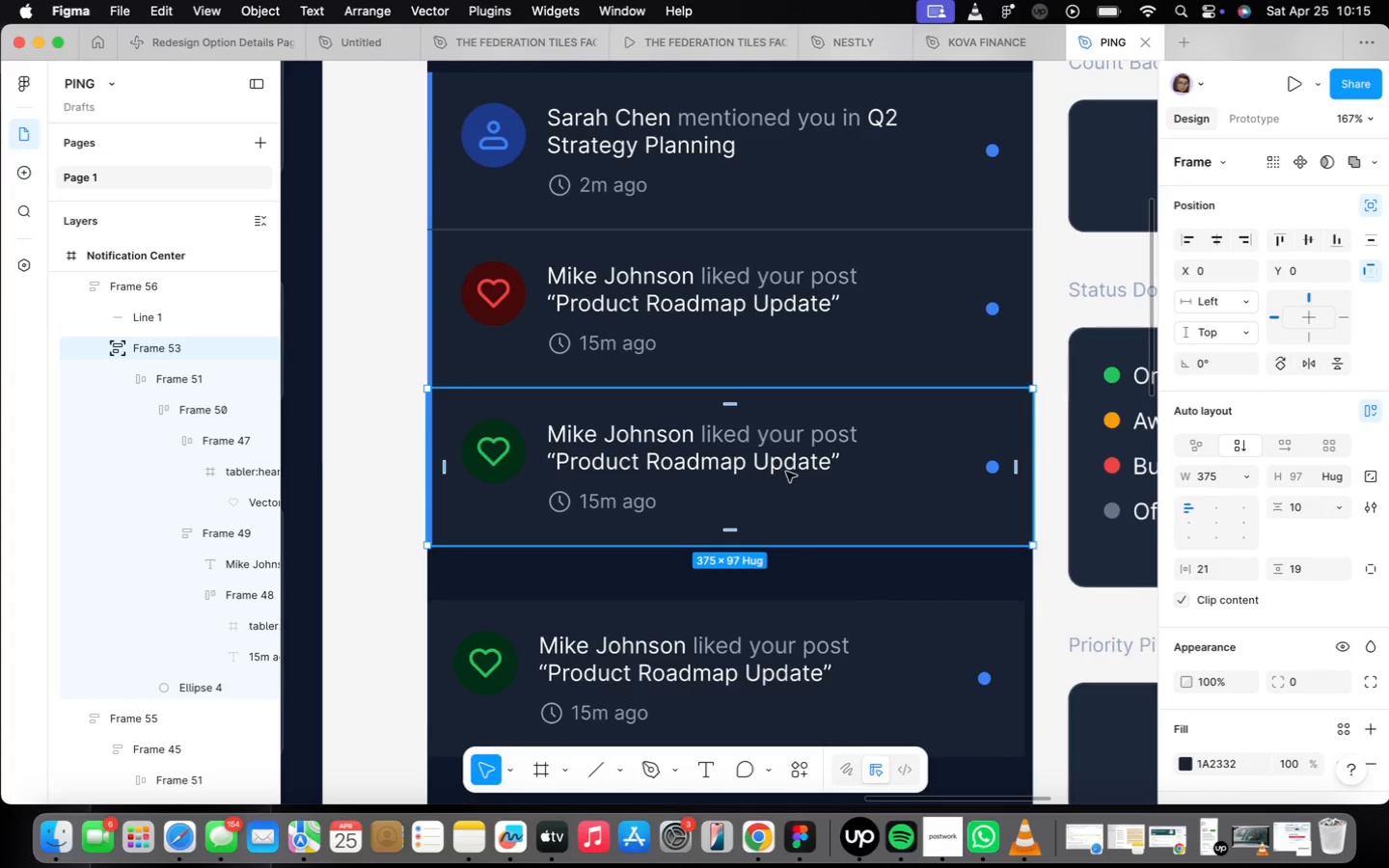 
left_click([504, 389])
 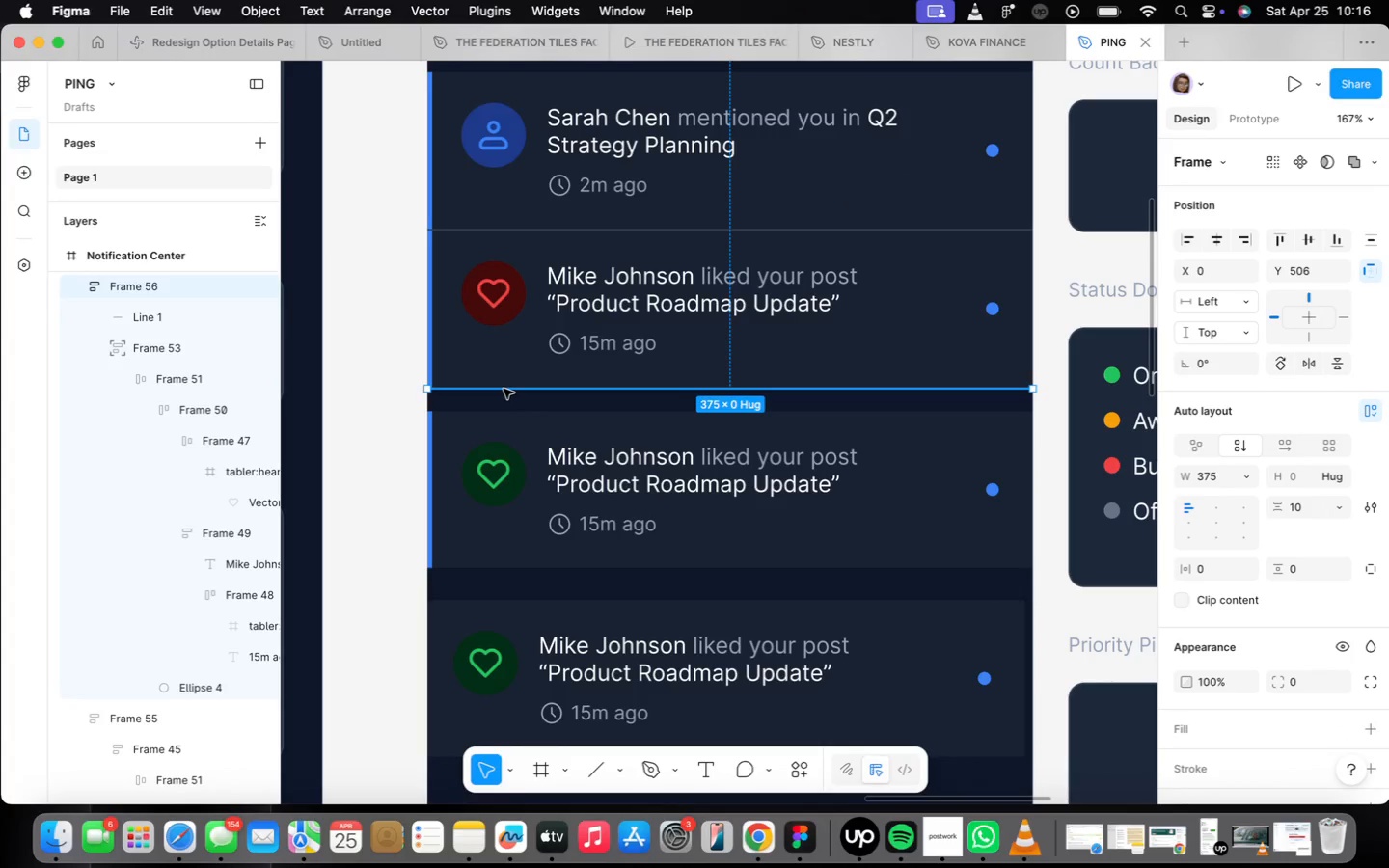 
hold_key(key=OptionLeft, duration=2.08)
left_click_drag(start_coordinate=[504, 389], to_coordinate=[528, 534])
 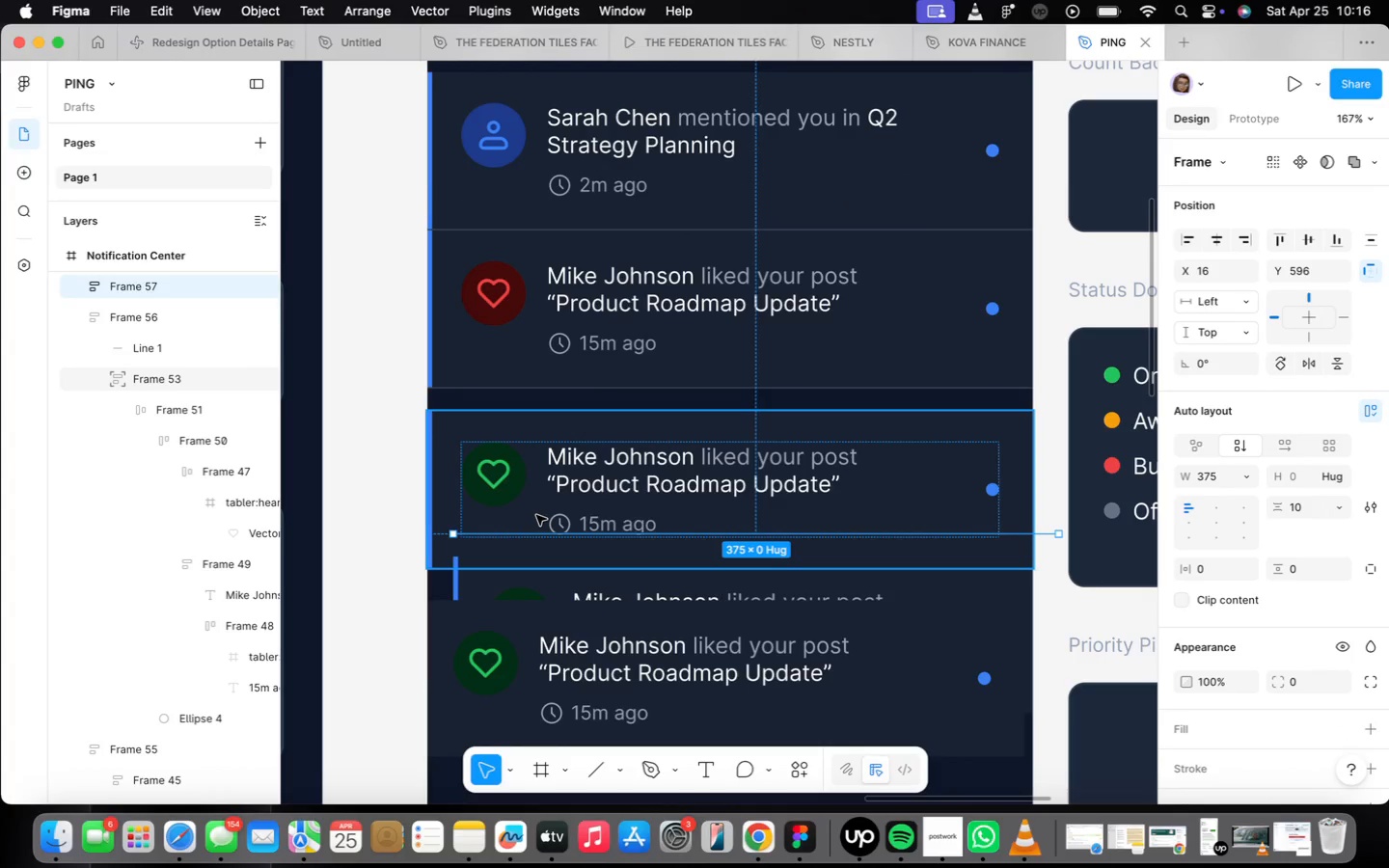 
key(Meta+CommandLeft)
 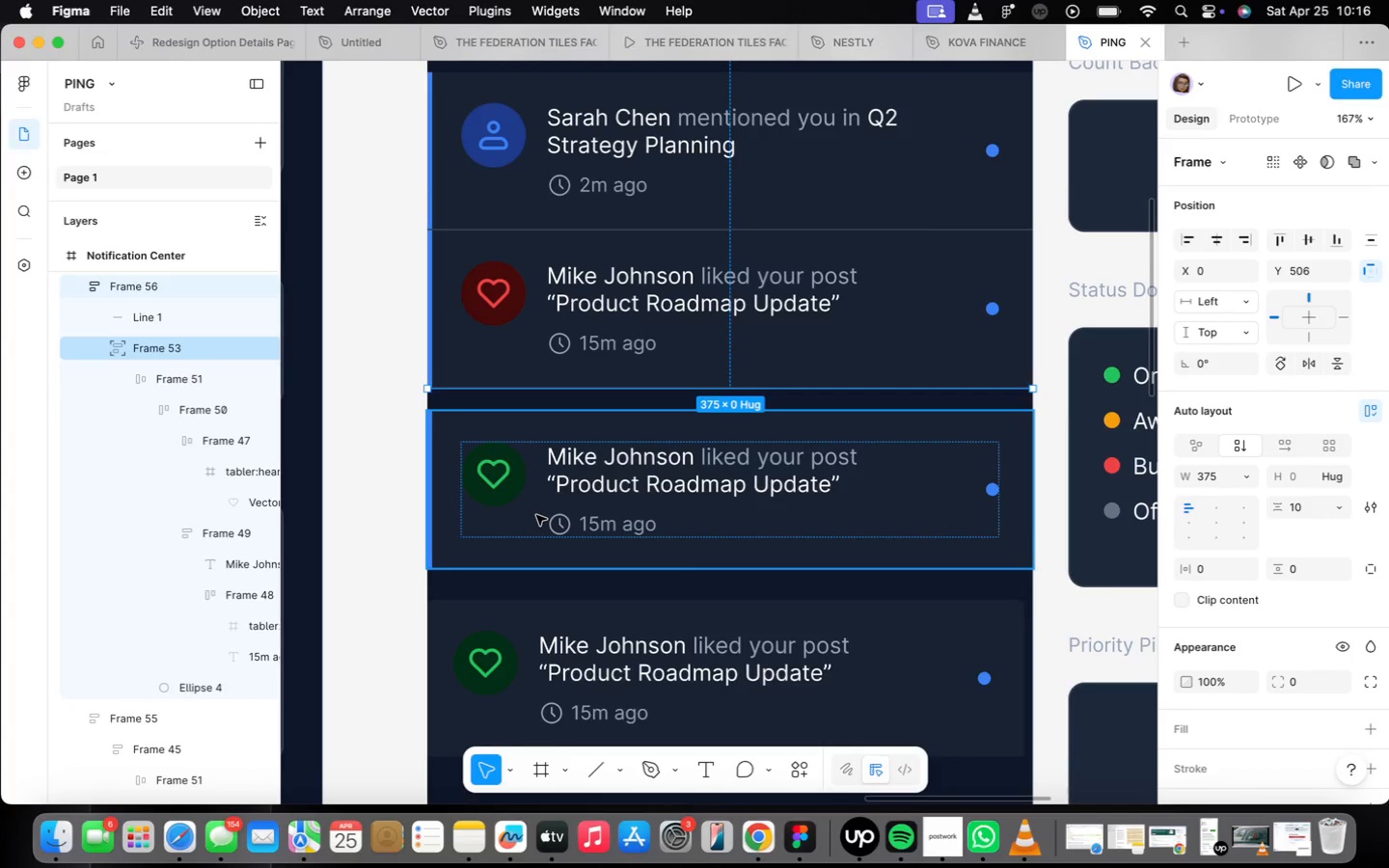 
key(Meta+Z)
 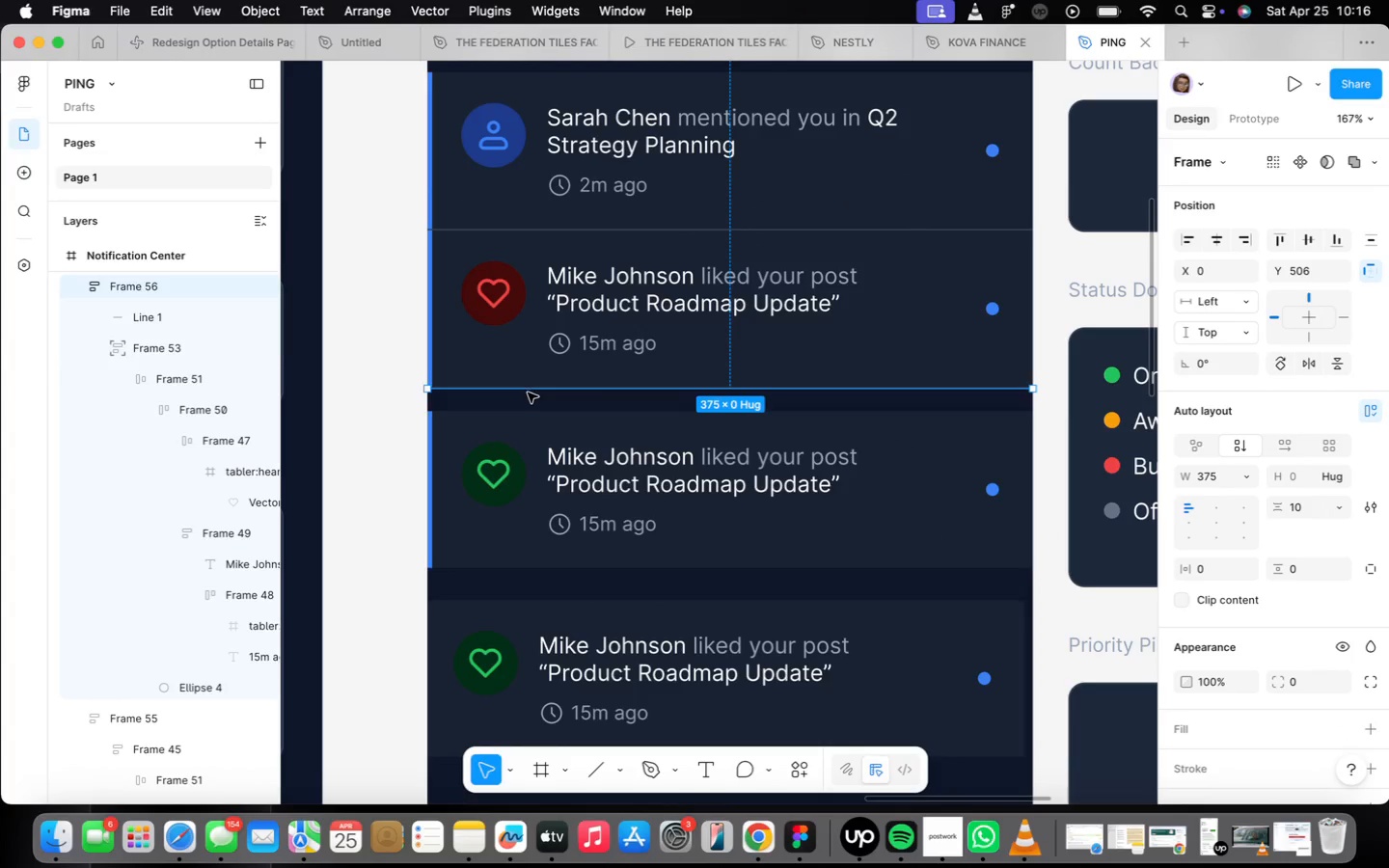 
left_click_drag(start_coordinate=[527, 458], to_coordinate=[526, 451])
 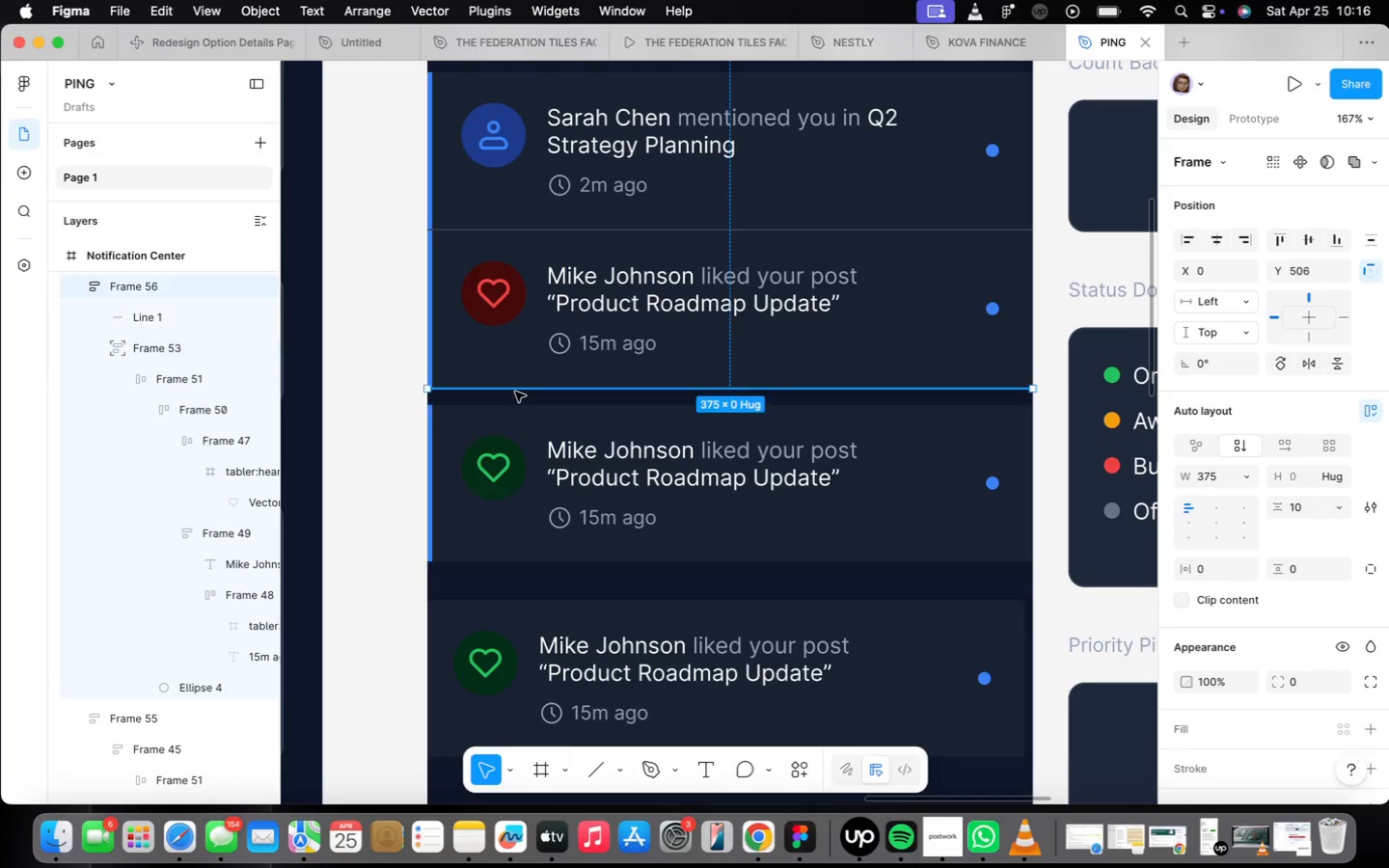 
double_click([515, 392])
 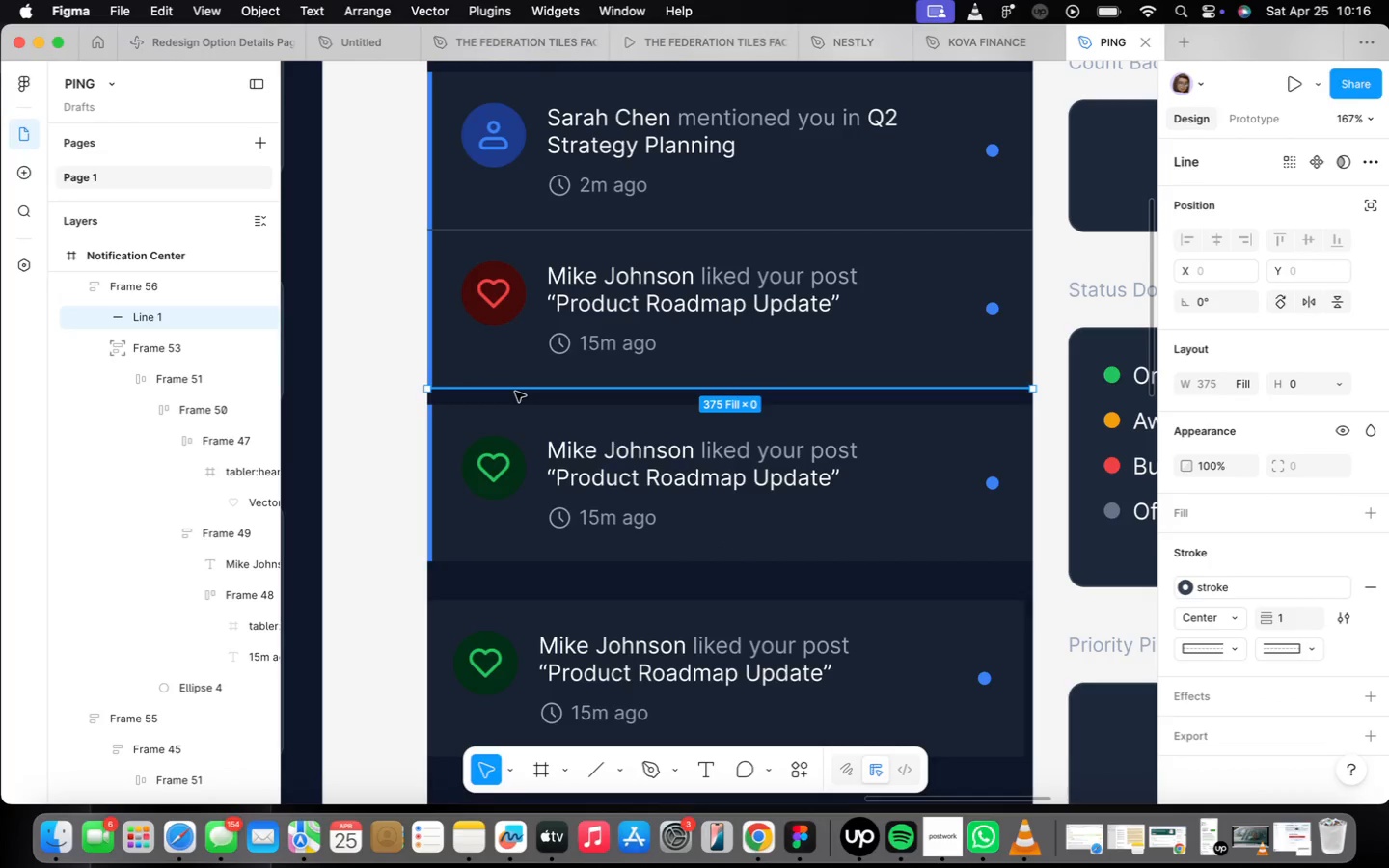 
hold_key(key=OptionLeft, duration=2.12)
left_click_drag(start_coordinate=[515, 392], to_coordinate=[521, 582])
 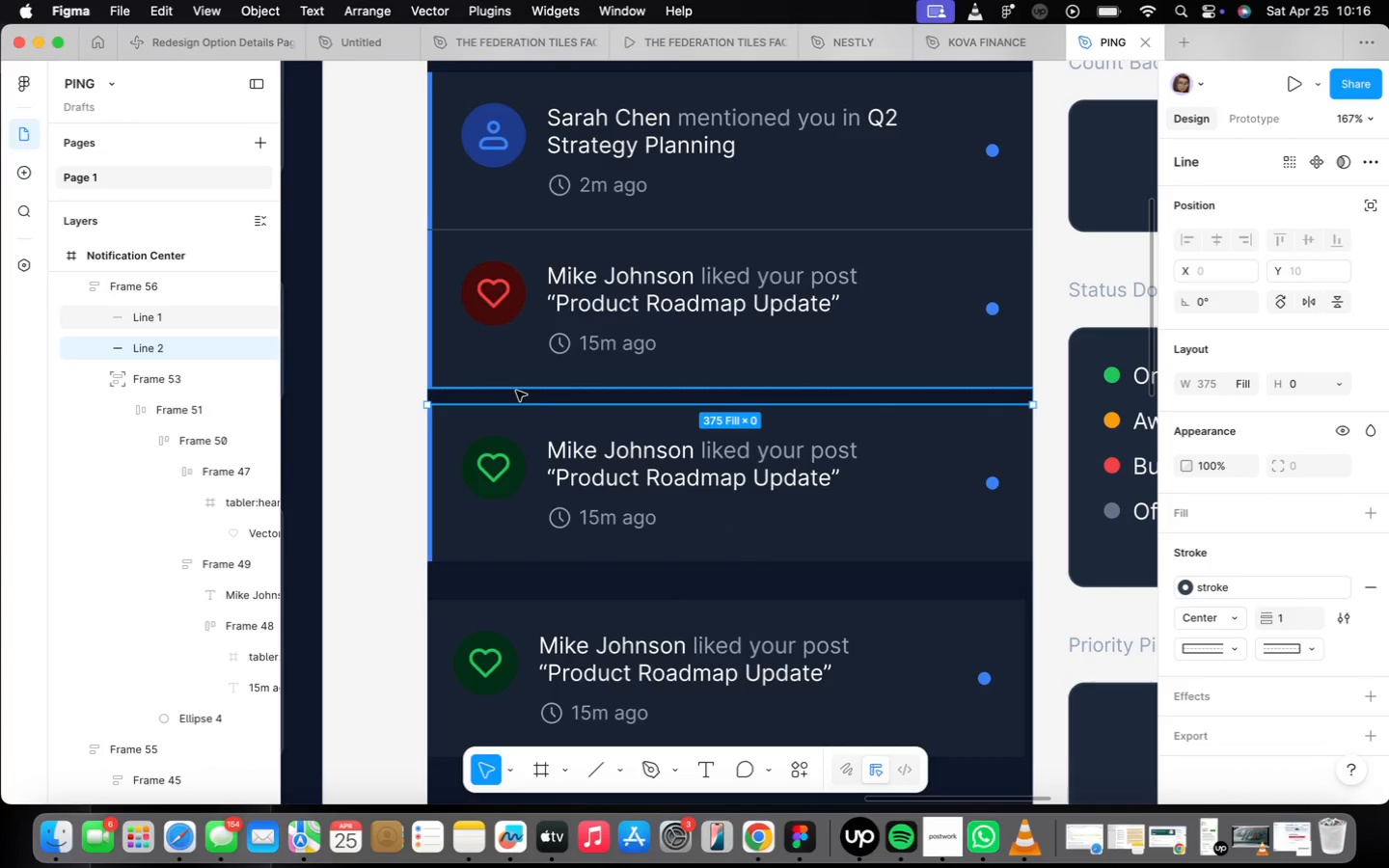 
double_click([515, 388])
 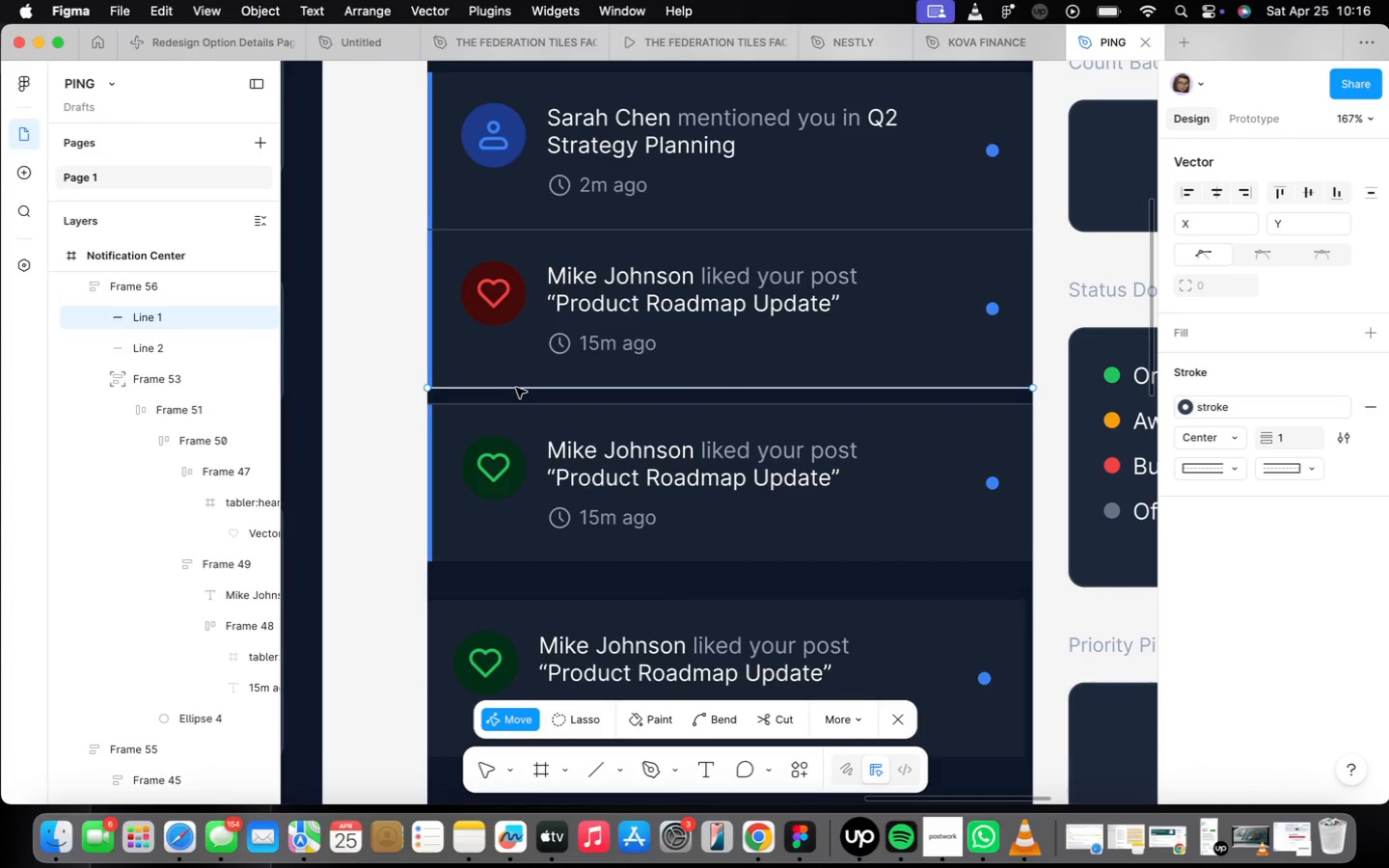 
left_click([516, 388])
 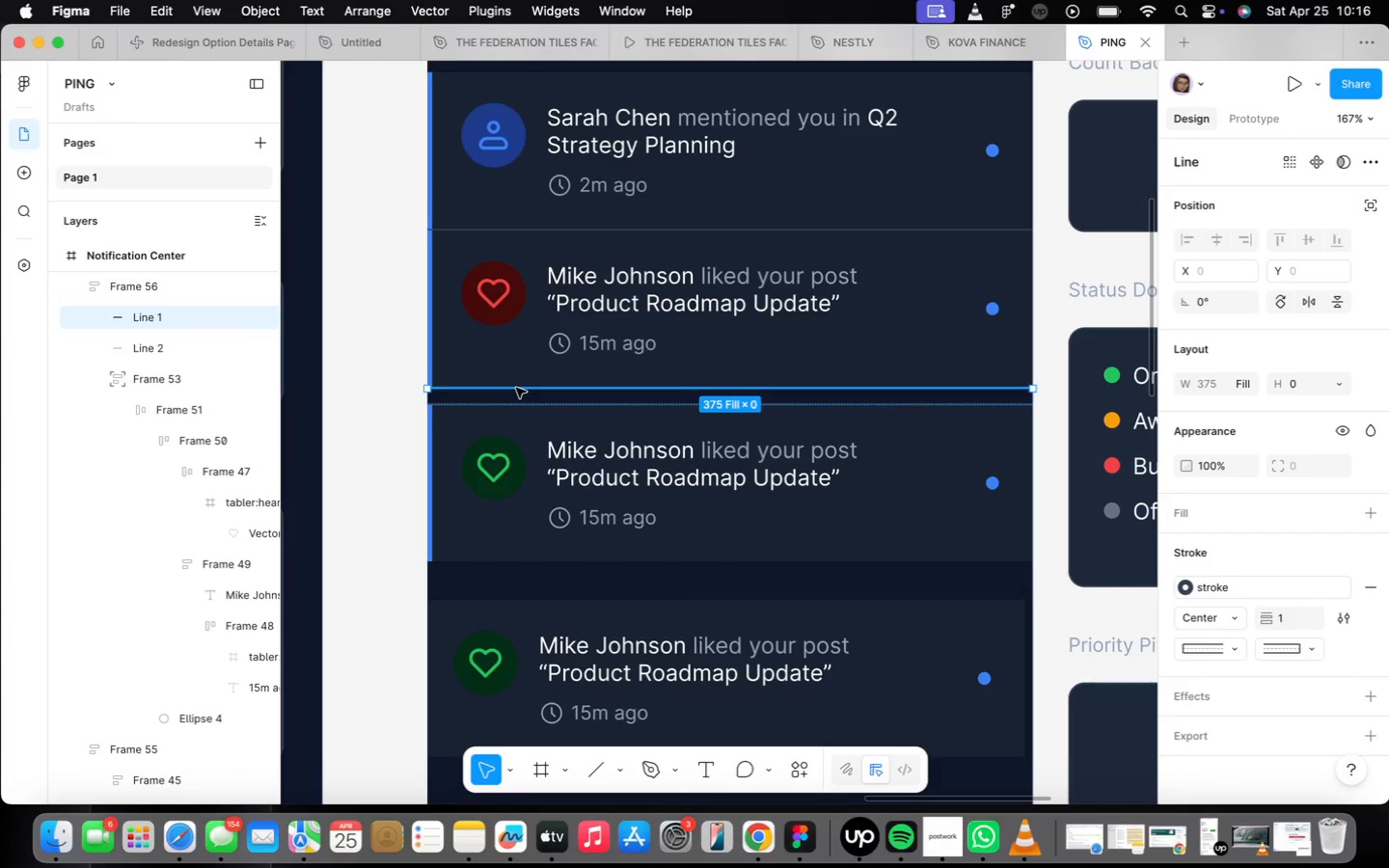 
hold_key(key=OptionLeft, duration=1.54)
left_click_drag(start_coordinate=[516, 388], to_coordinate=[511, 586])
 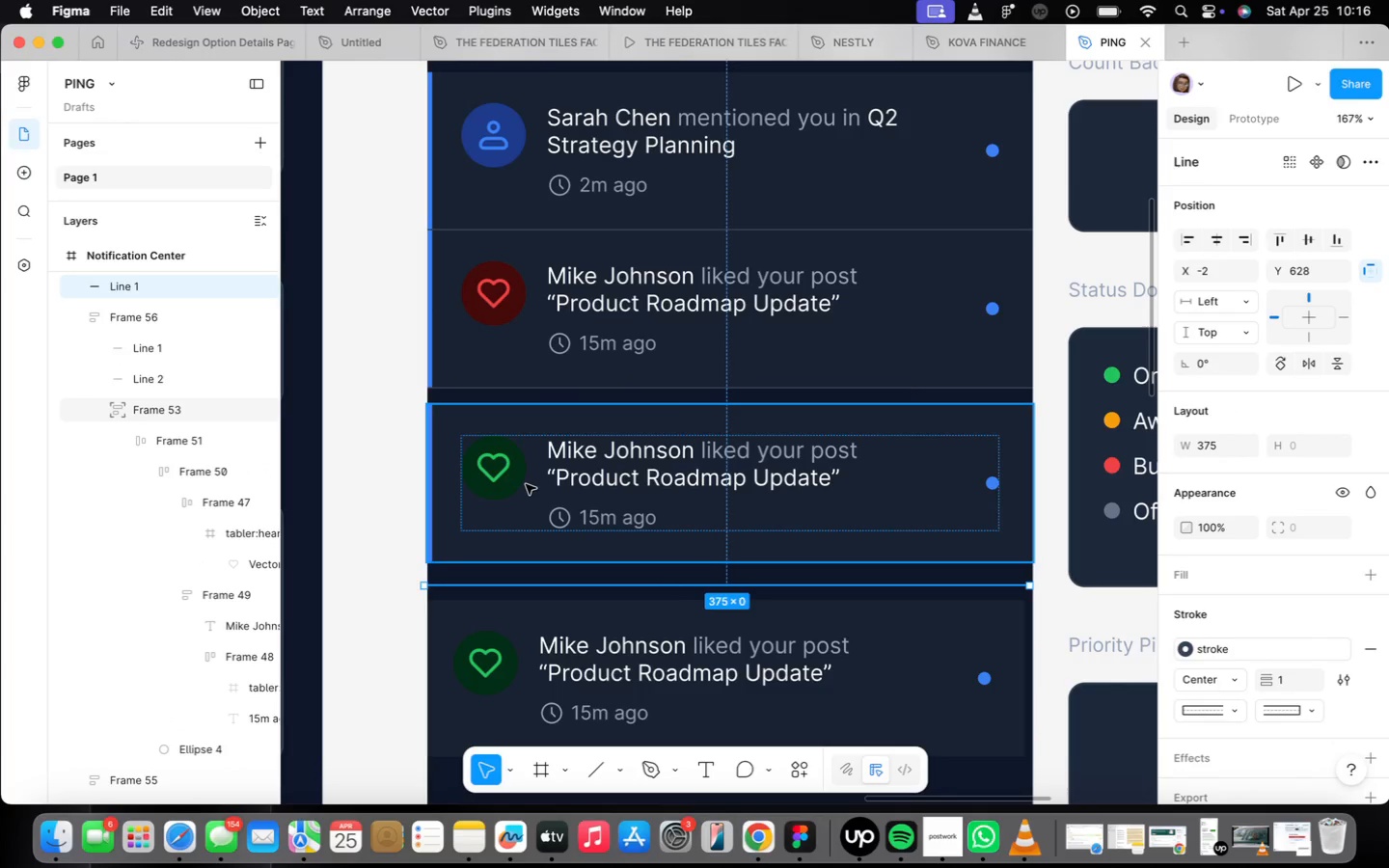 
left_click([524, 475])
 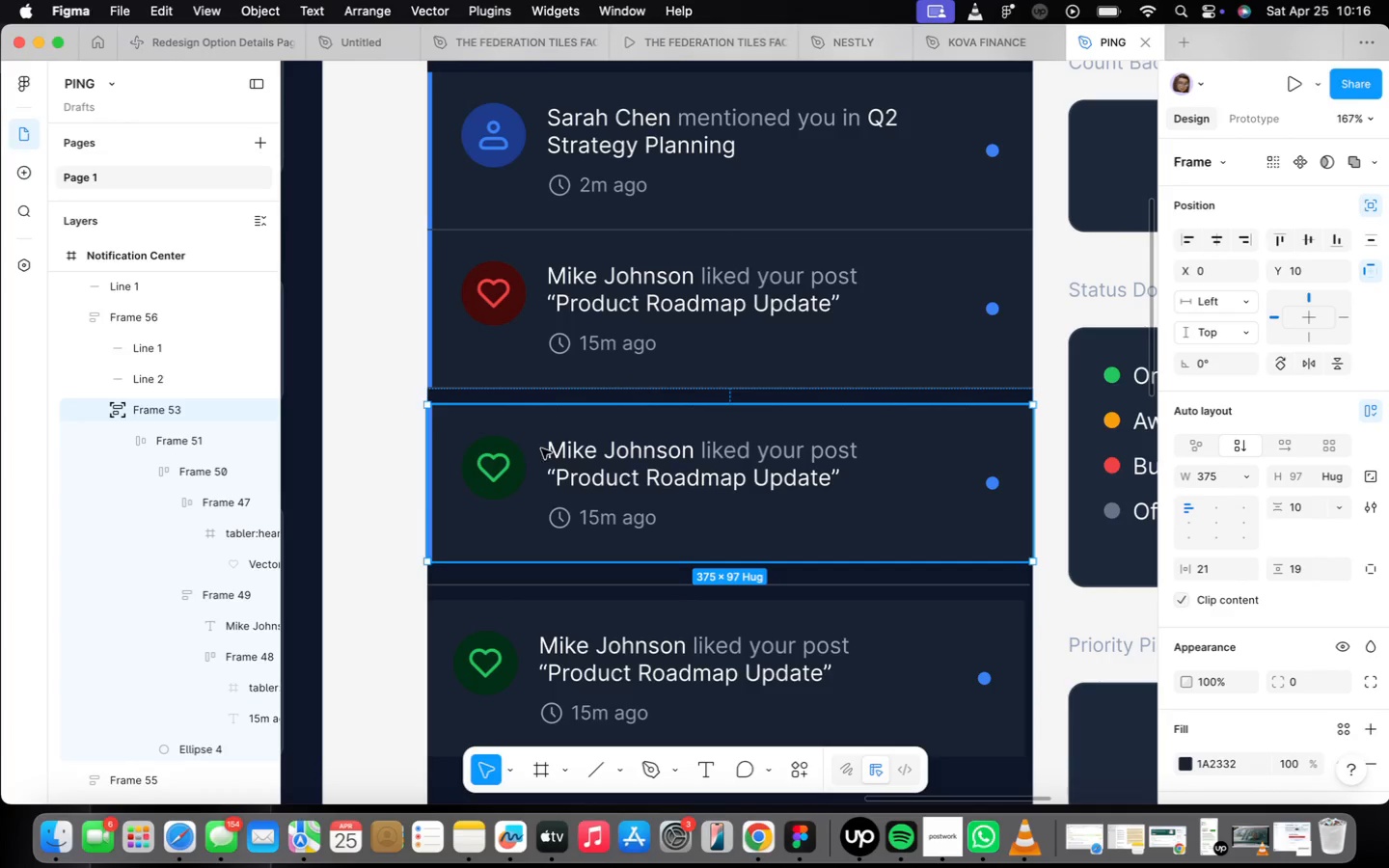 
left_click_drag(start_coordinate=[535, 511], to_coordinate=[535, 496])
 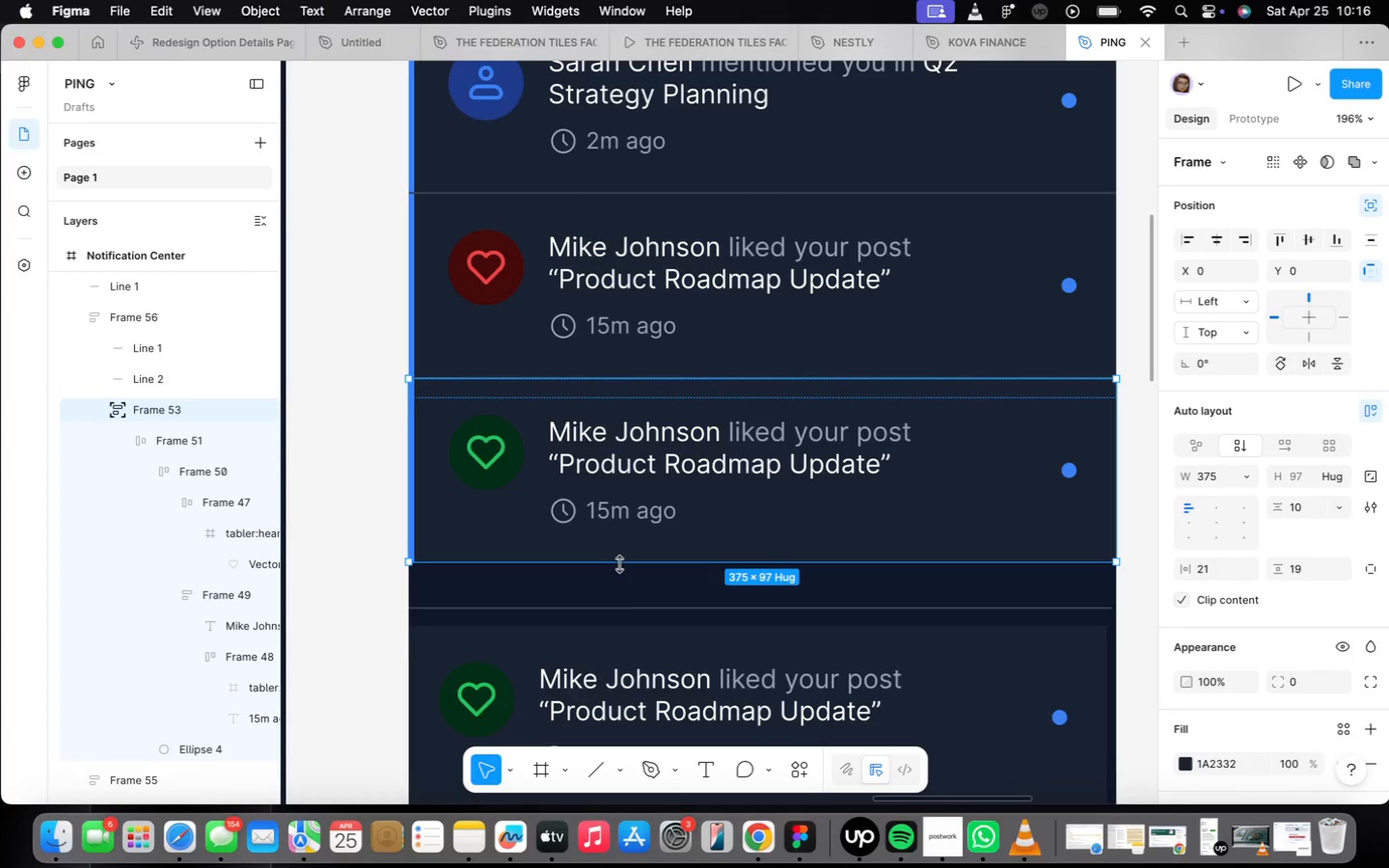 
scroll: coordinate [541, 448], scroll_direction: up, amount: 2.0
 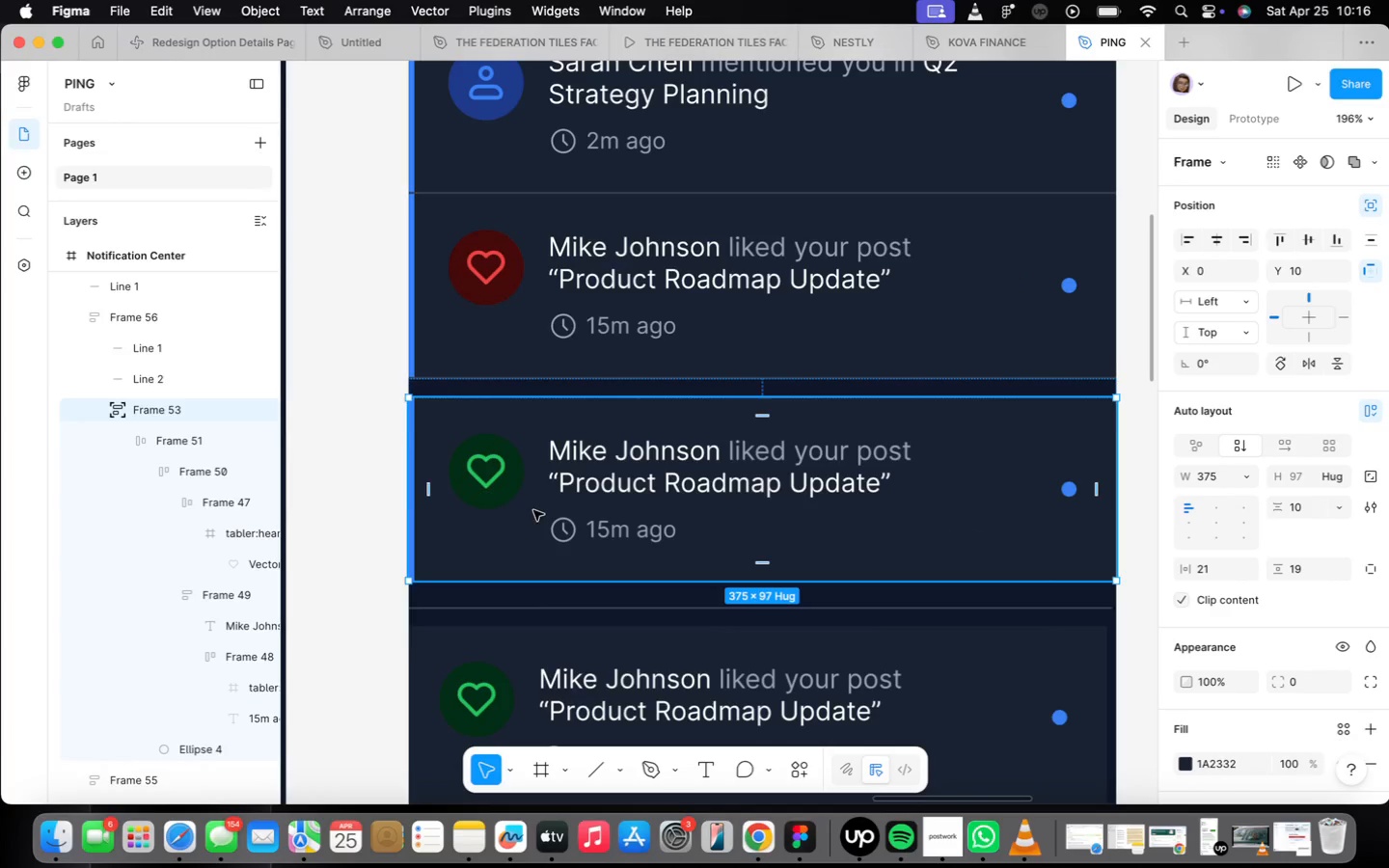 
left_click([624, 597])
 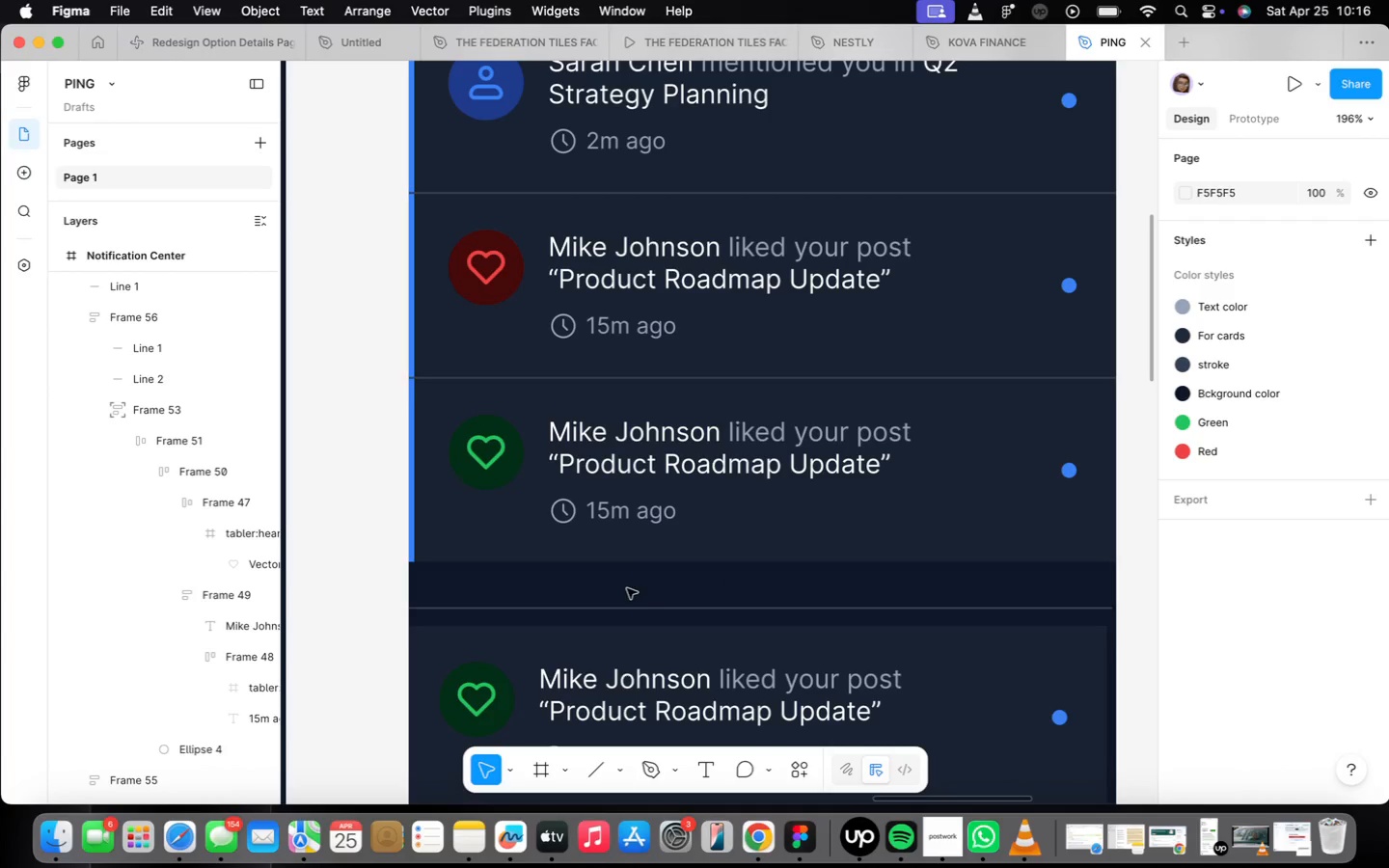 
scroll: coordinate [634, 552], scroll_direction: down, amount: 4.0
 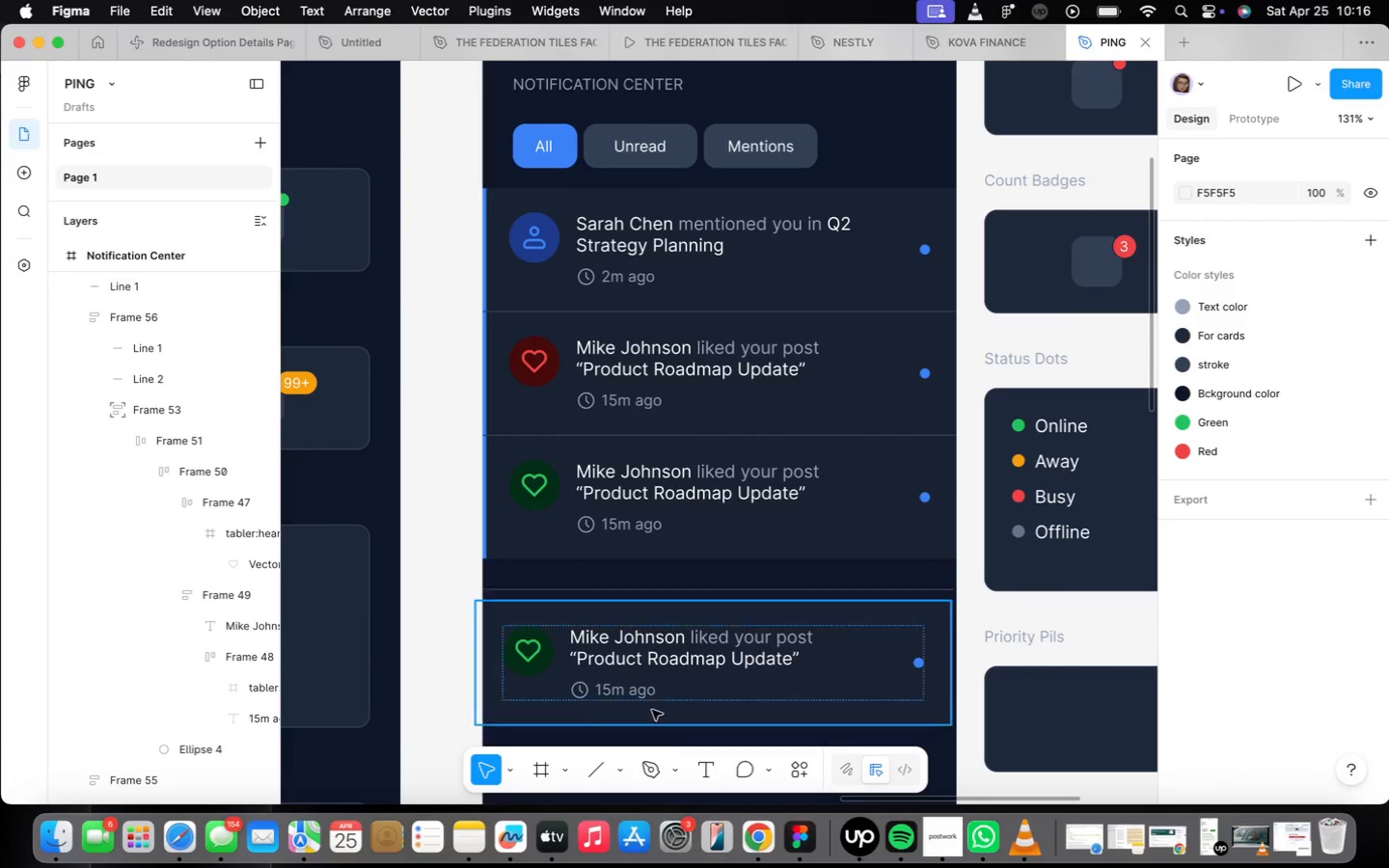 
scroll: coordinate [518, 581], scroll_direction: up, amount: 7.0
 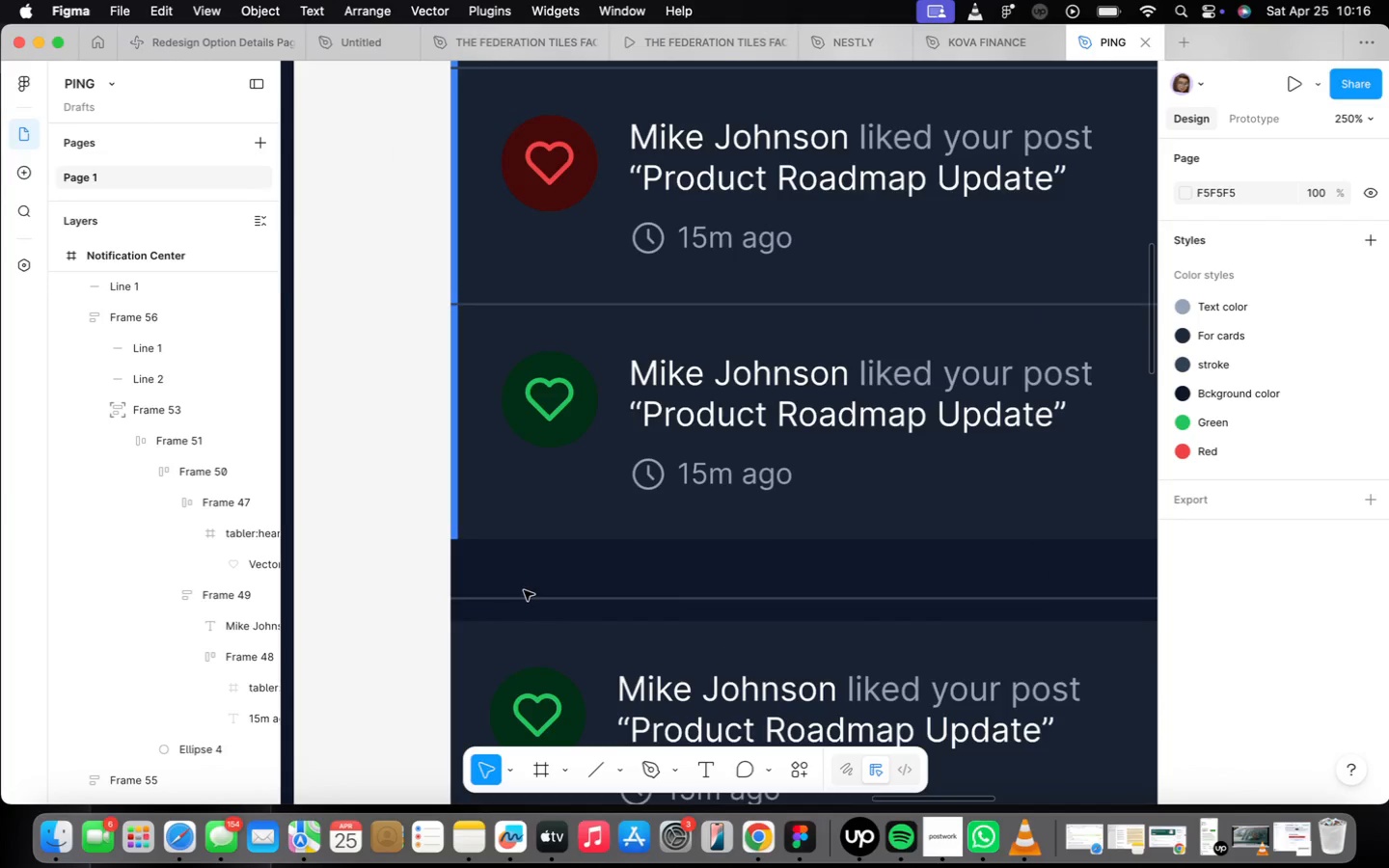 
left_click([525, 596])
 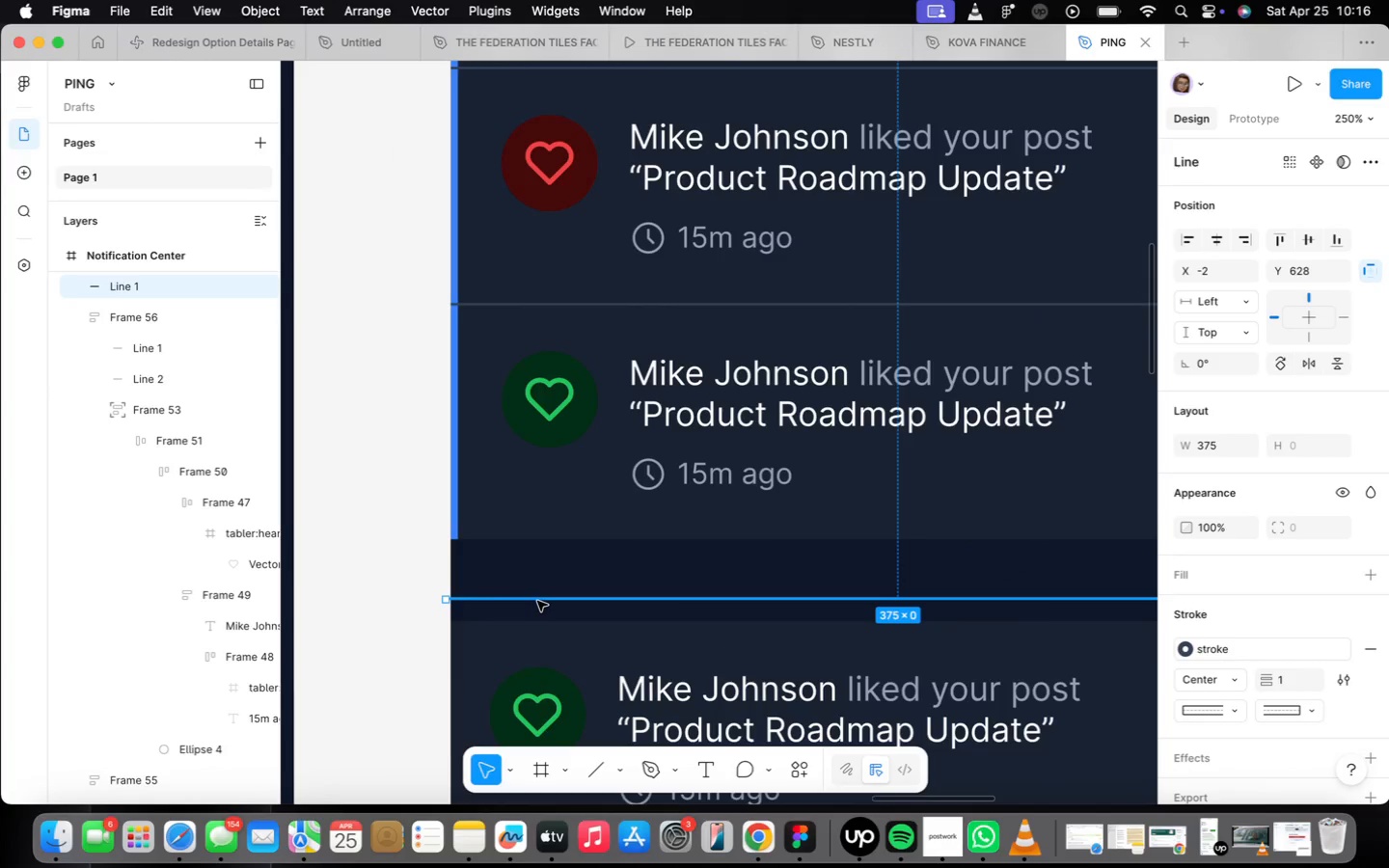 
left_click_drag(start_coordinate=[537, 600], to_coordinate=[538, 544])
 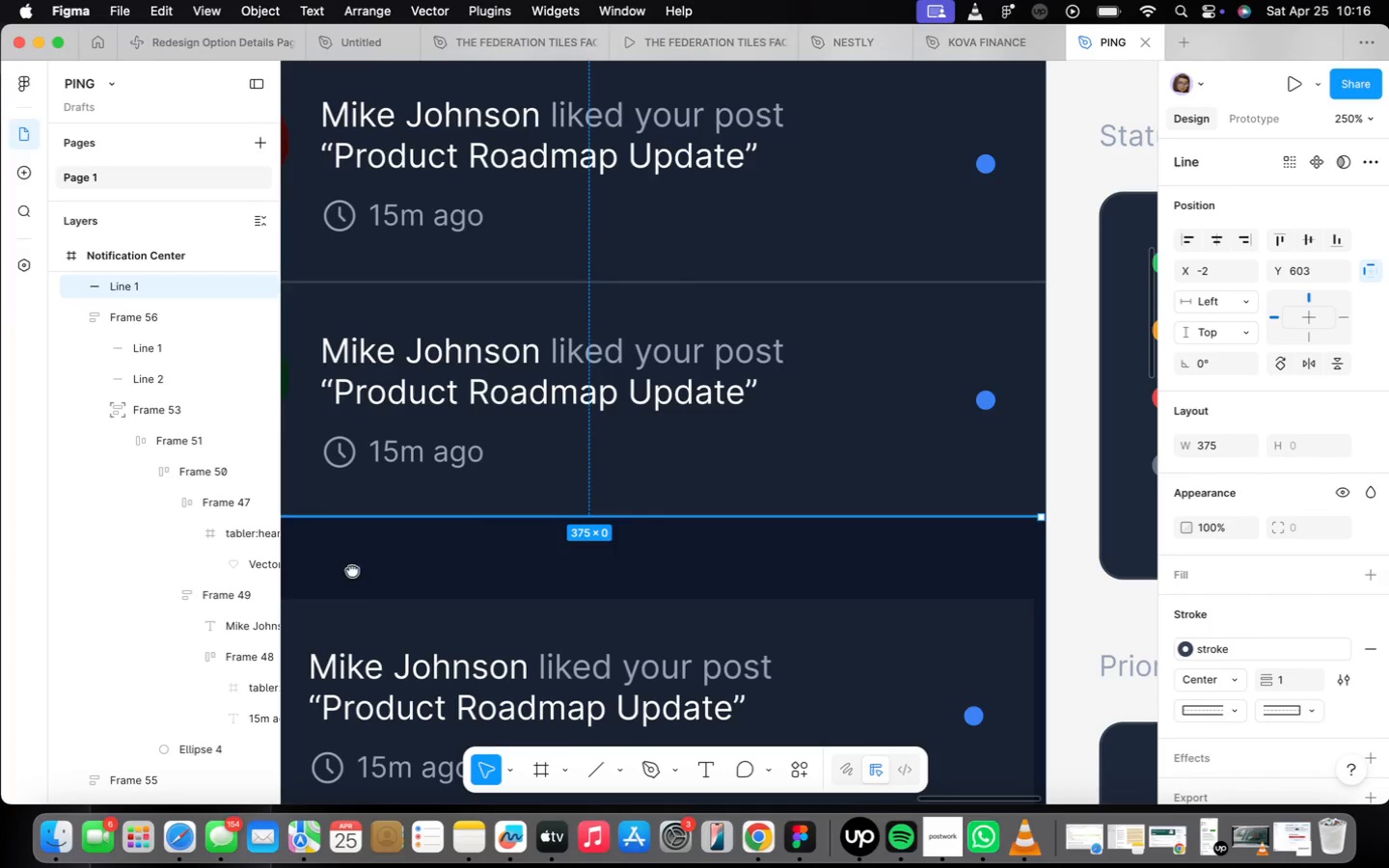 
key(ArrowRight)
 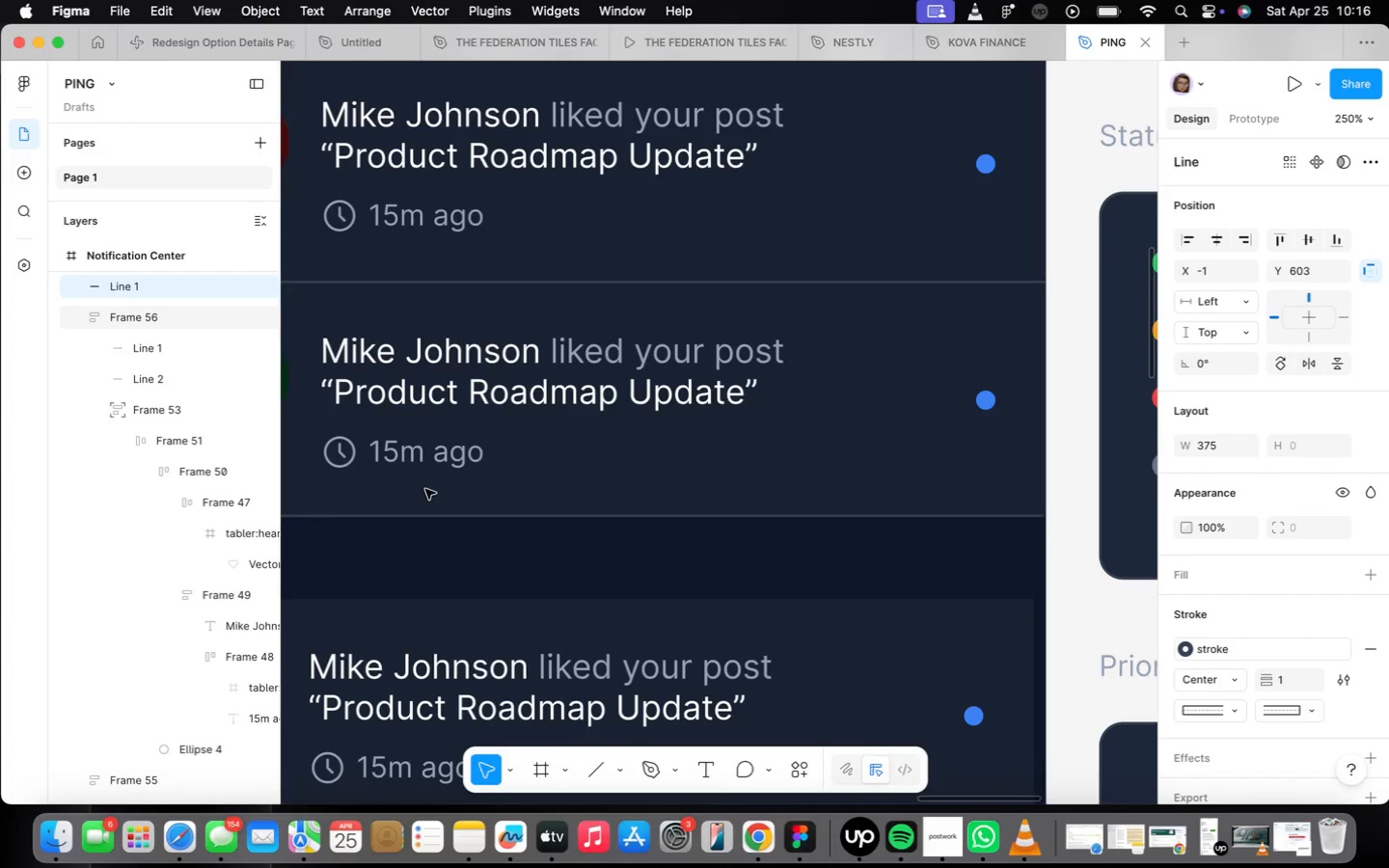 
key(ArrowRight)
 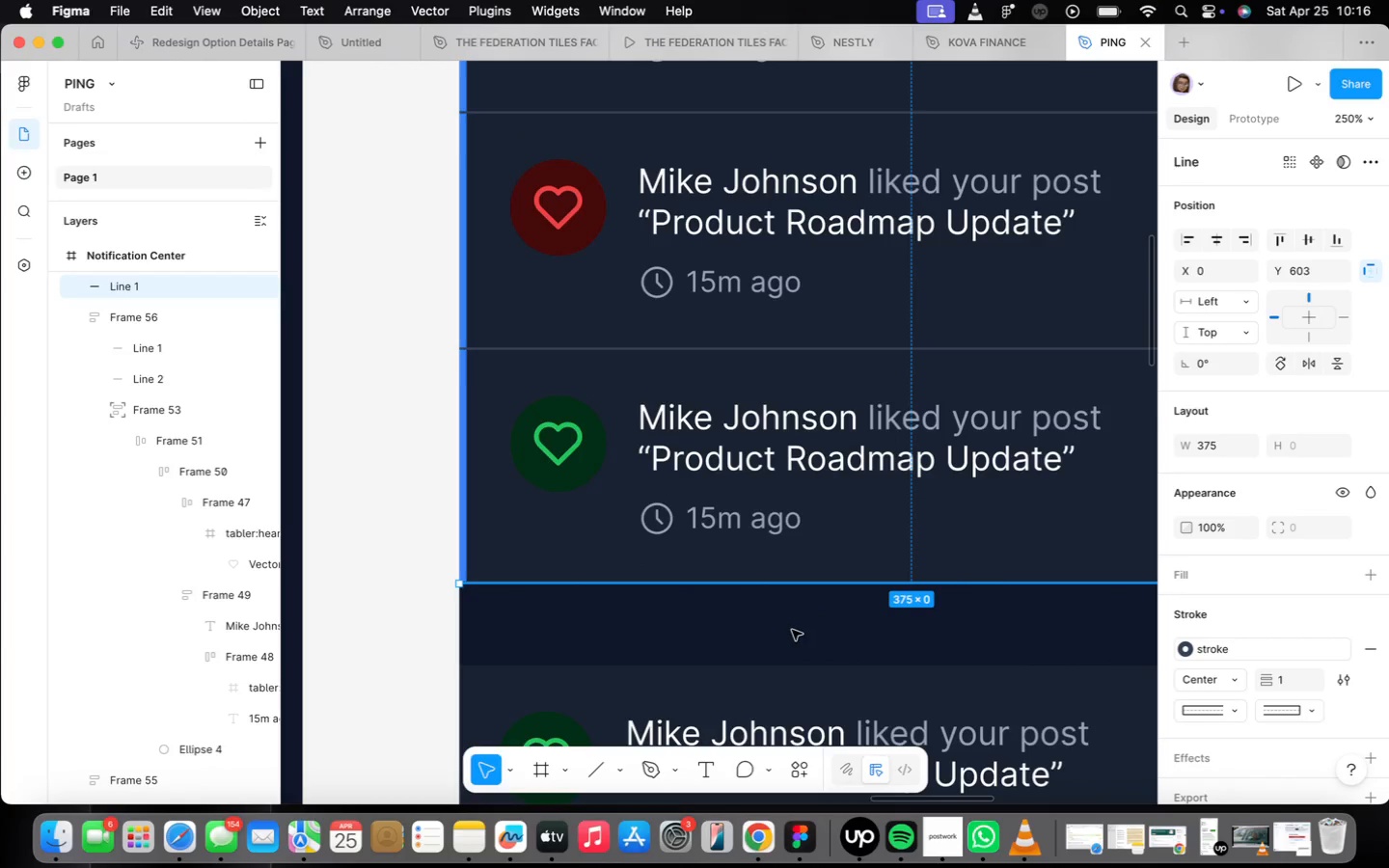 
wait(5.05)
 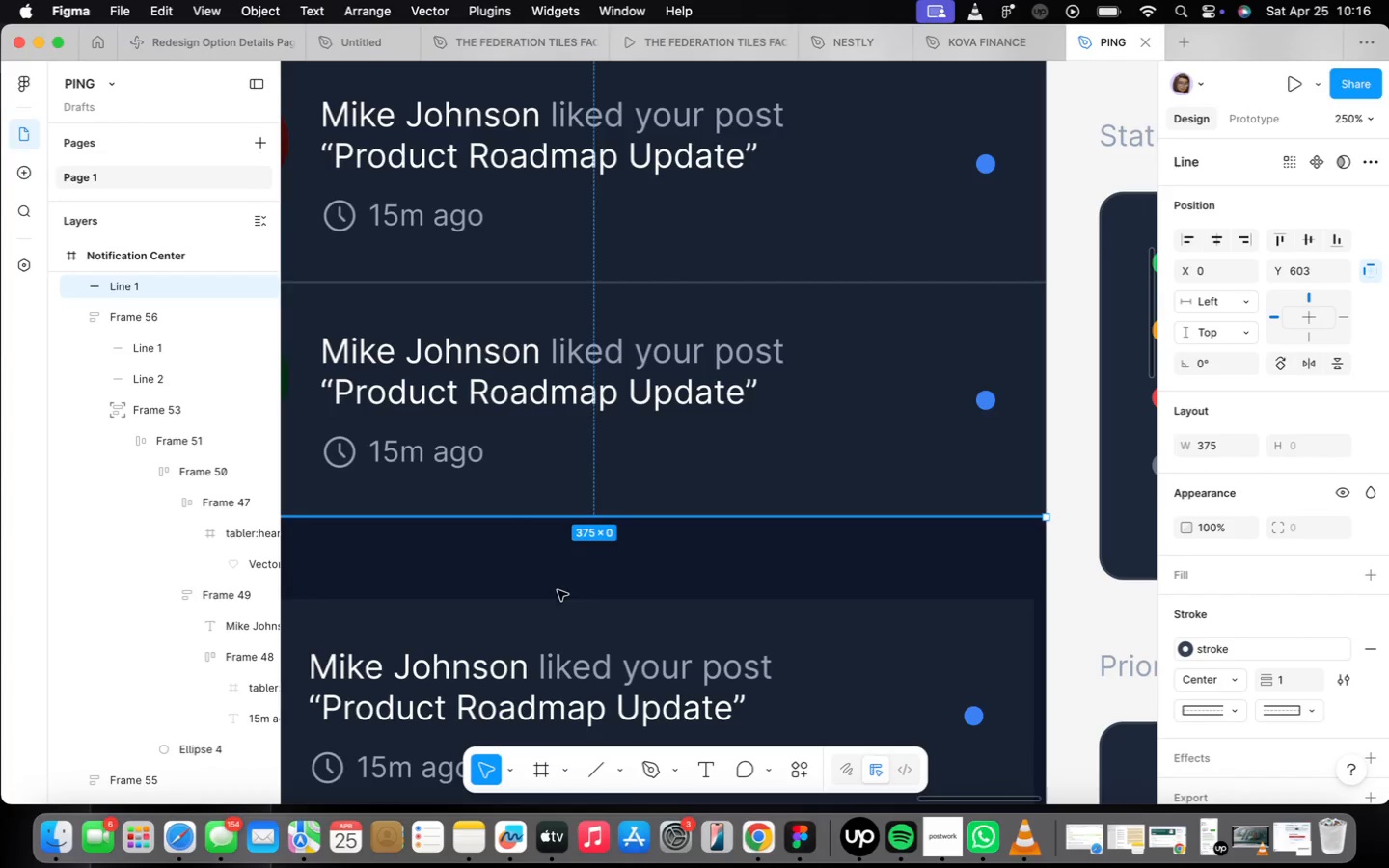 
left_click([674, 361])
 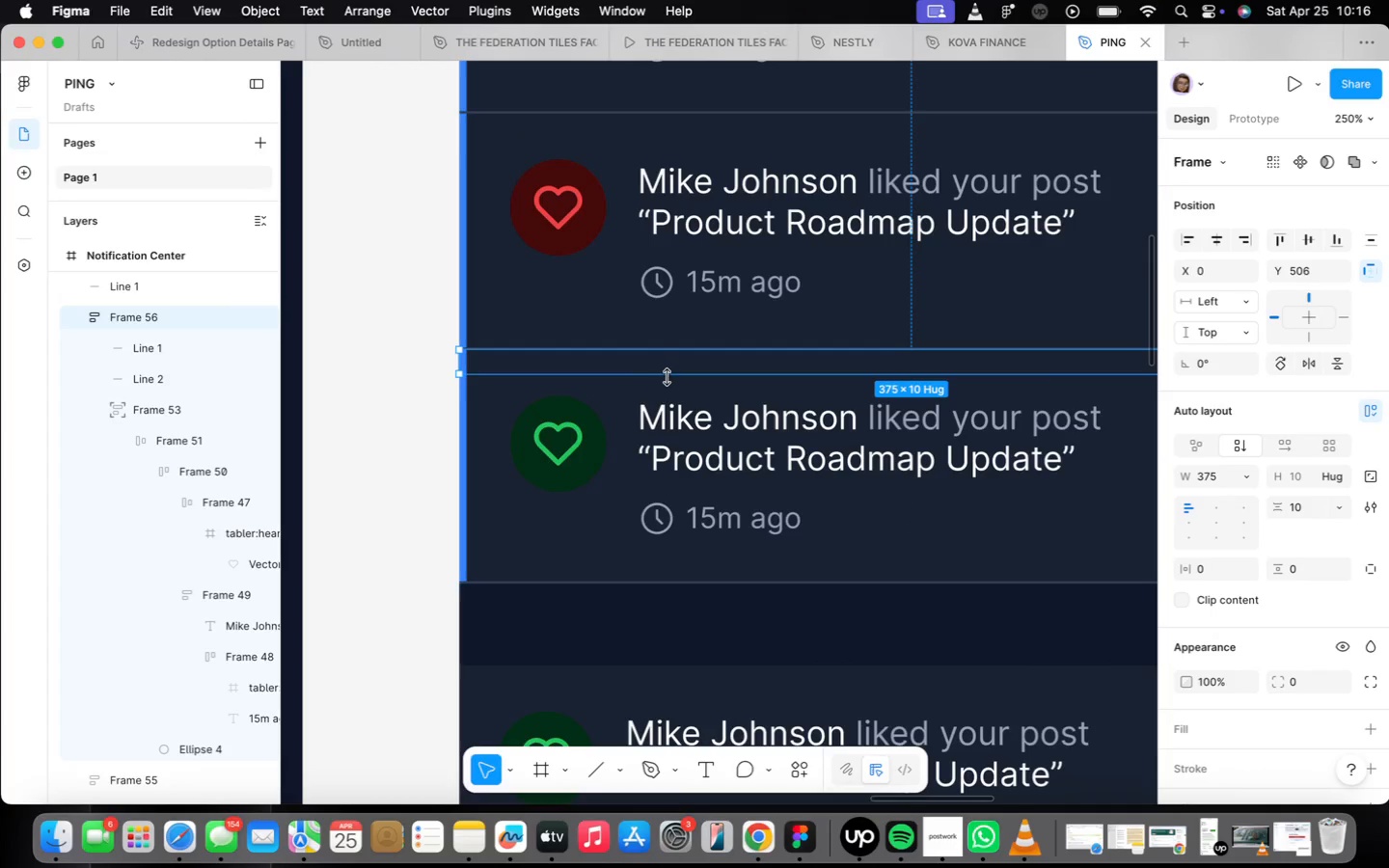 
left_click_drag(start_coordinate=[659, 410], to_coordinate=[659, 422])
 